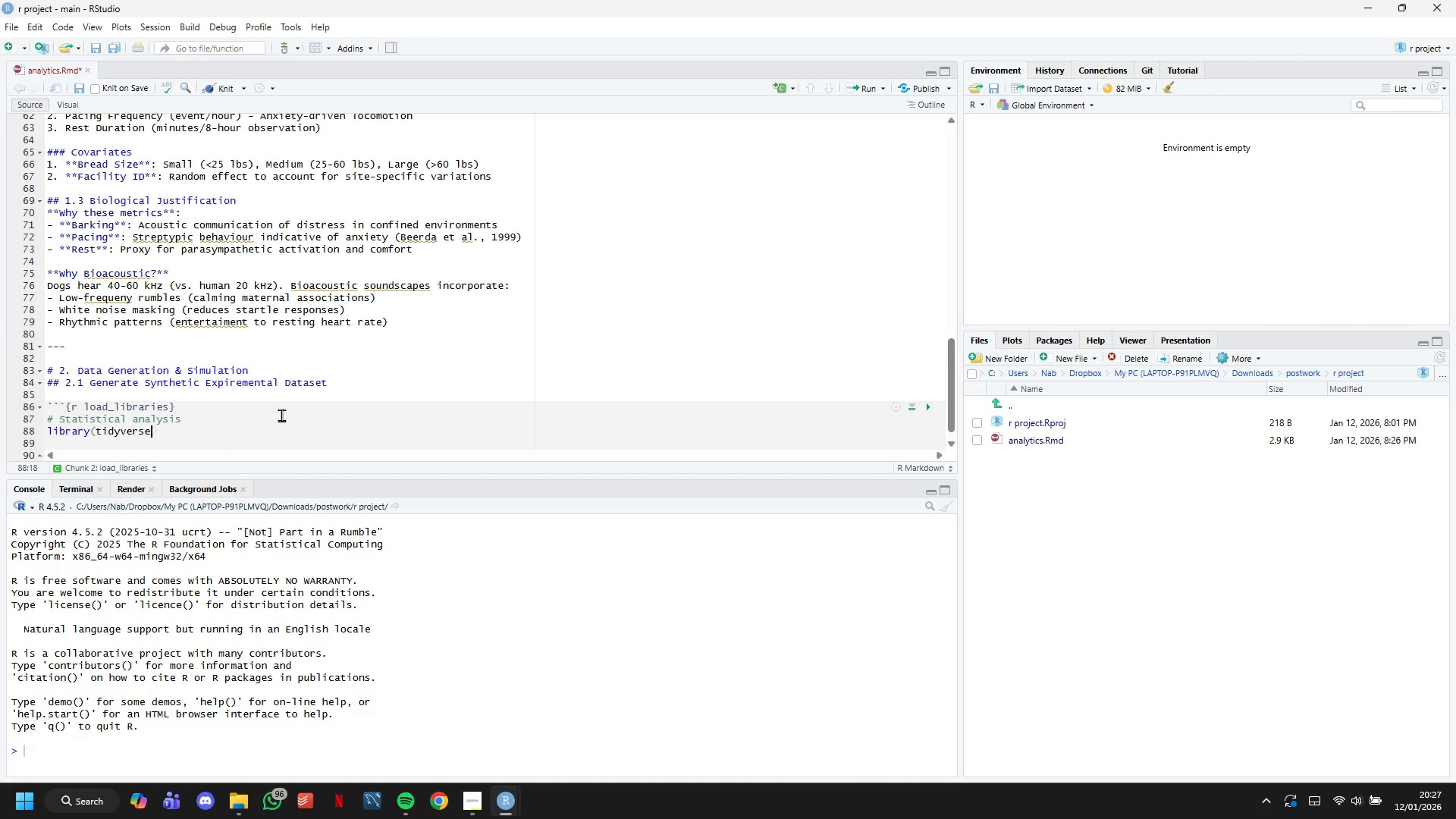 
key(Backspace)
 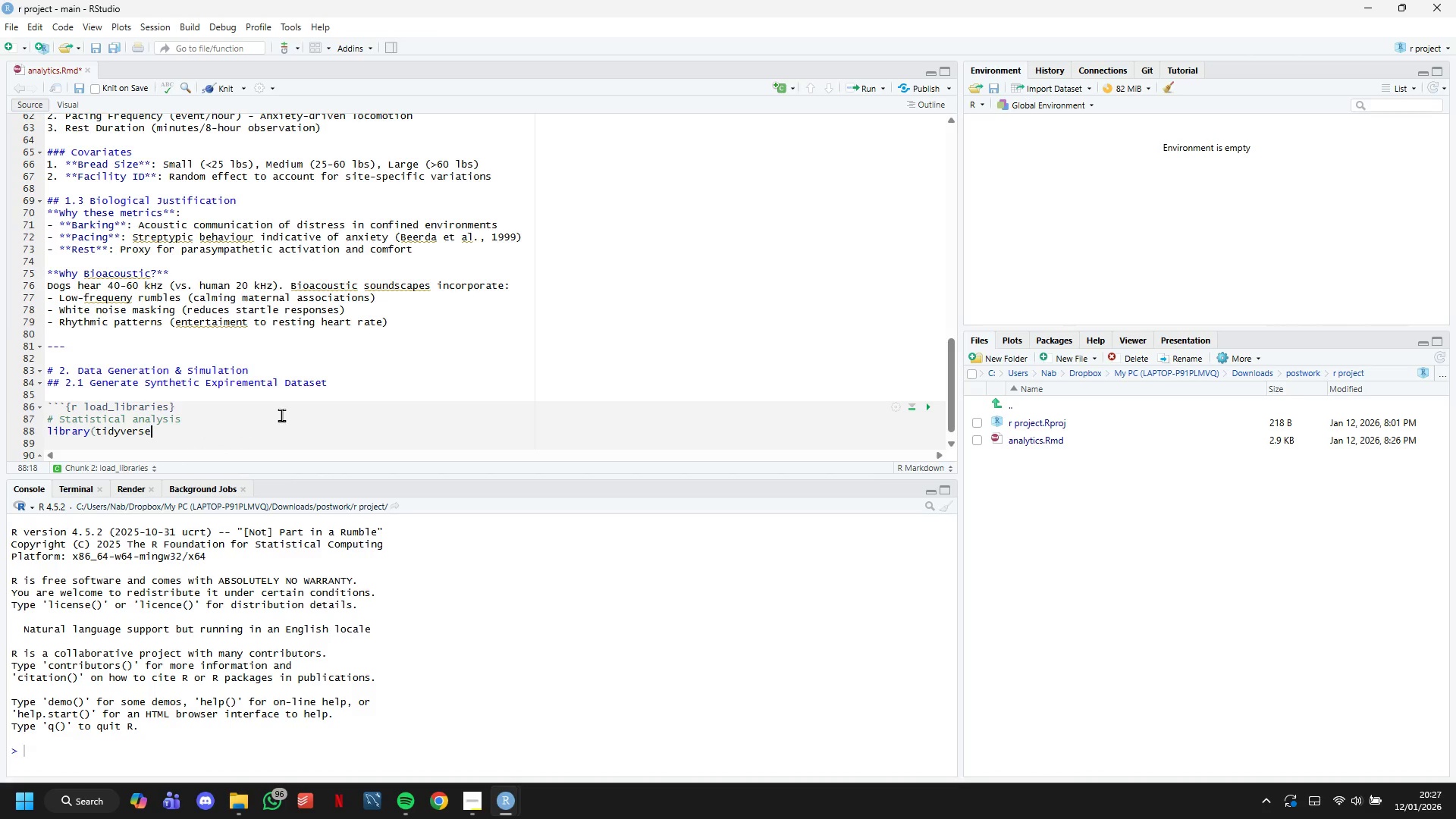 
key(Shift+0)
 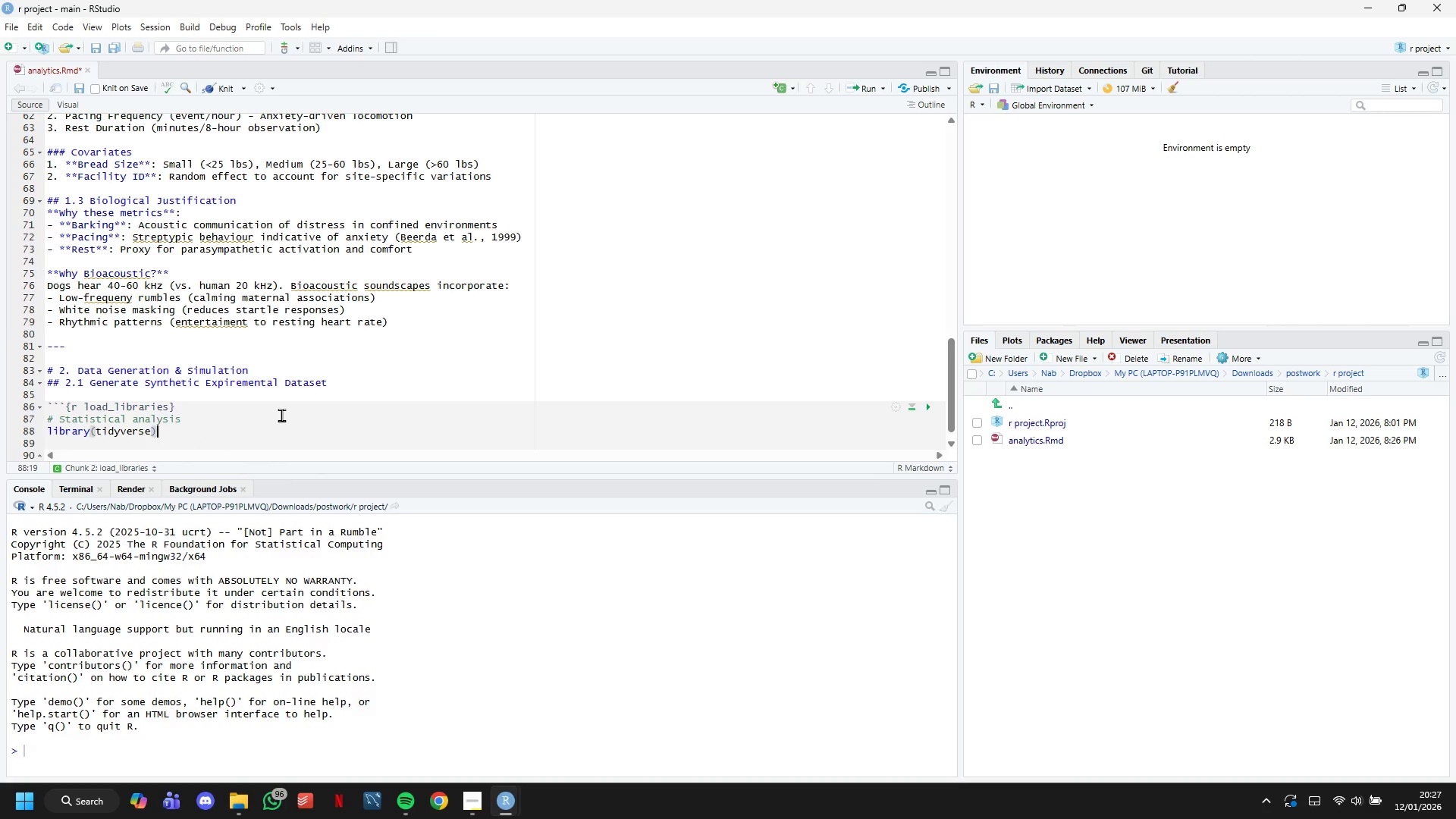 
key(Enter)
 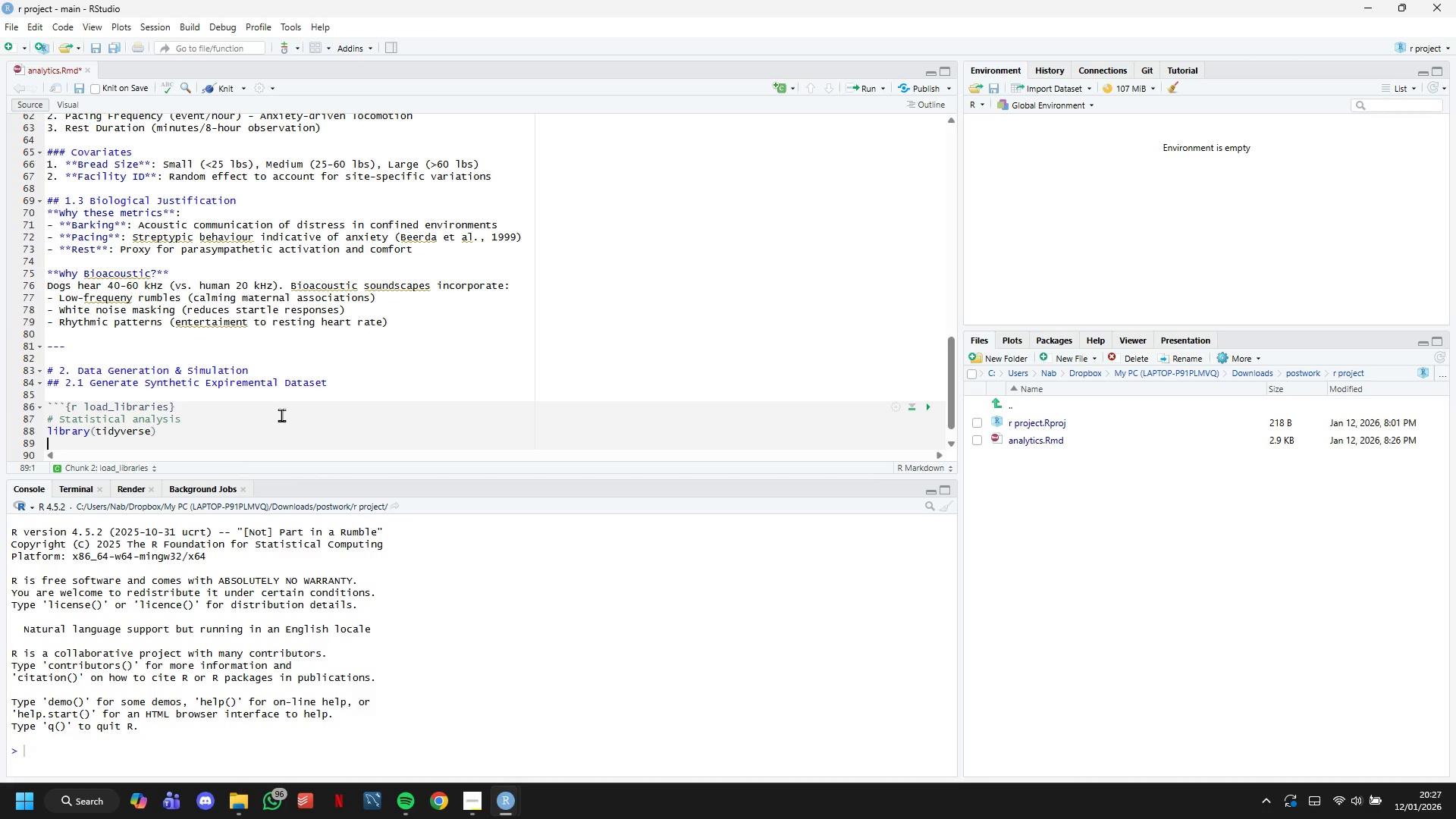 
type(library)
 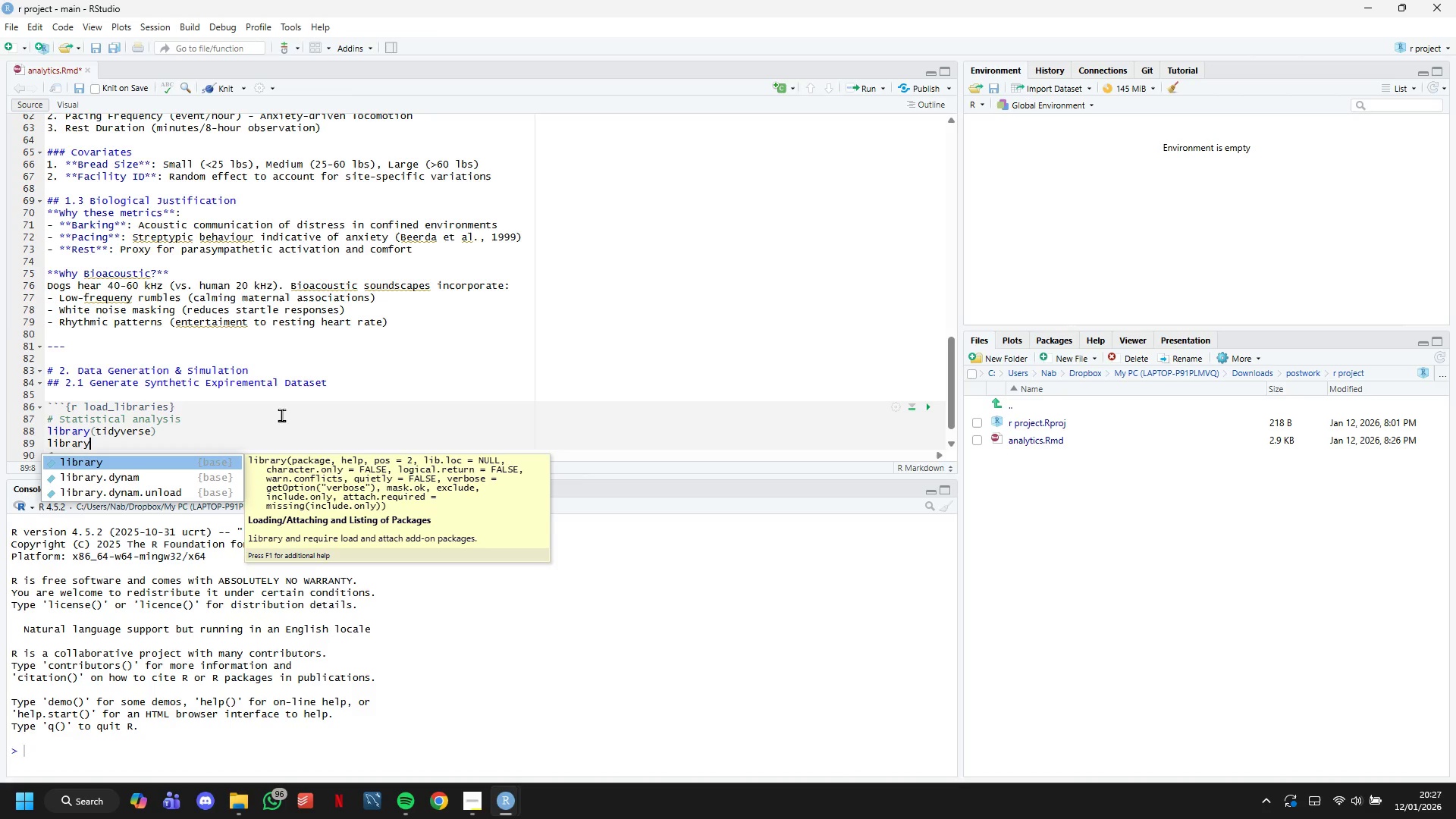 
key(Shift+9)
 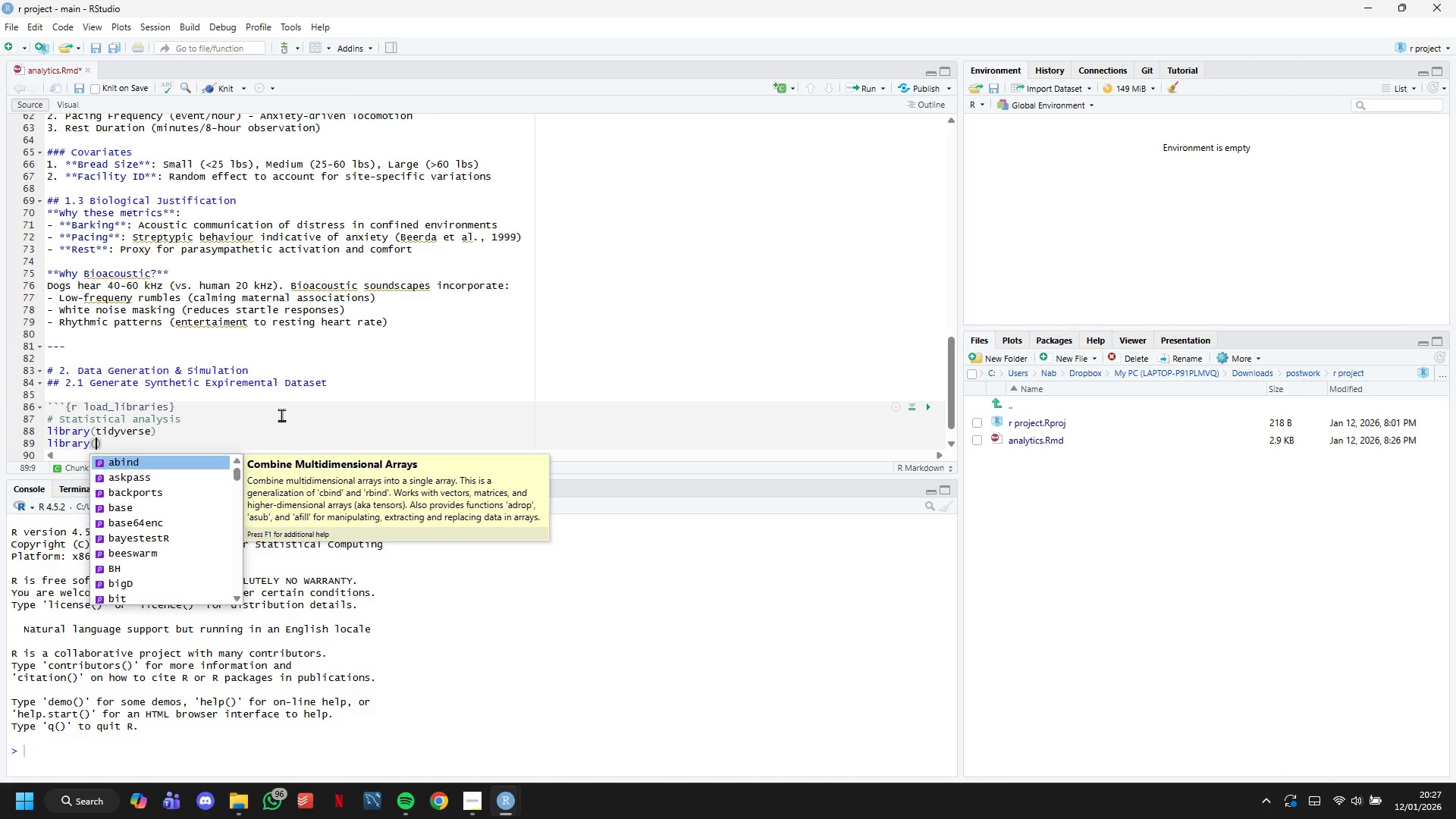 
type(lm)
 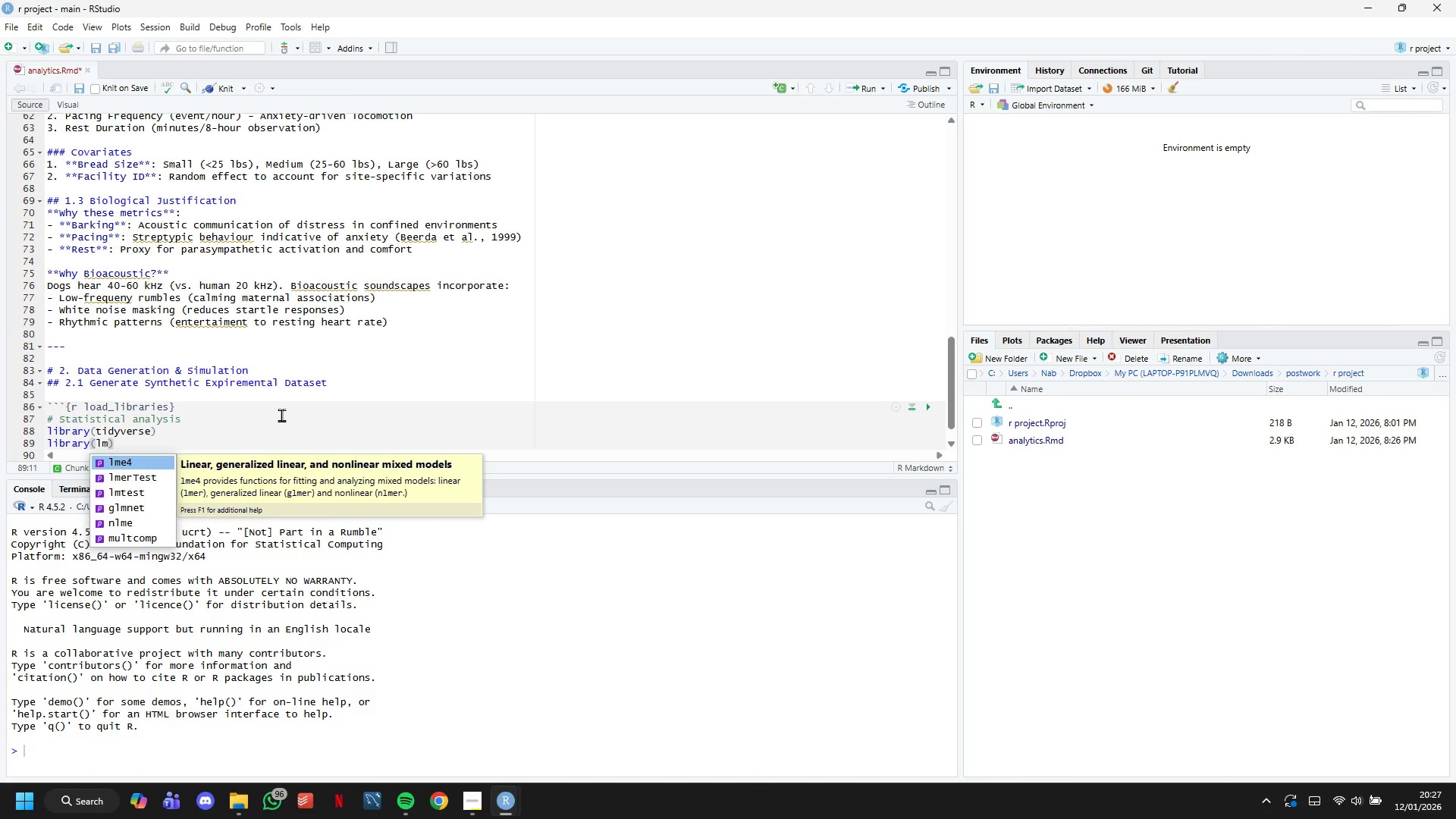 
key(Enter)
 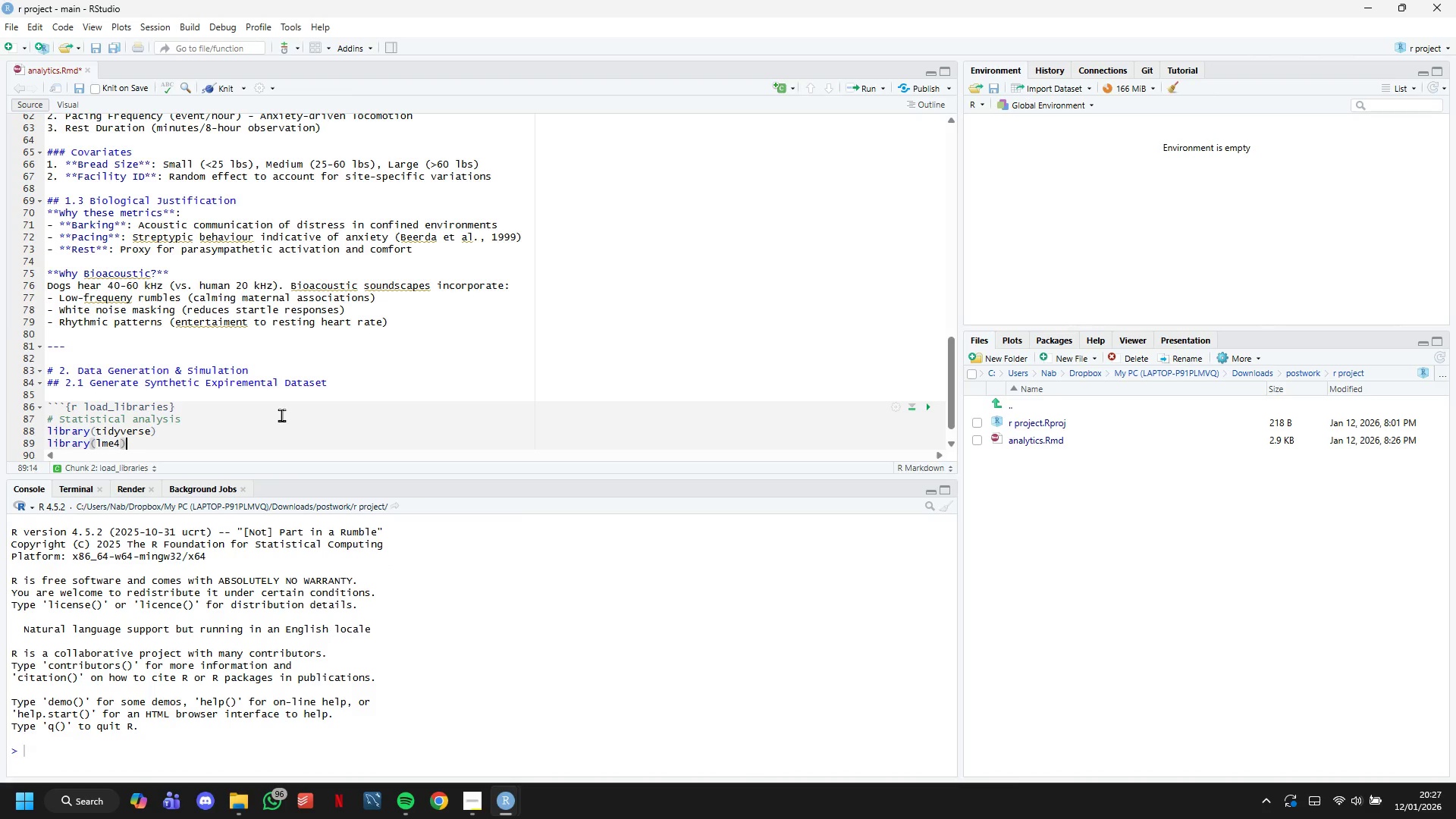 
key(ArrowRight)
 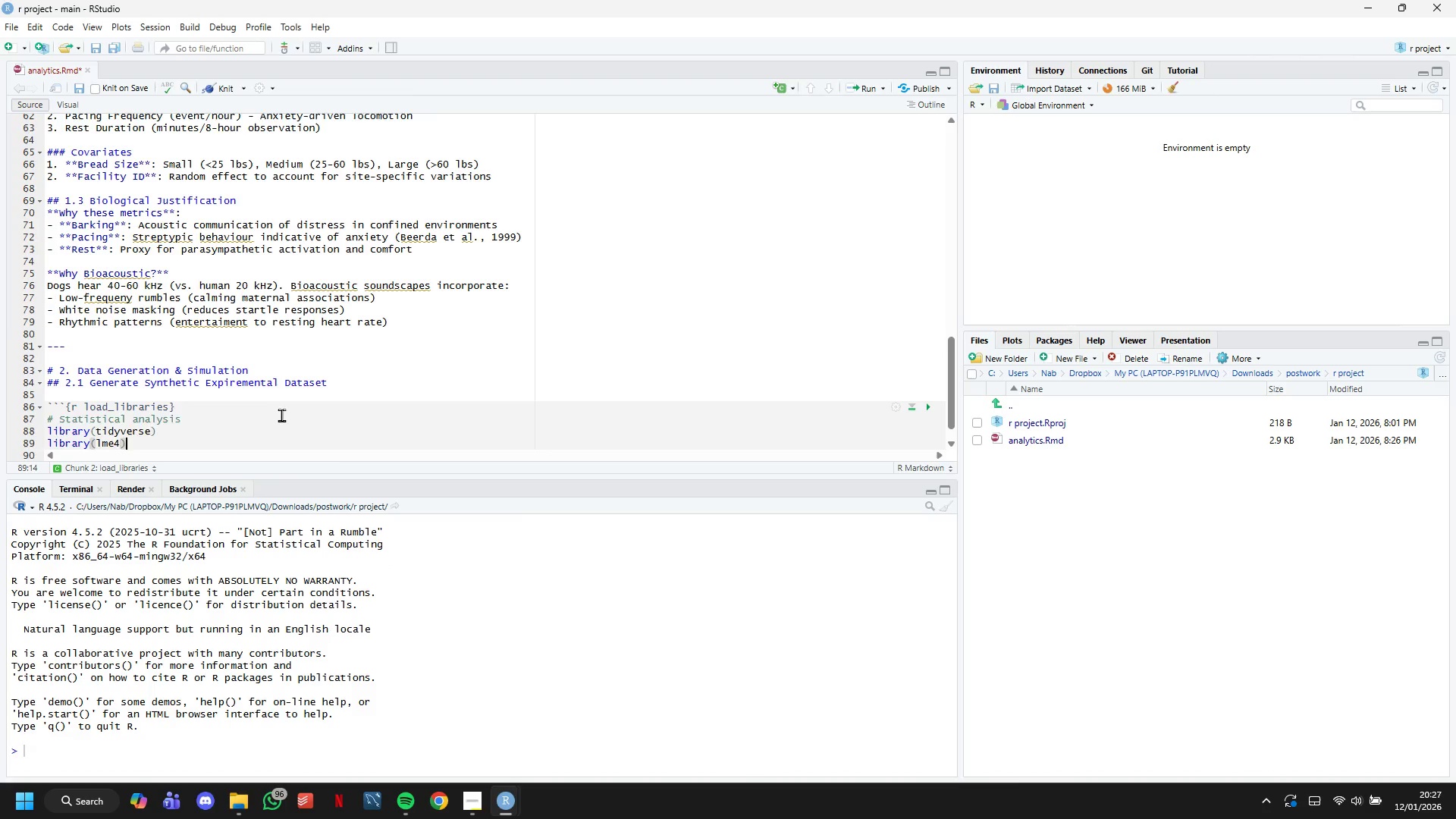 
key(Enter)
 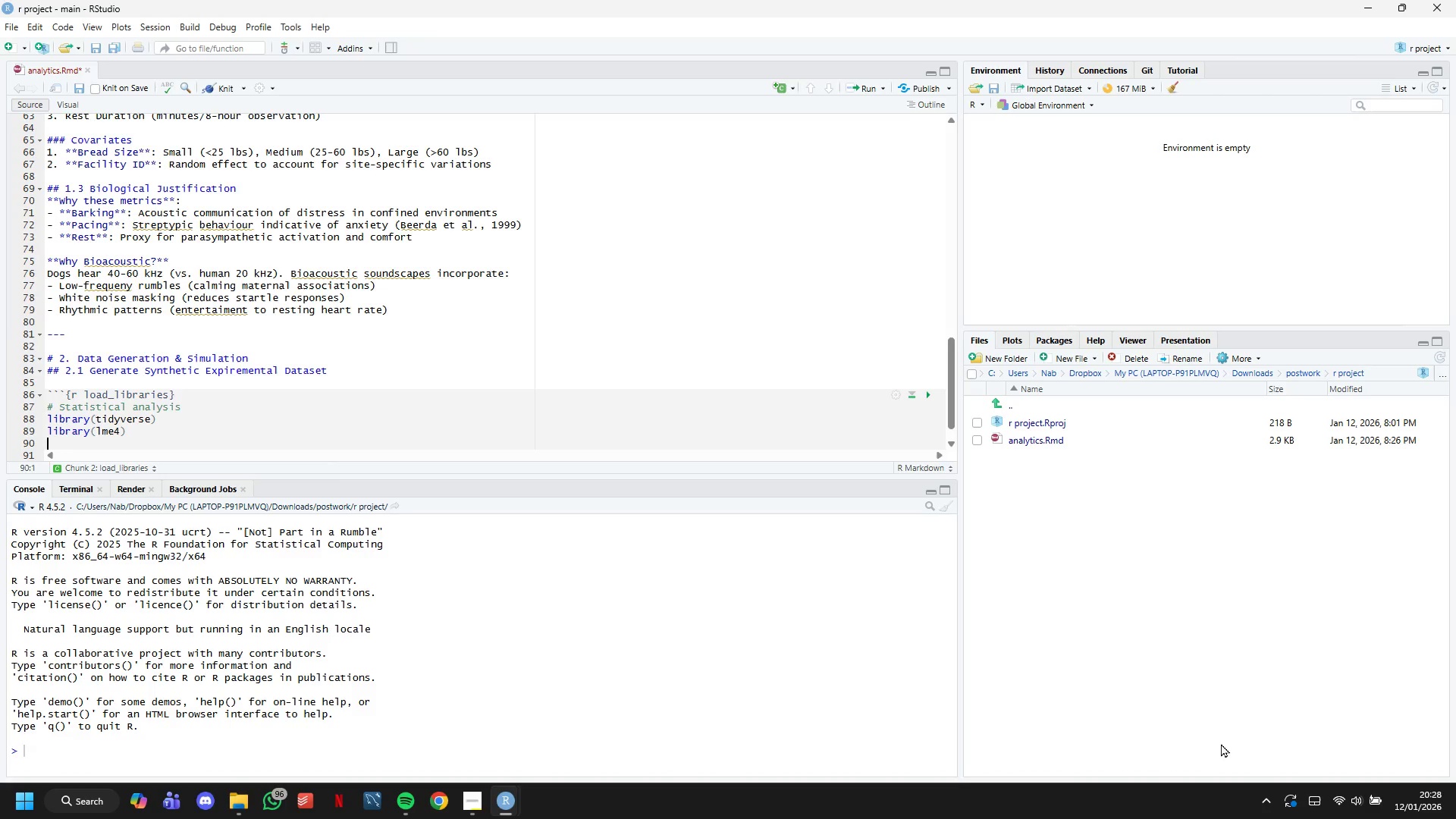 
wait(52.25)
 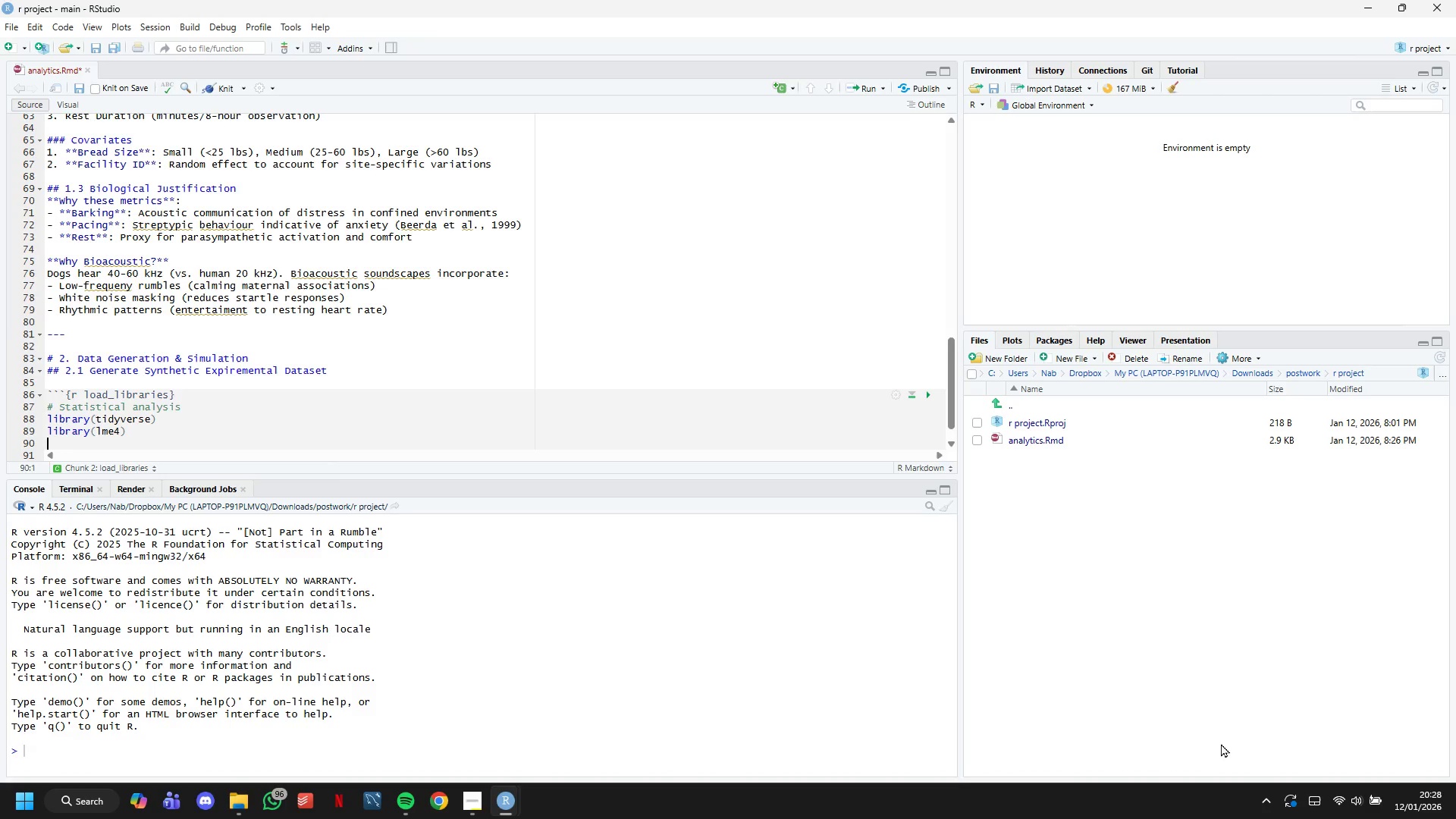 
scroll: coordinate [308, 430], scroll_direction: down, amount: 2.0
 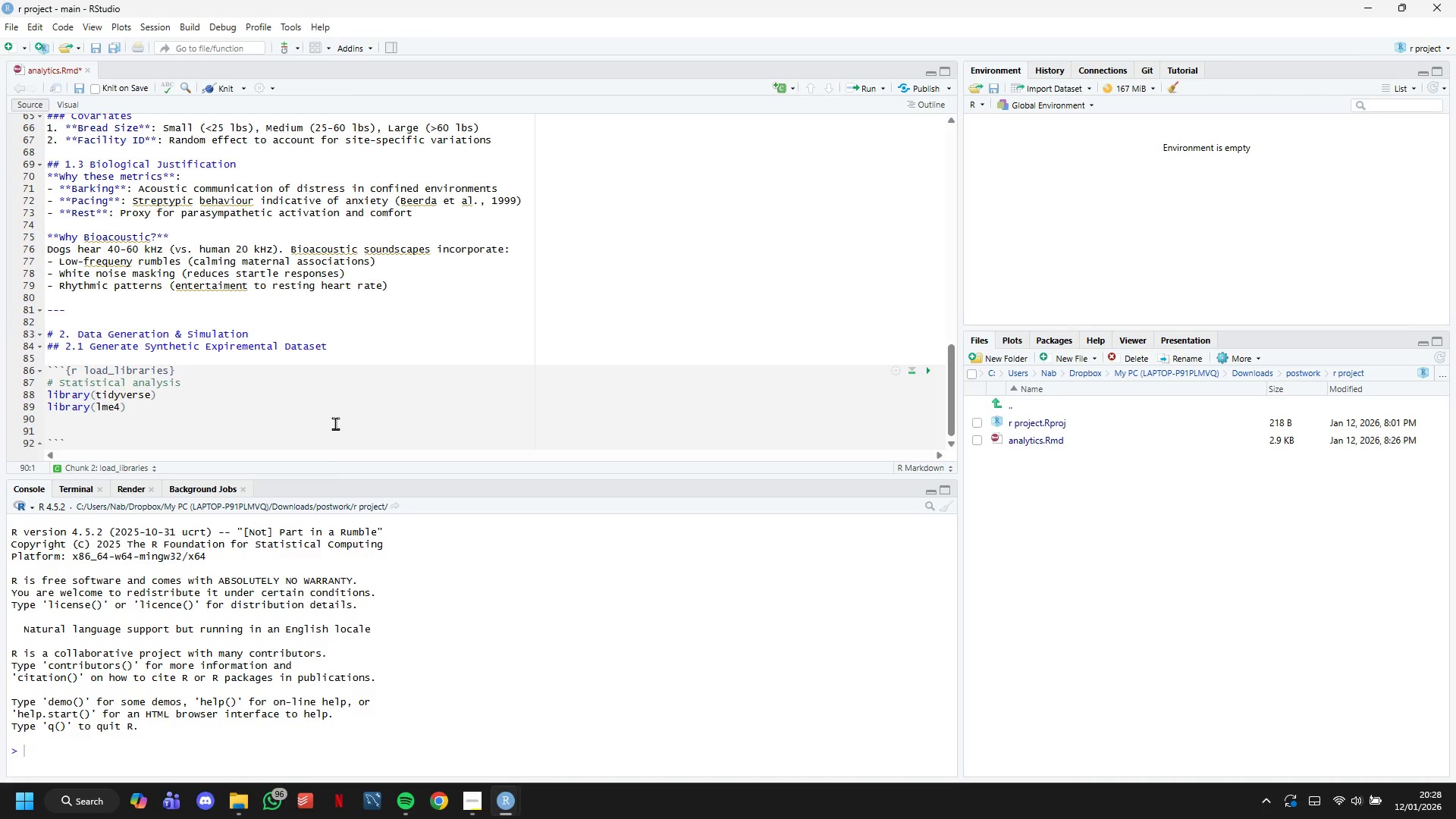 
type(library)
 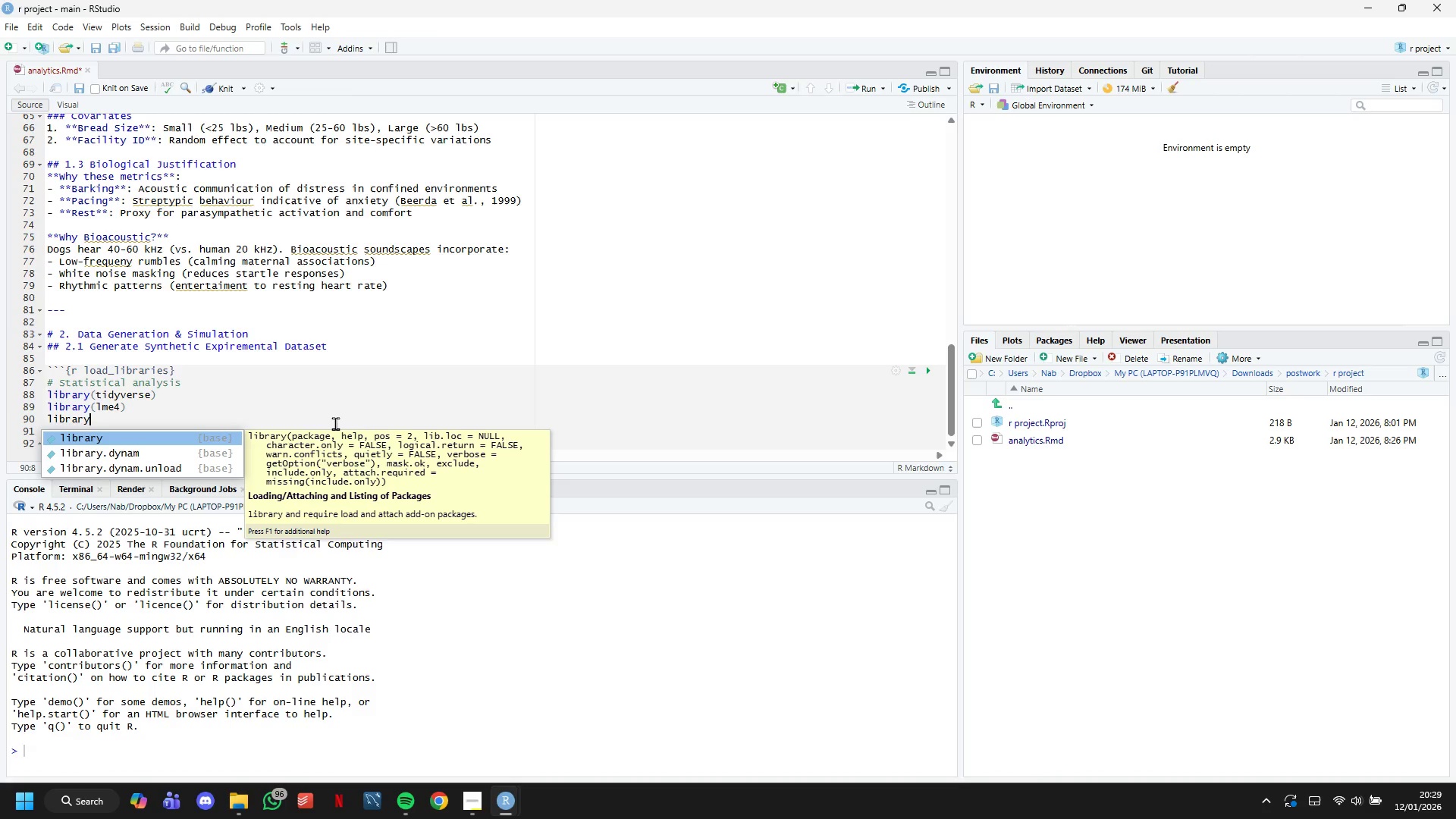 
wait(24.7)
 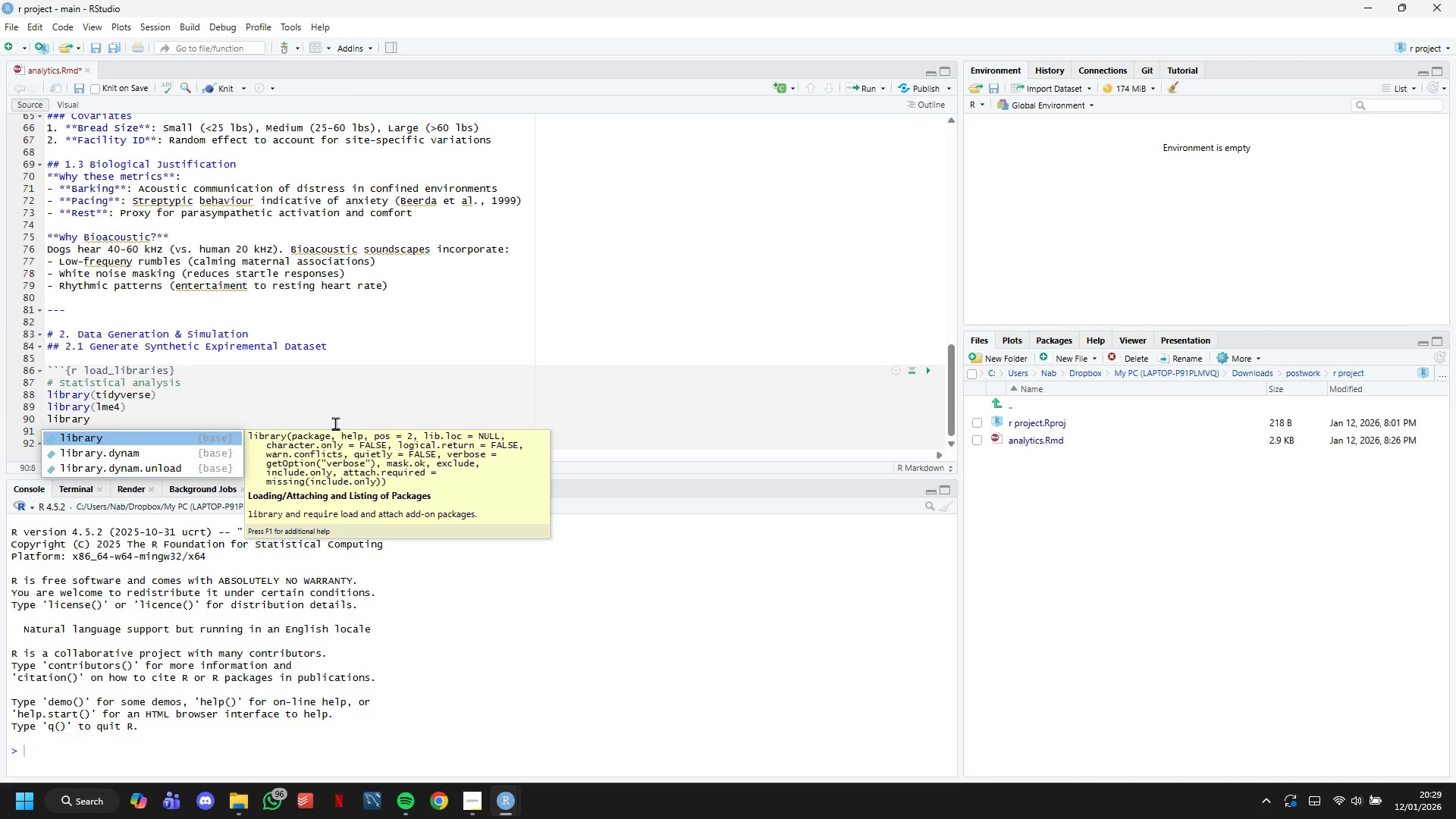 
key(Shift+9)
 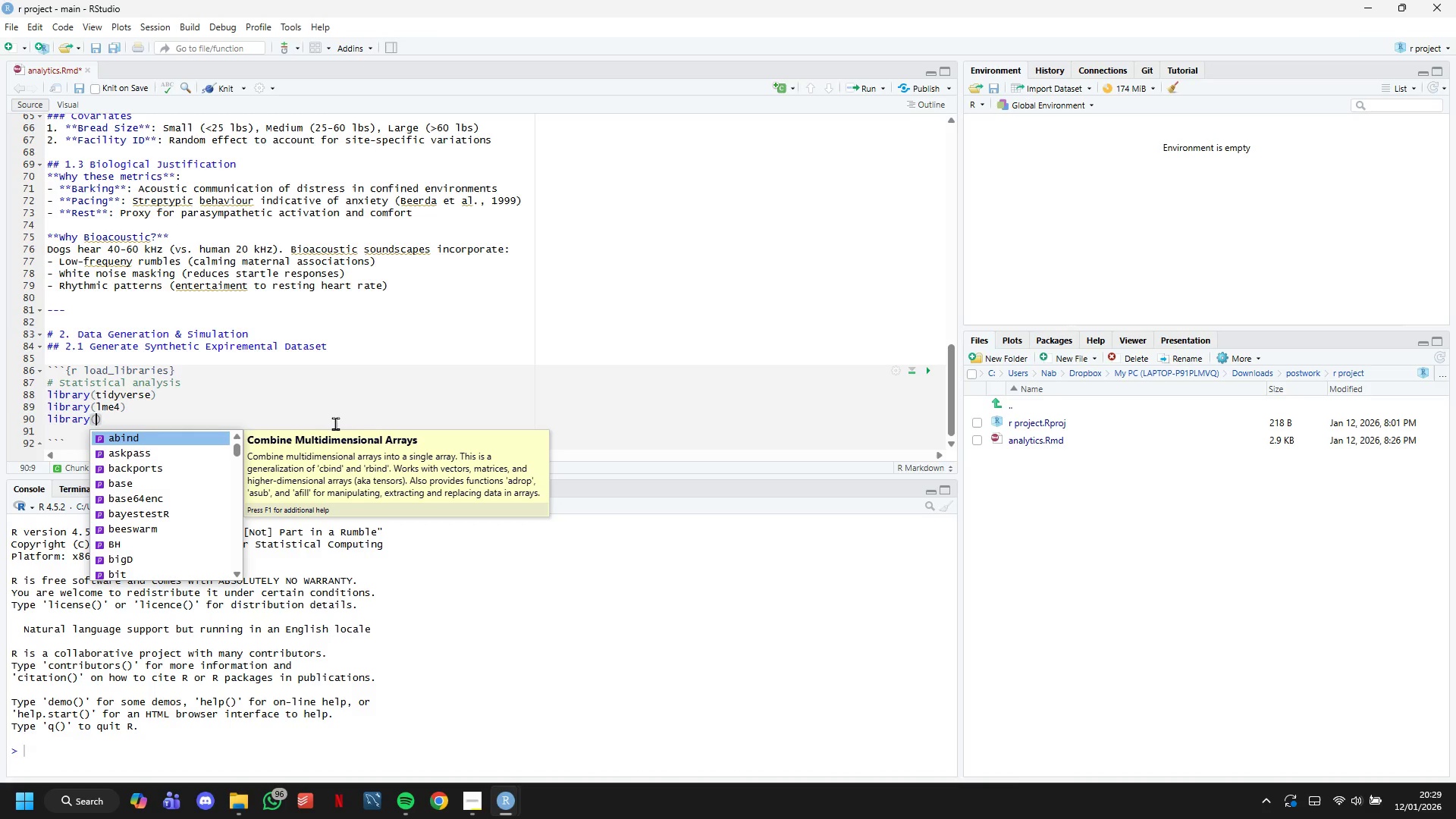 
wait(16.42)
 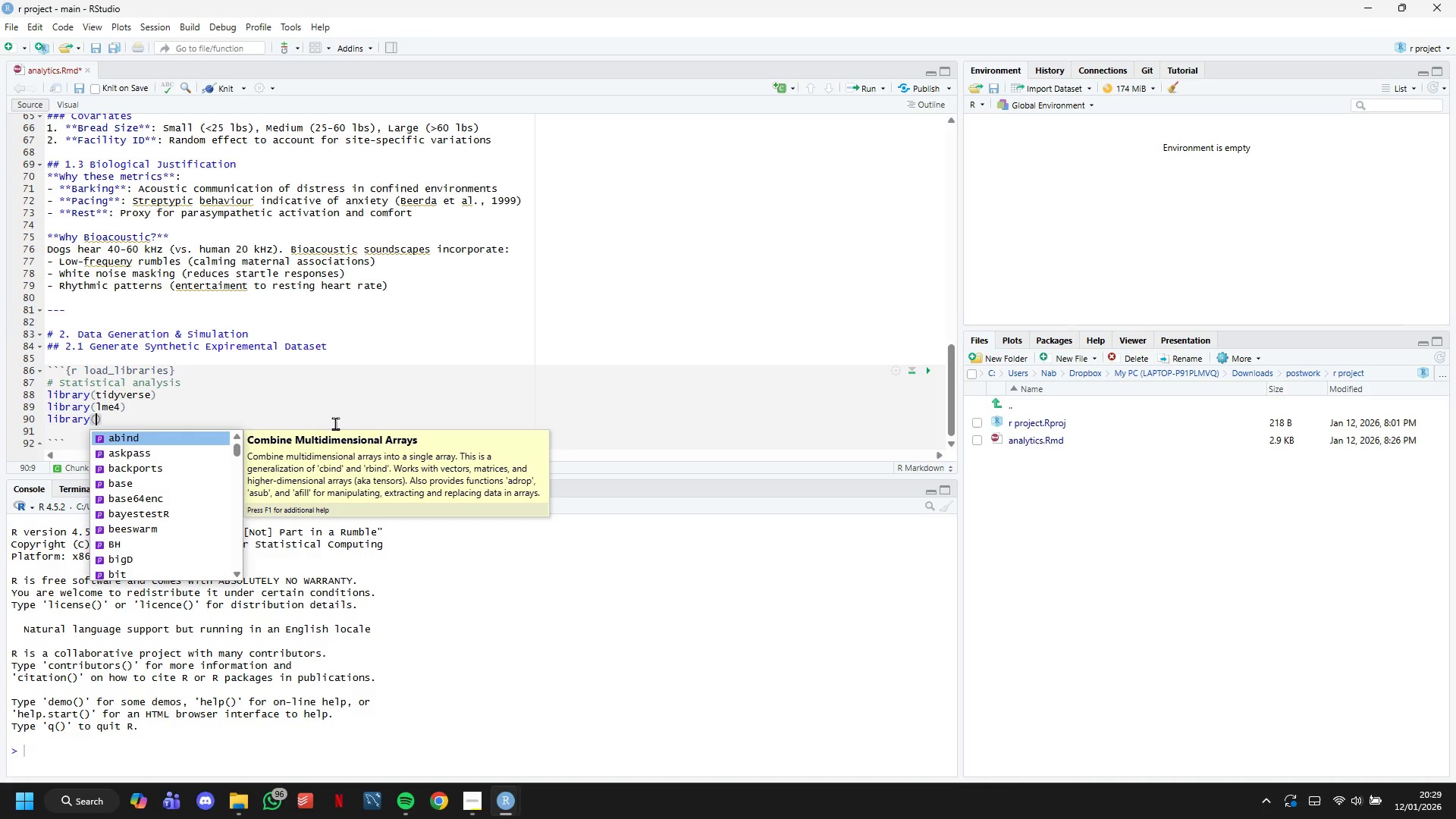 
type(lmer)
key(Tab)
 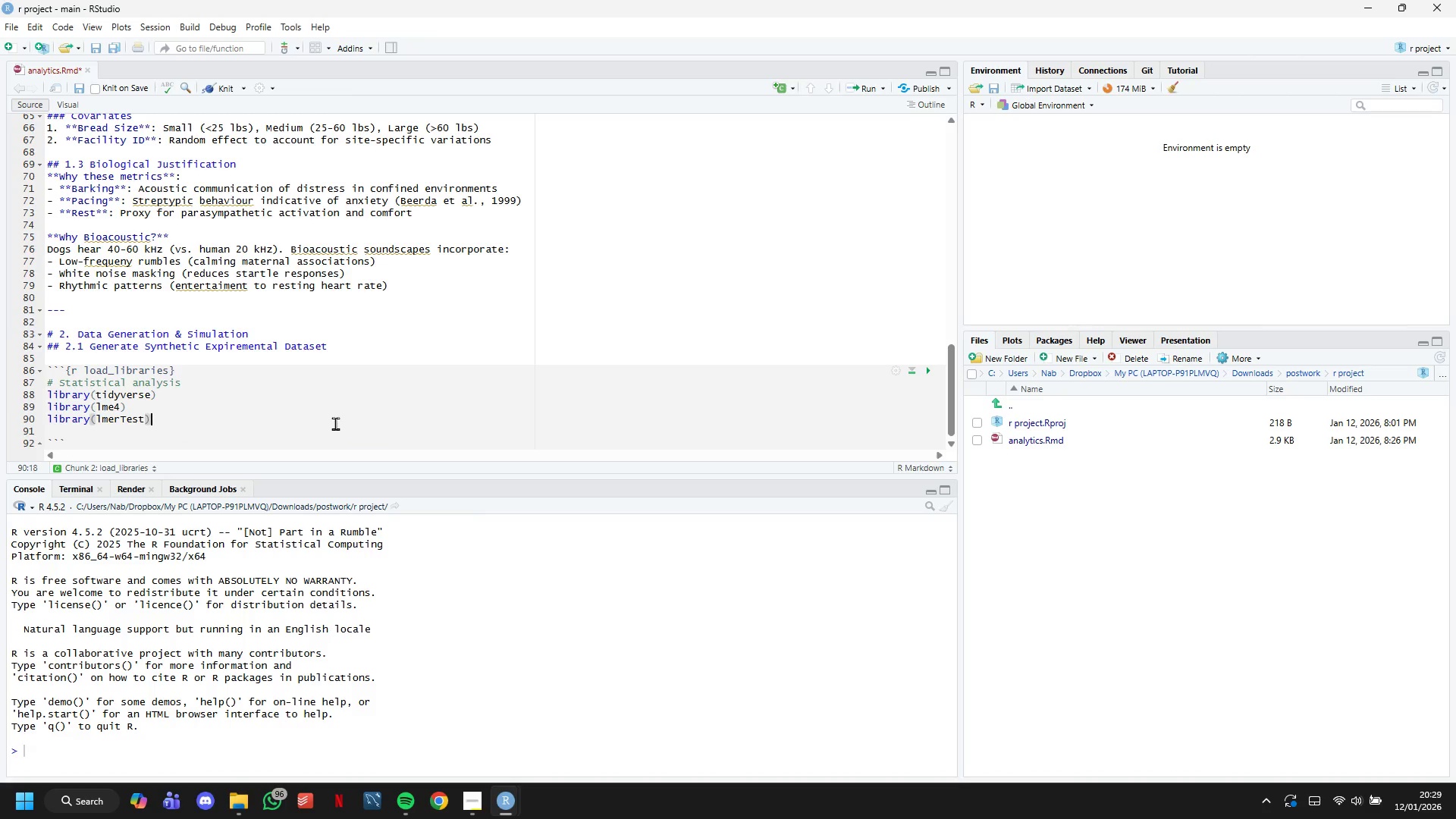 
key(ArrowRight)
 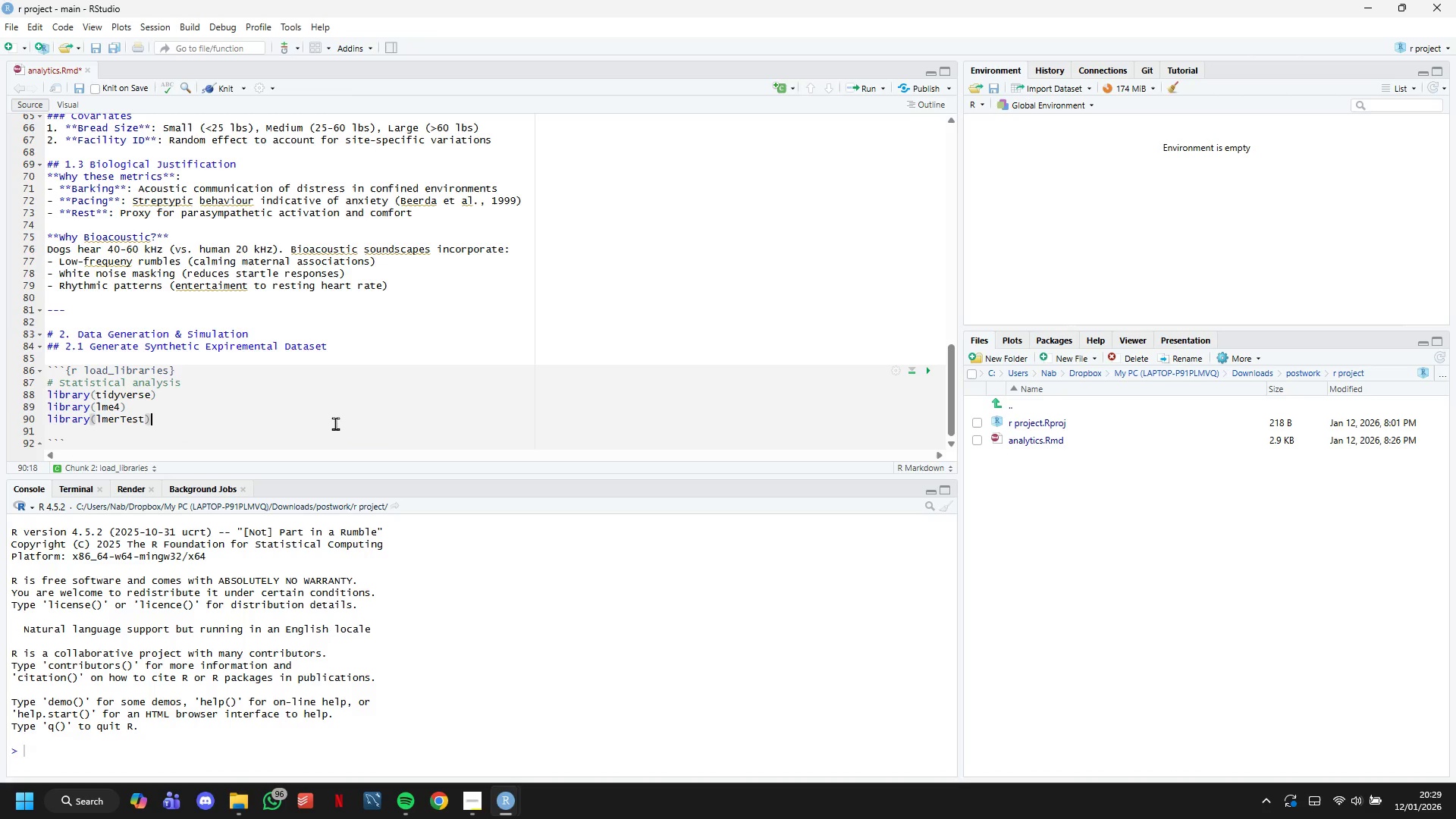 
key(Enter)
 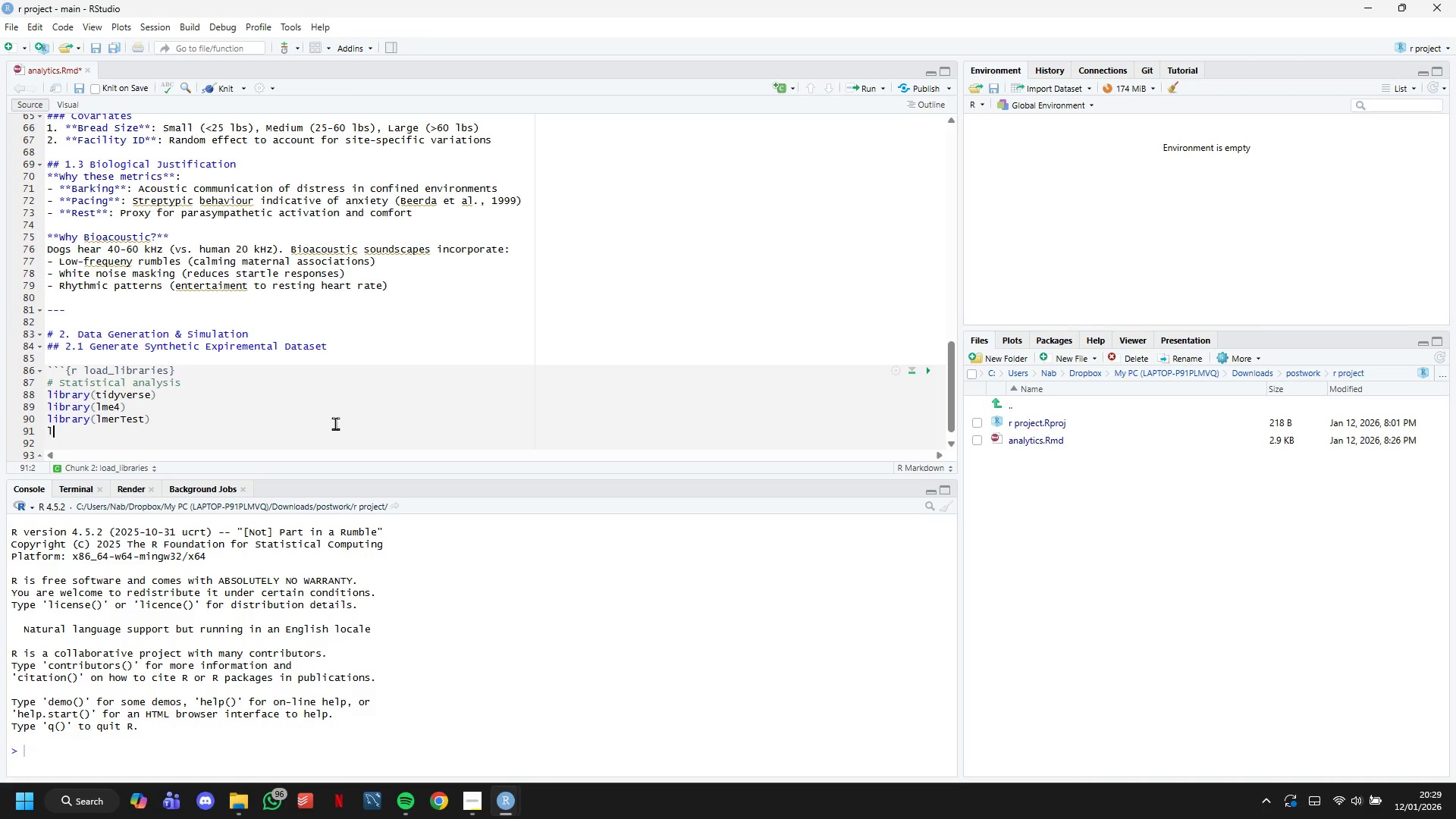 
type(library(car)
 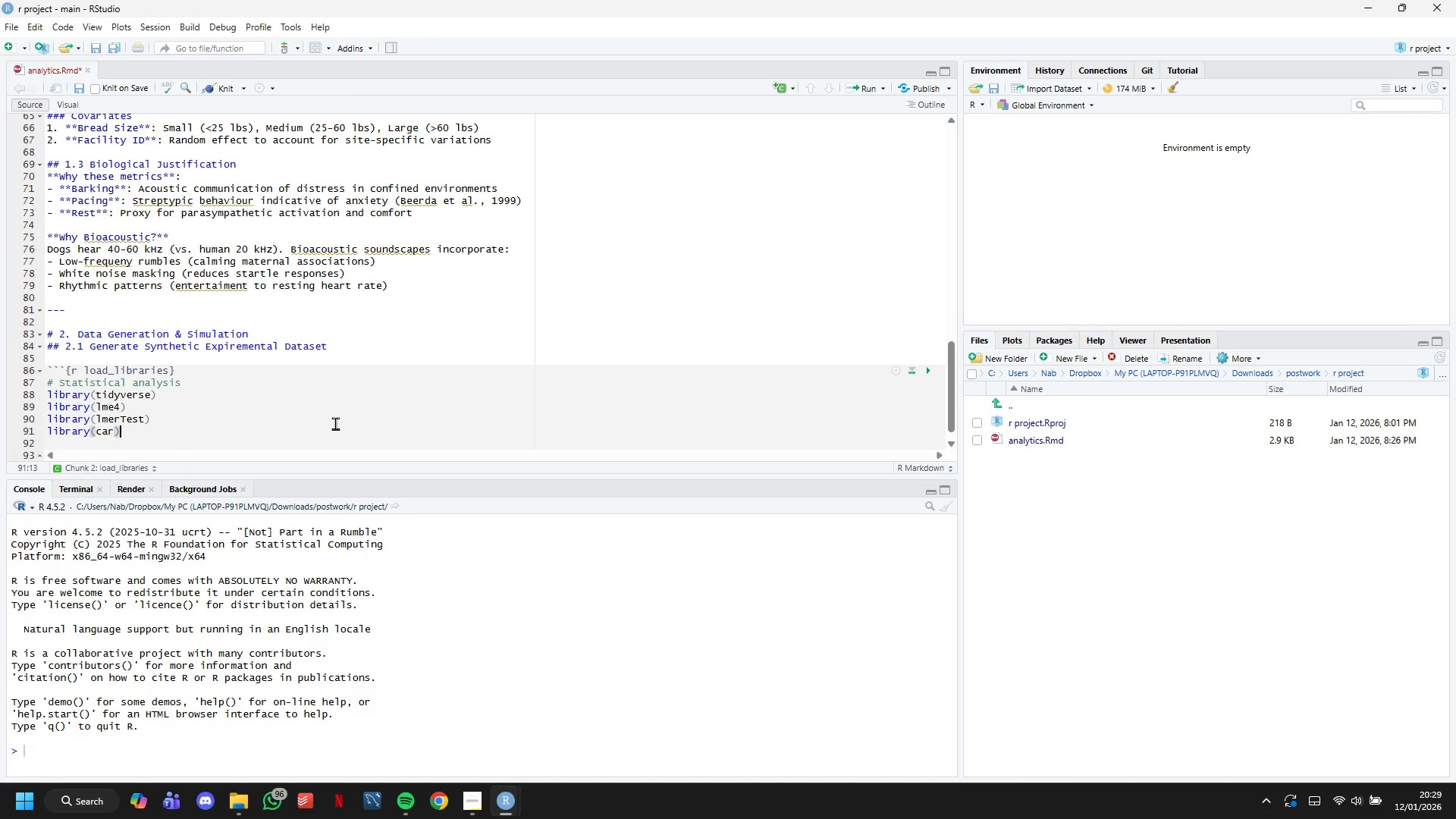 
 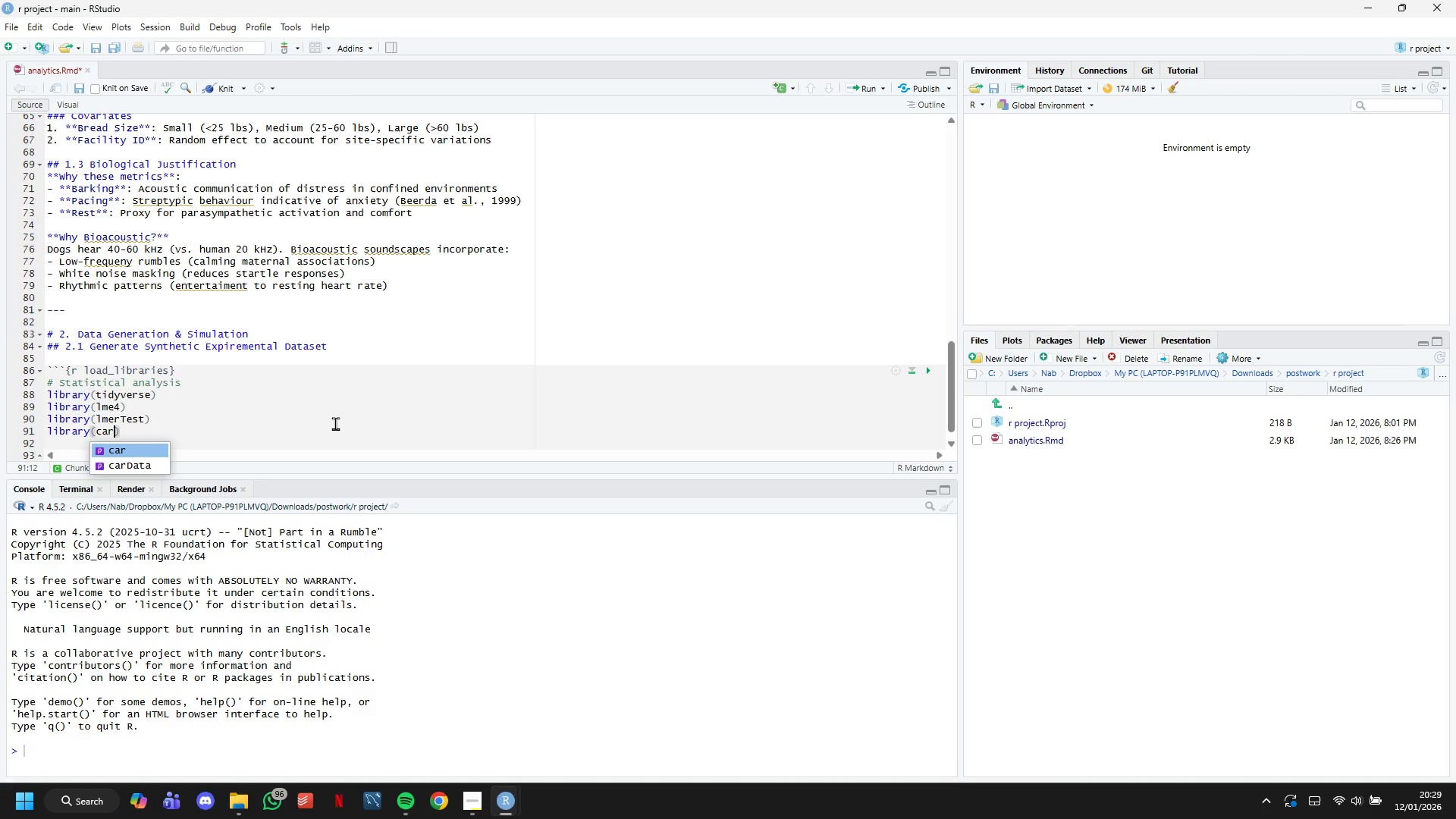 
key(ArrowRight)
 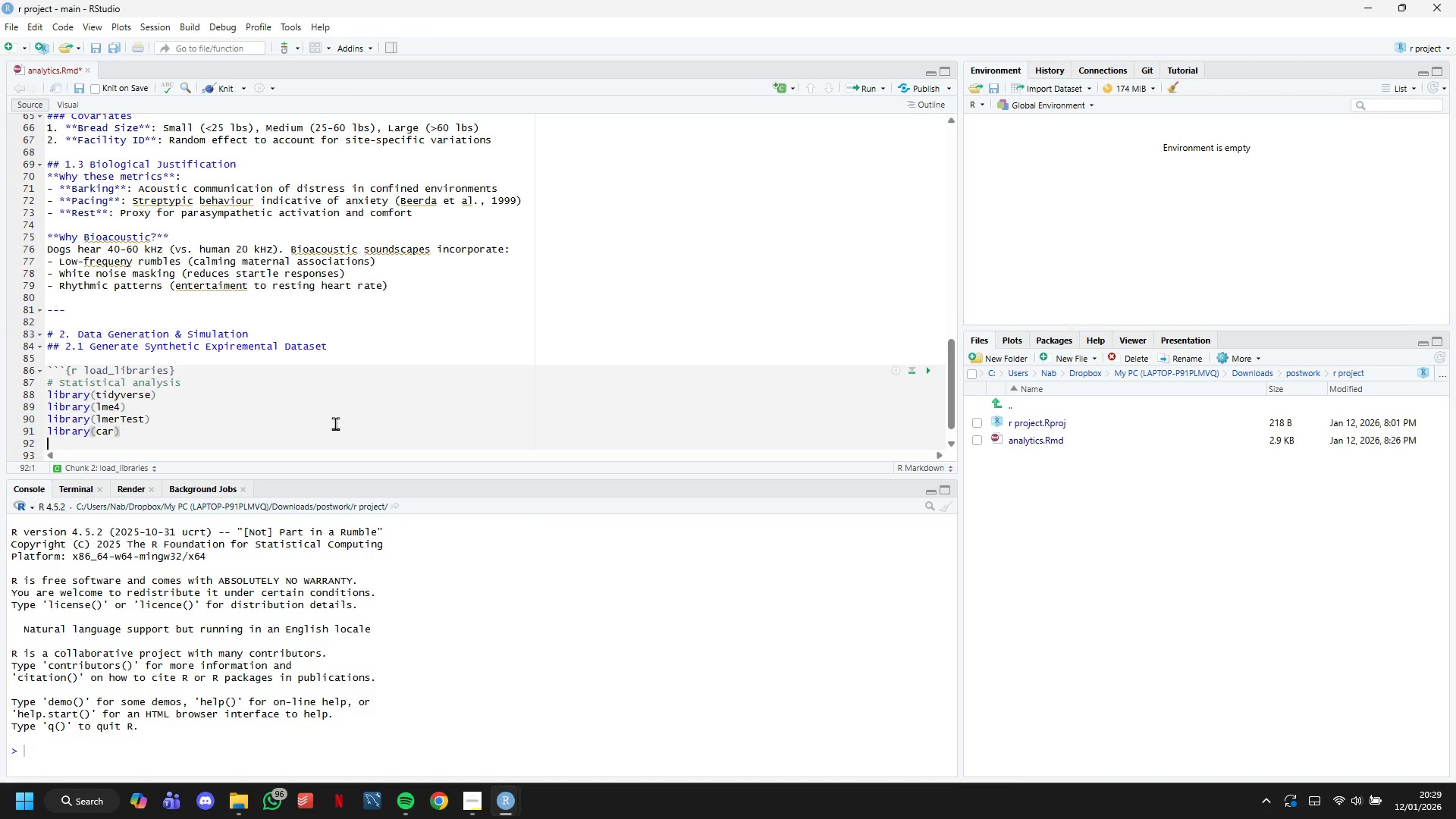 
key(Enter)
 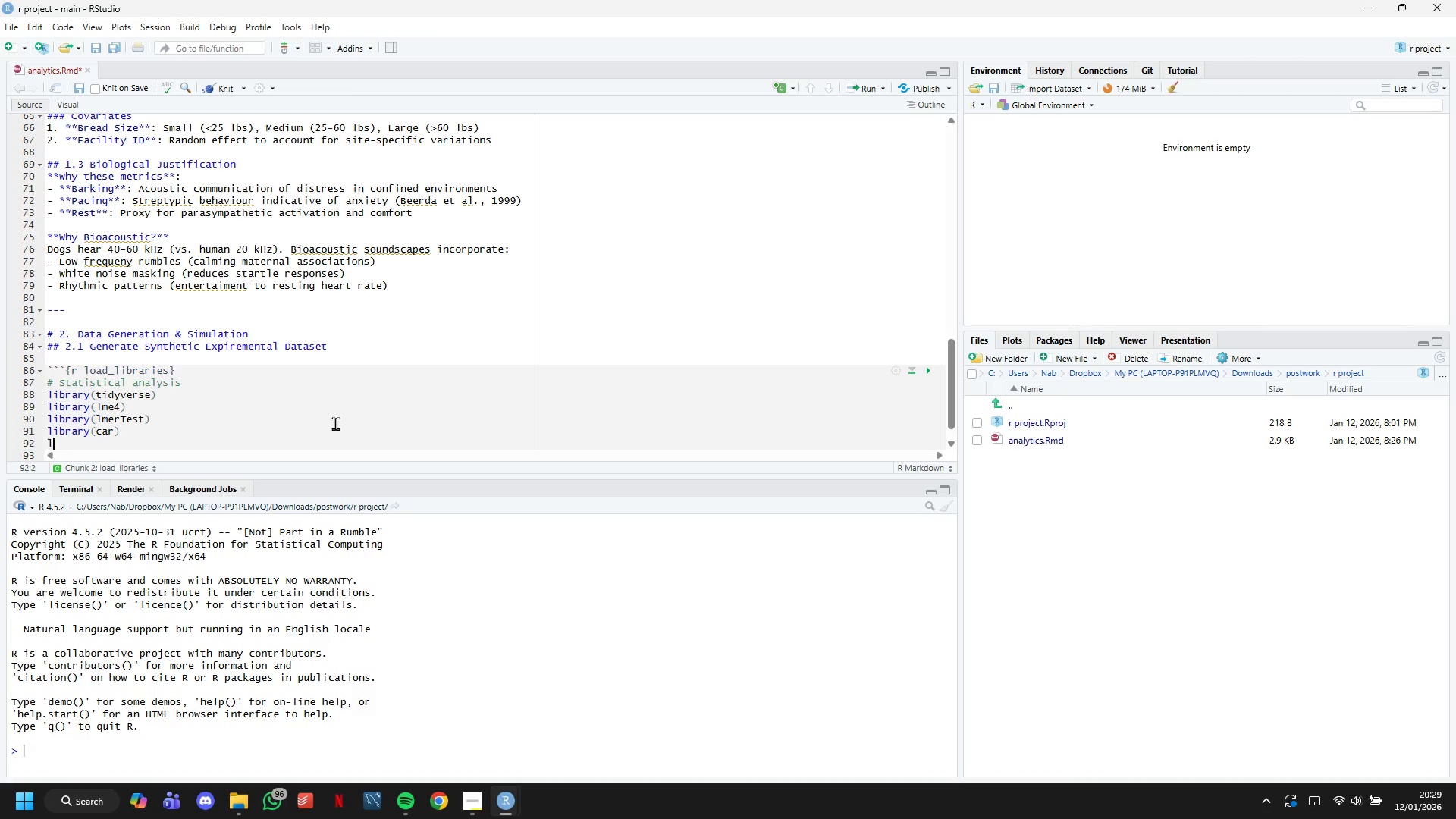 
type(library(emmeans)
 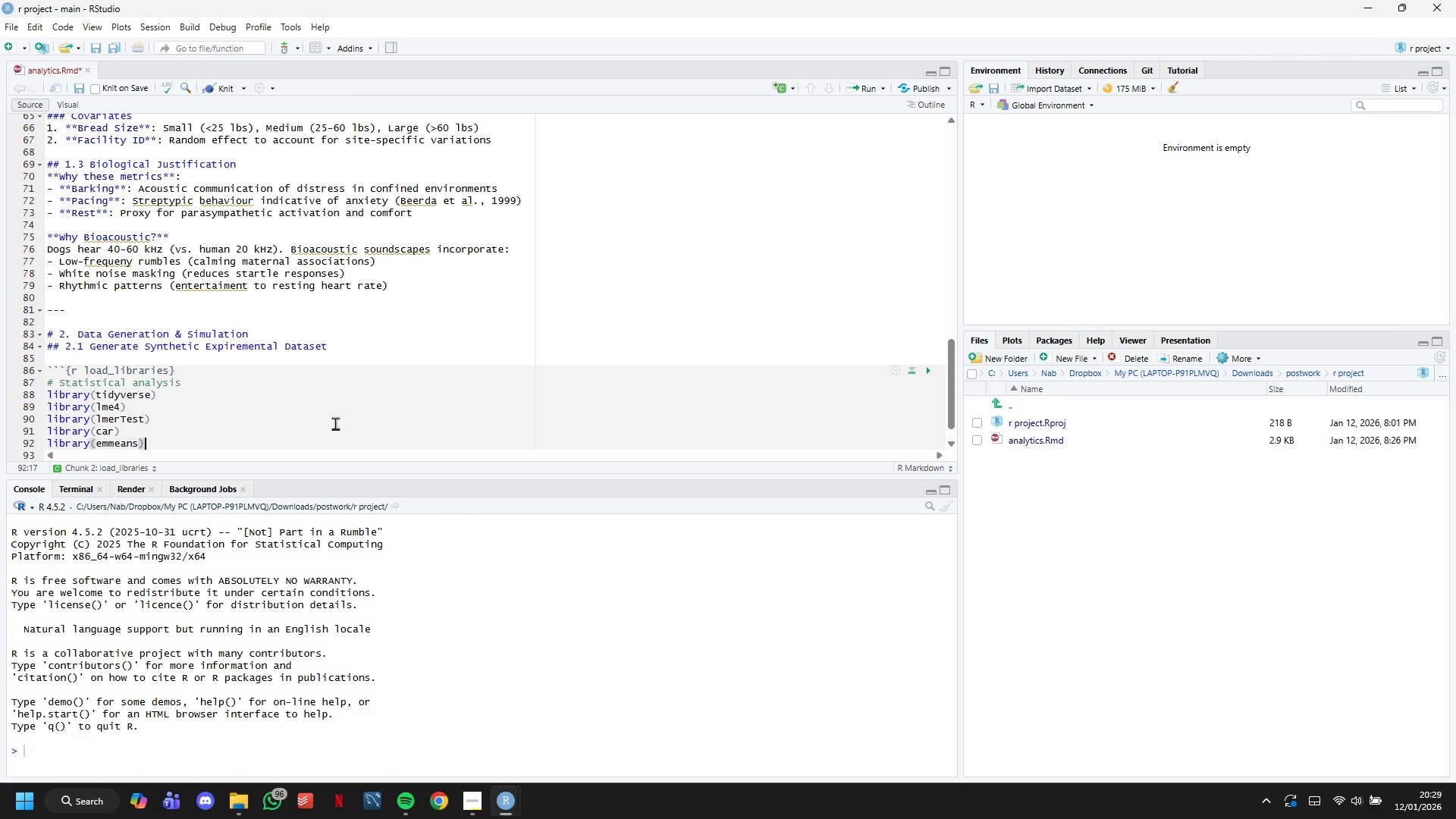 
 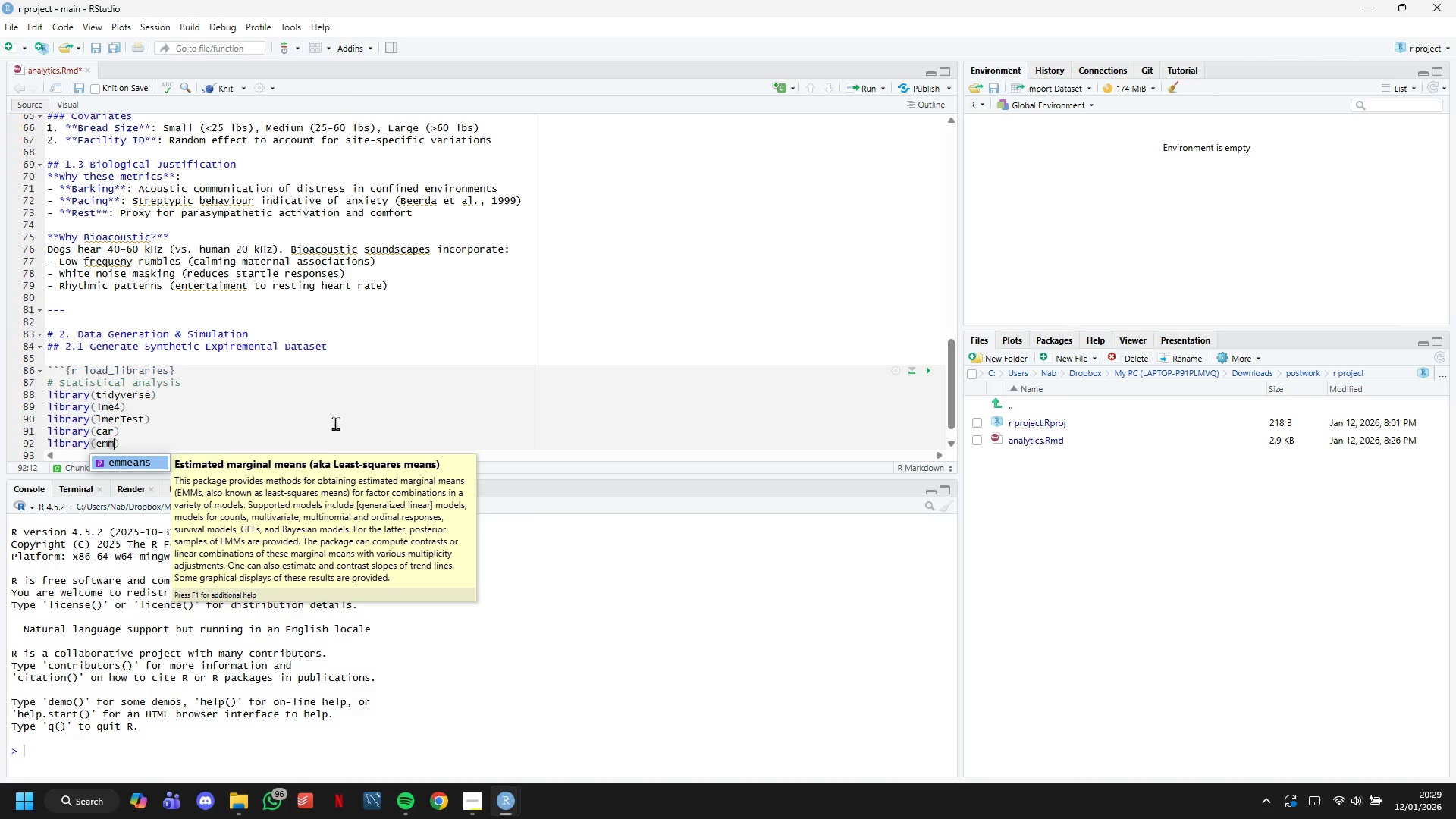 
key(ArrowRight)
 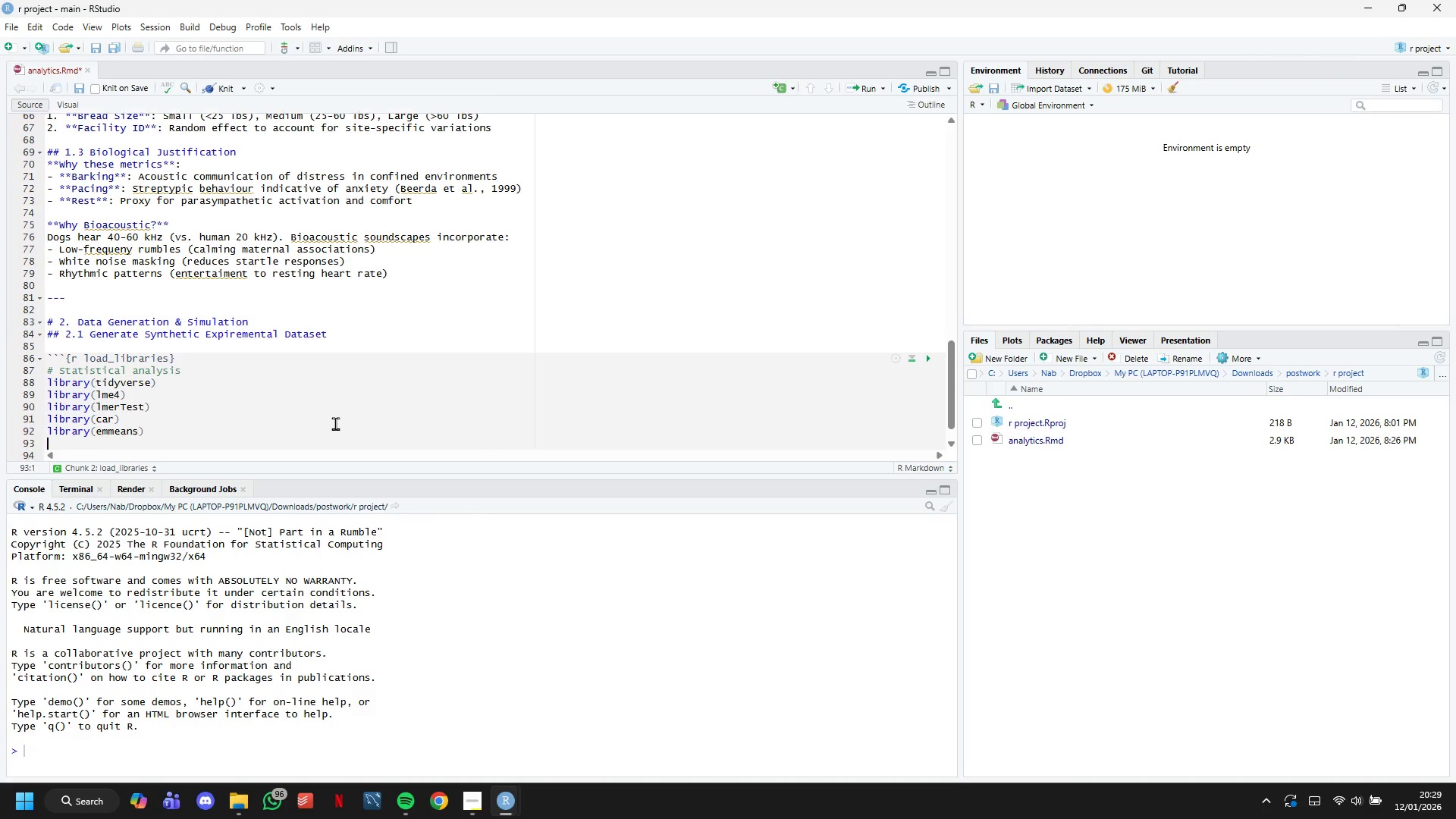 
key(Enter)
 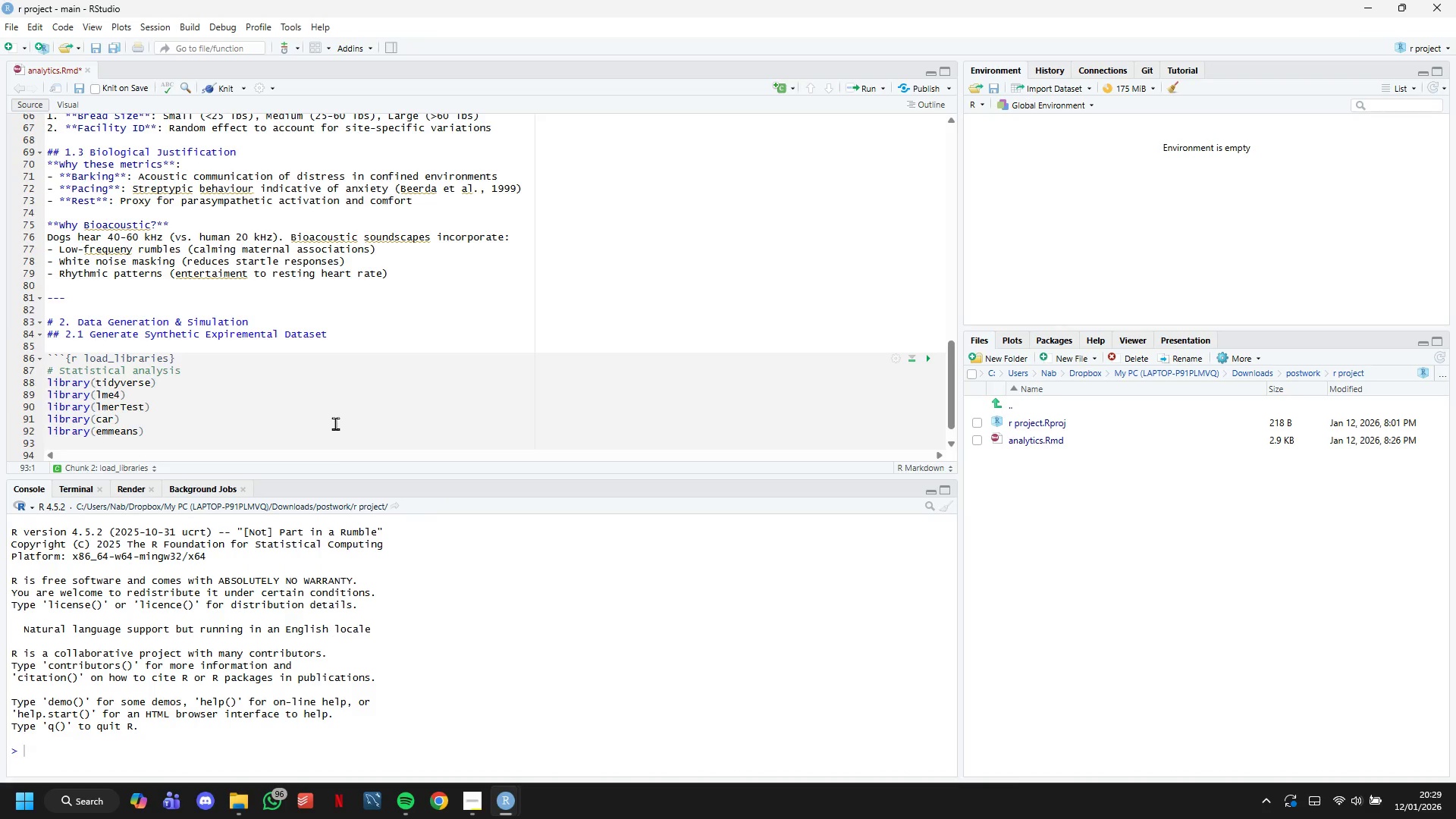 
type(library(multcomp)
 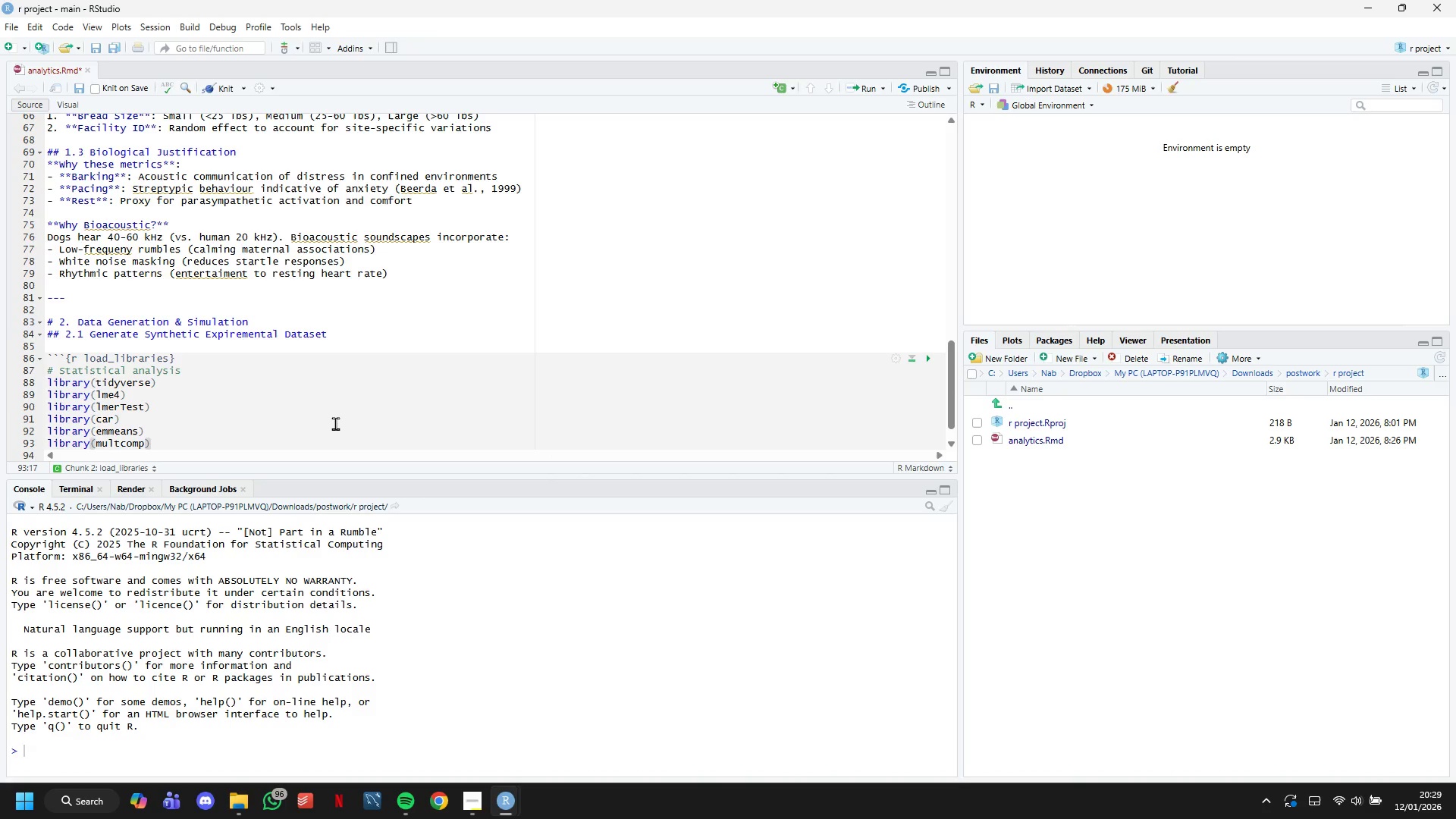 
key(ArrowRight)
 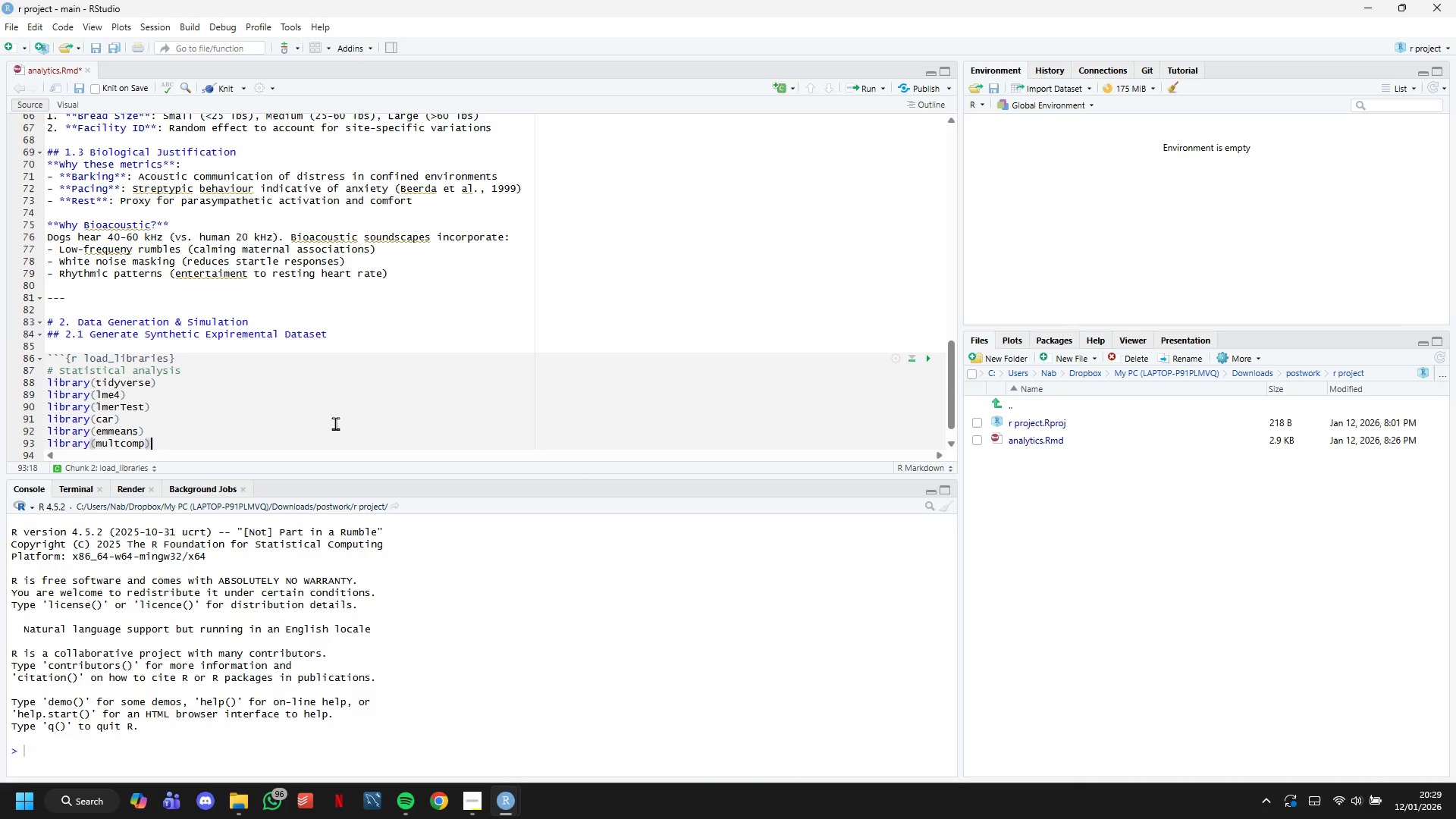 
key(Enter)
 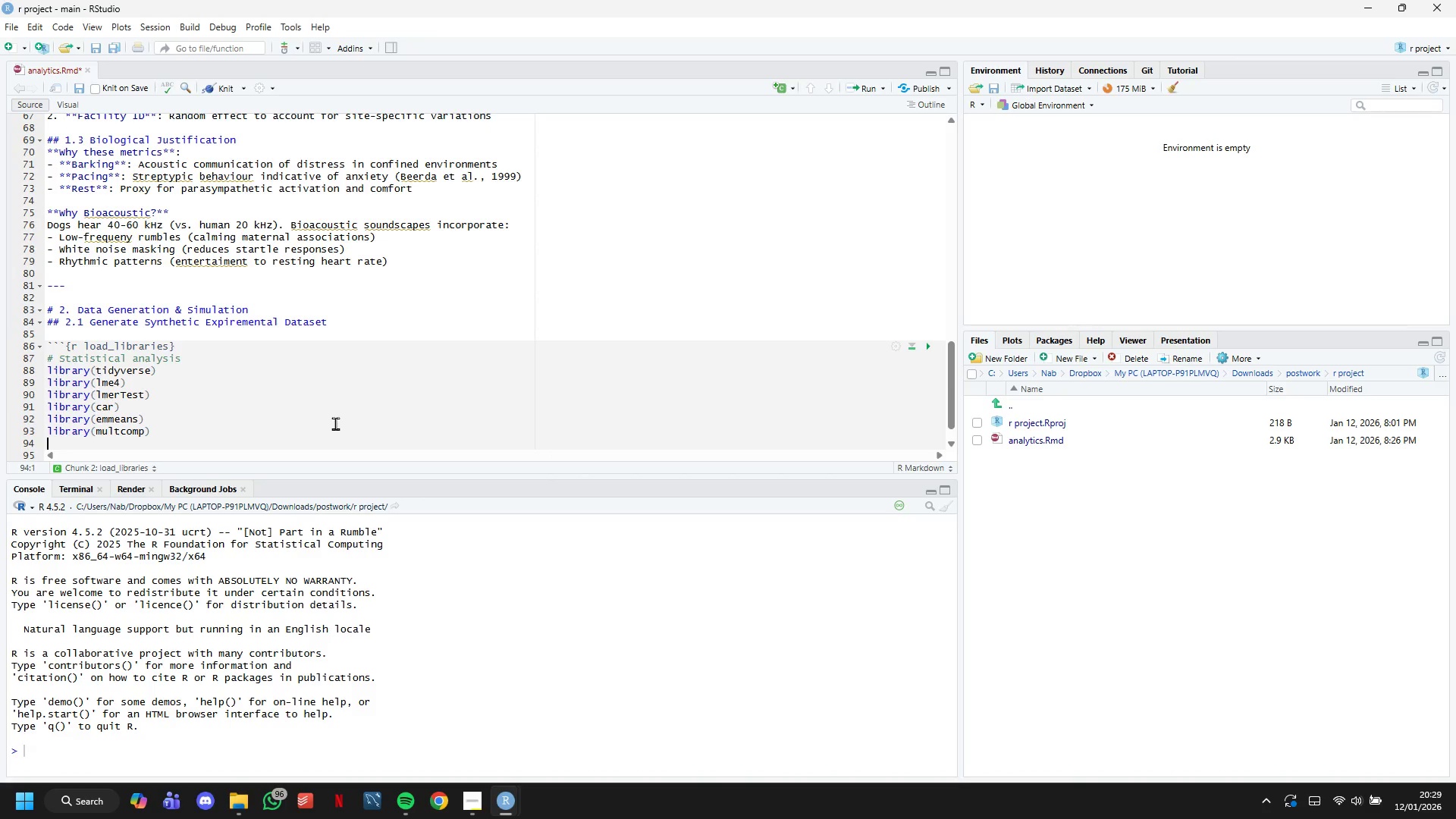 
type(library(effectsize)
 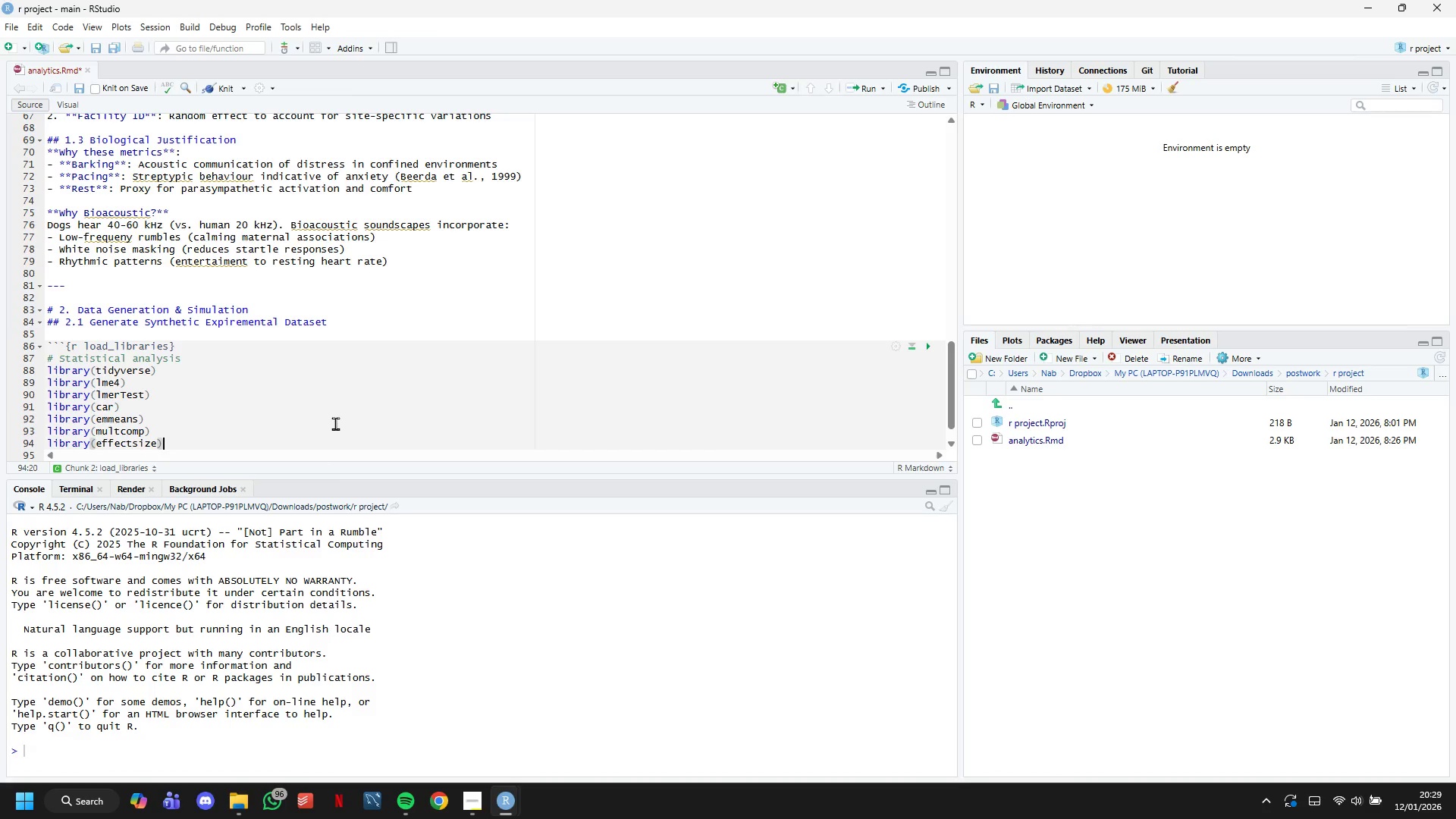 
 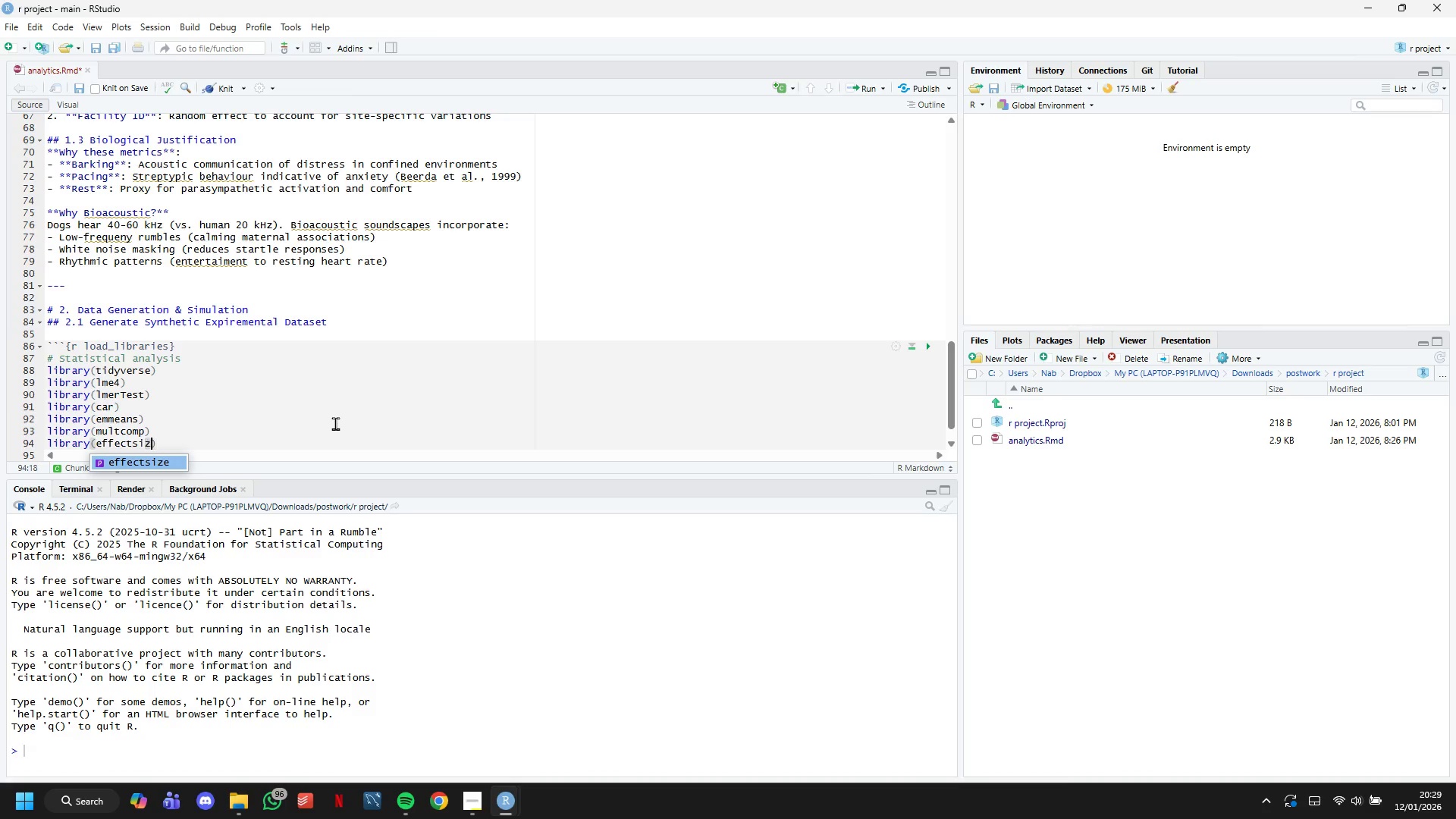 
key(ArrowRight)
 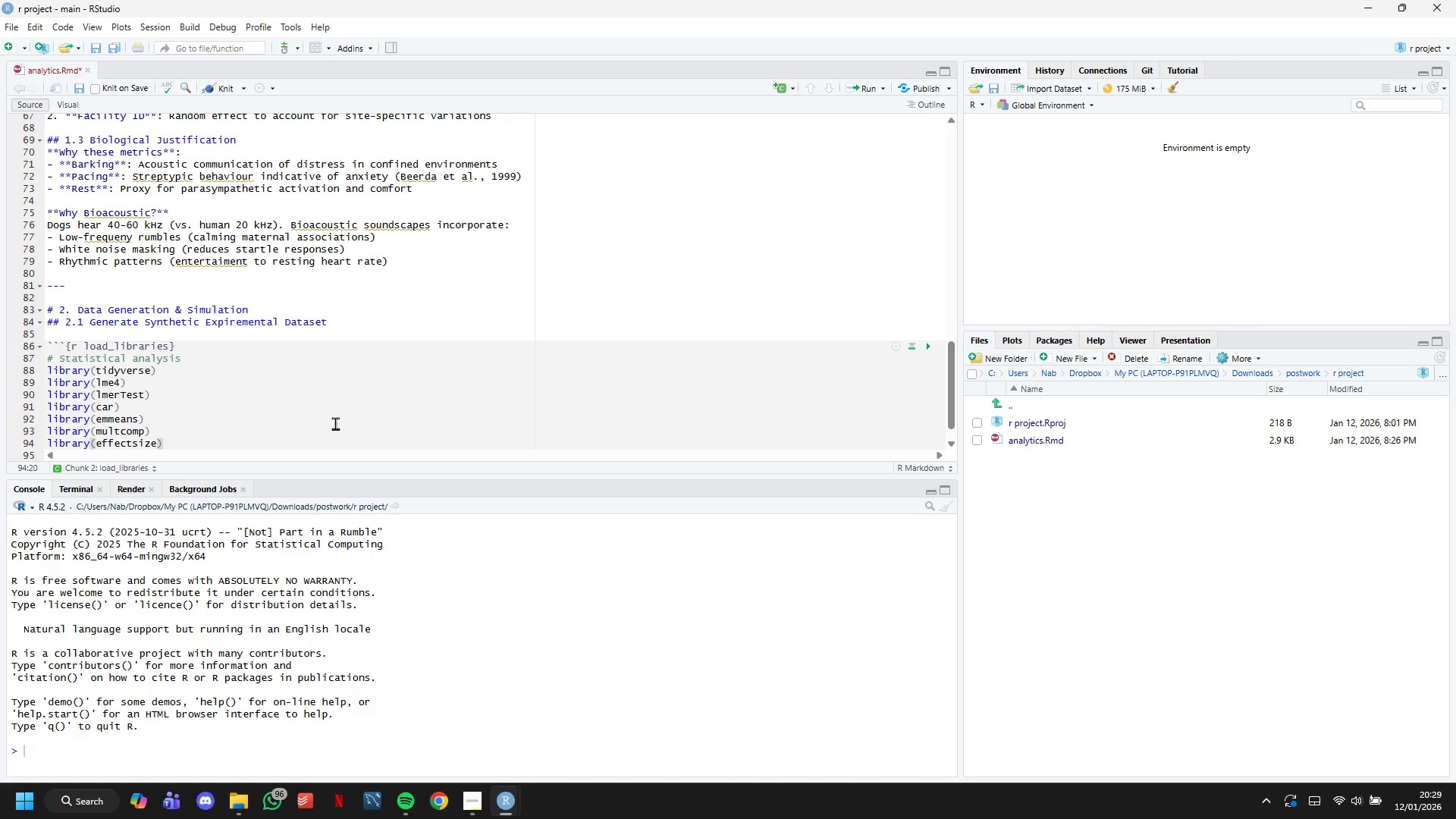 
key(Enter)
 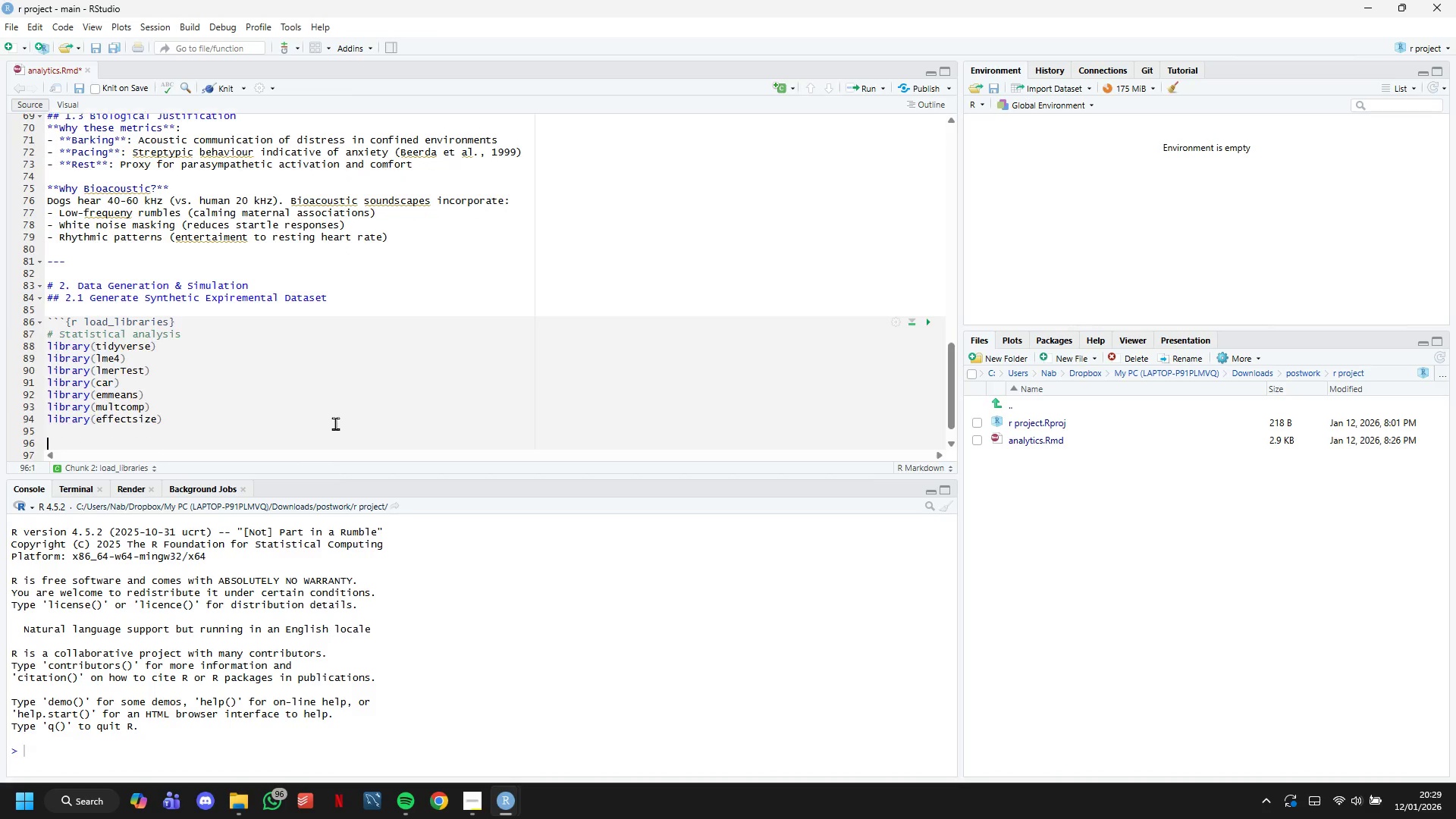 
key(Enter)
 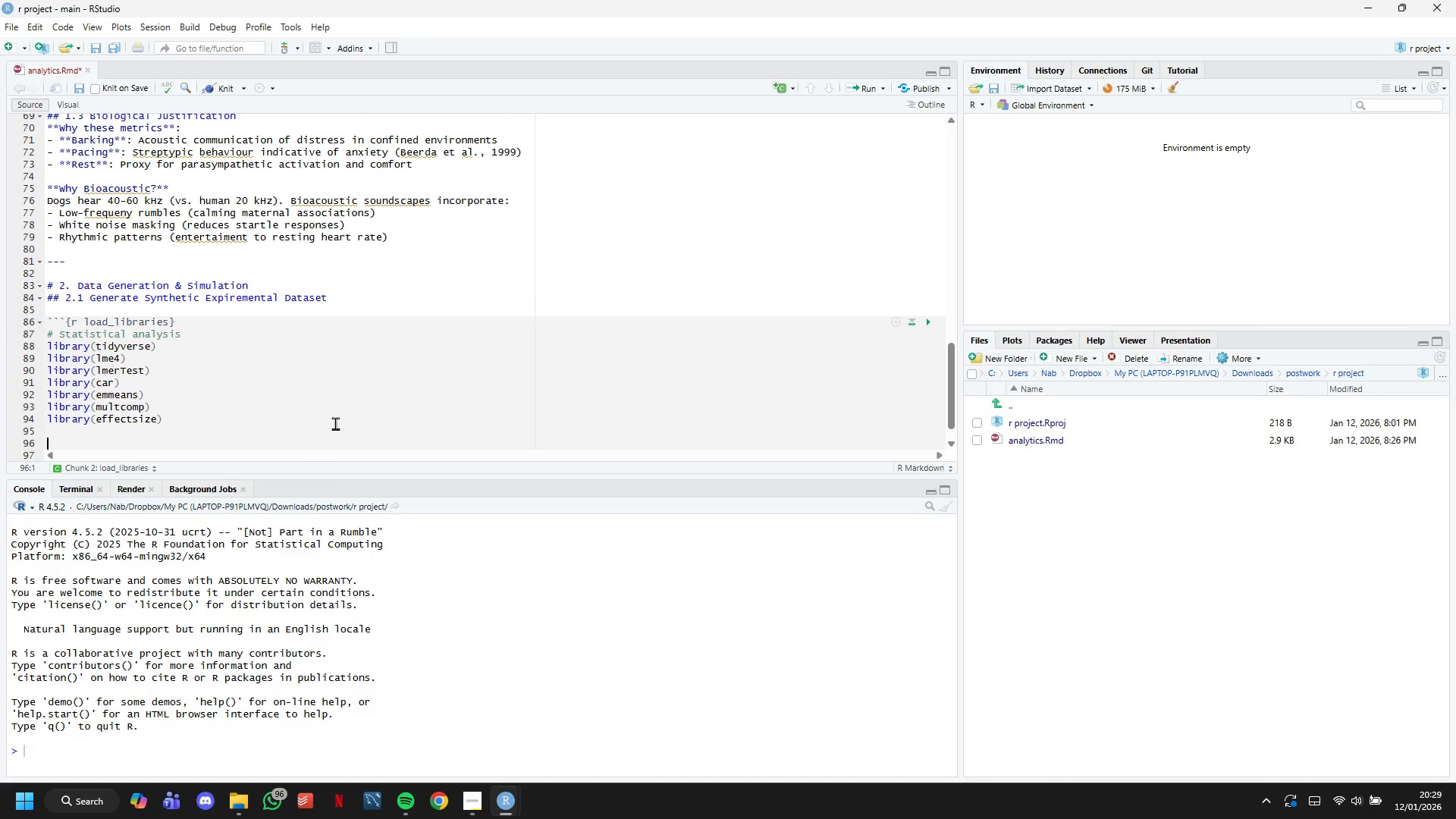 
type(# Visualzi)
key(Backspace)
key(Backspace)
type(izations)
 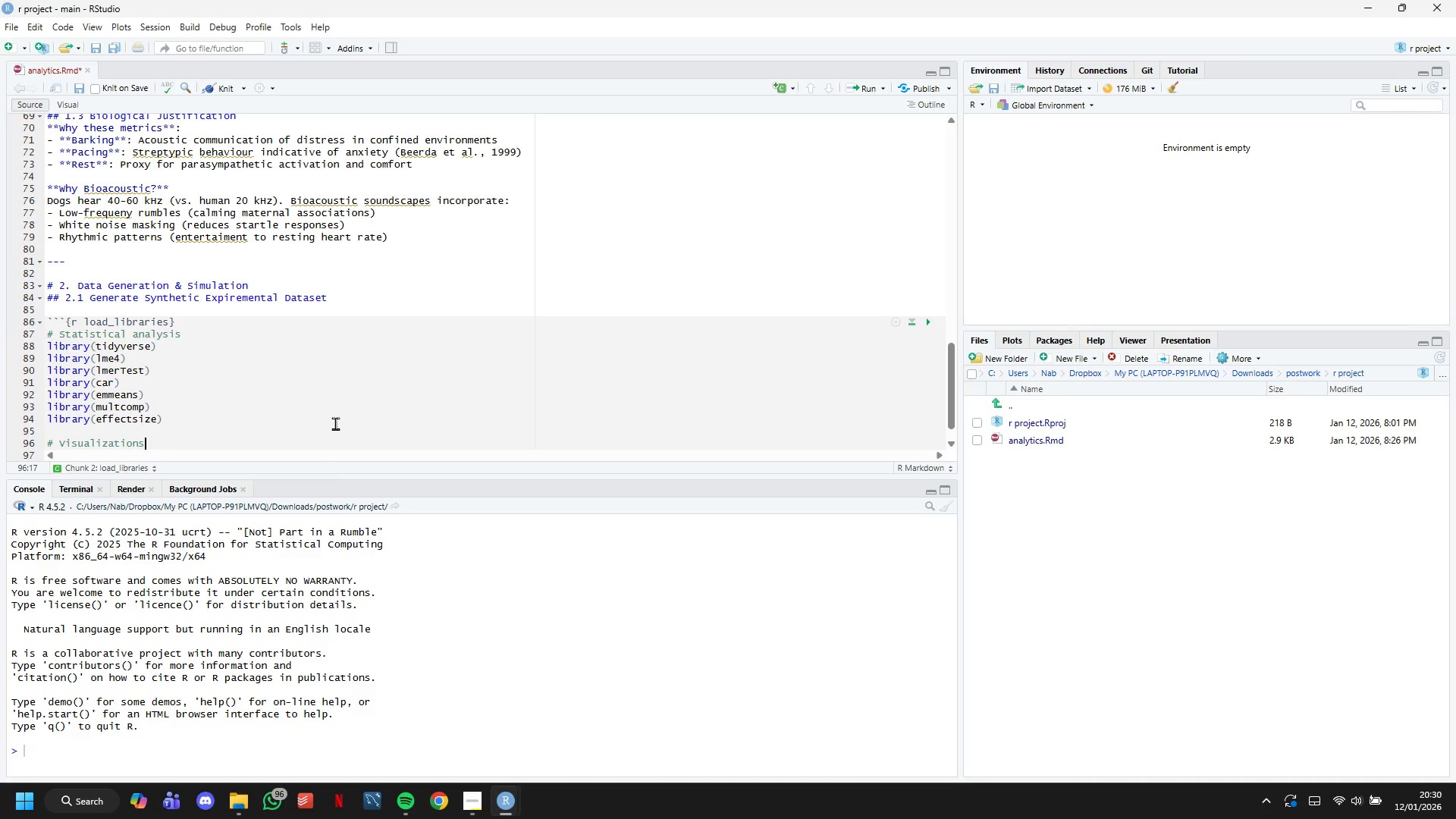 
wait(15.36)
 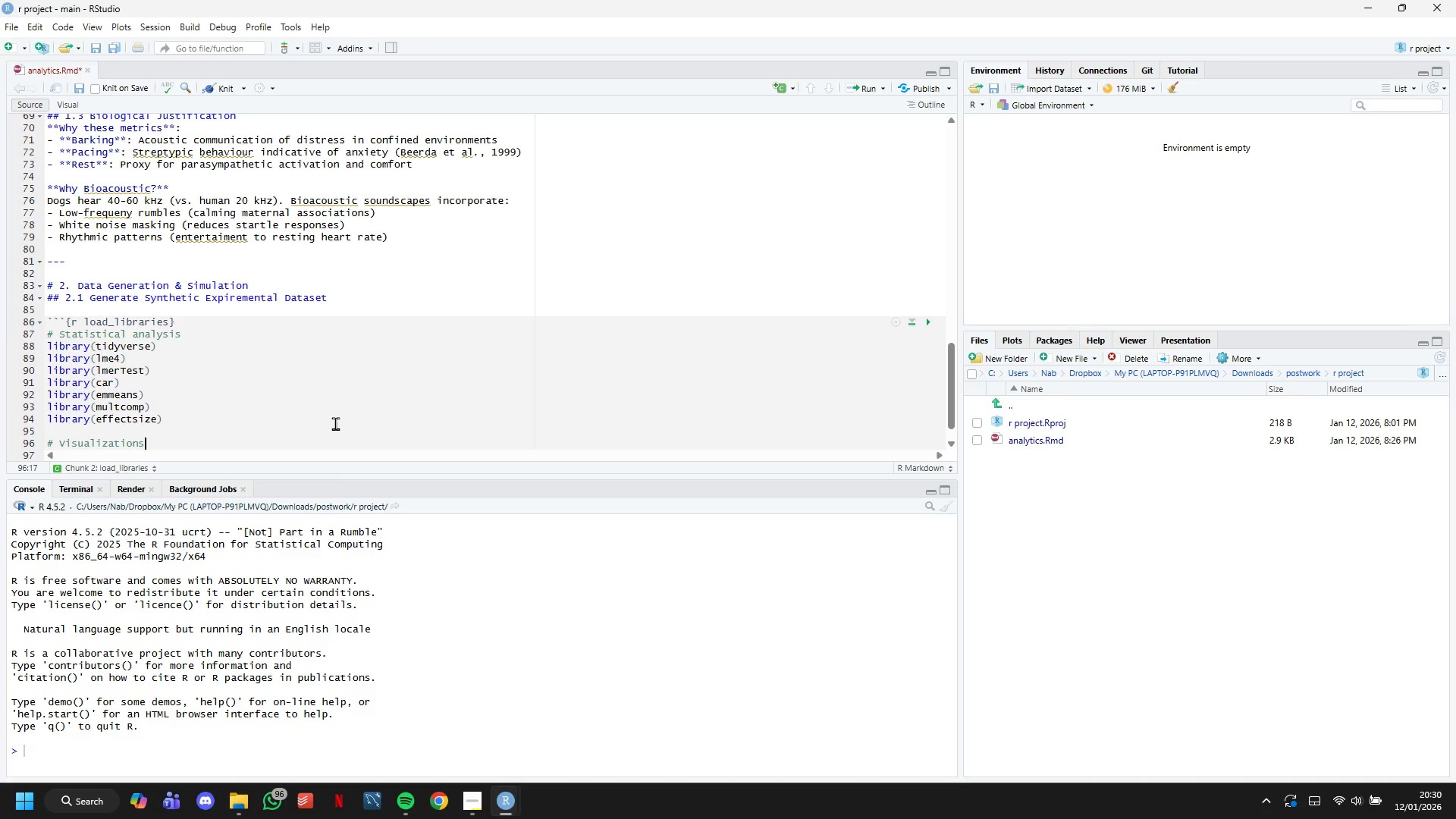 
key(ArrowRight)
 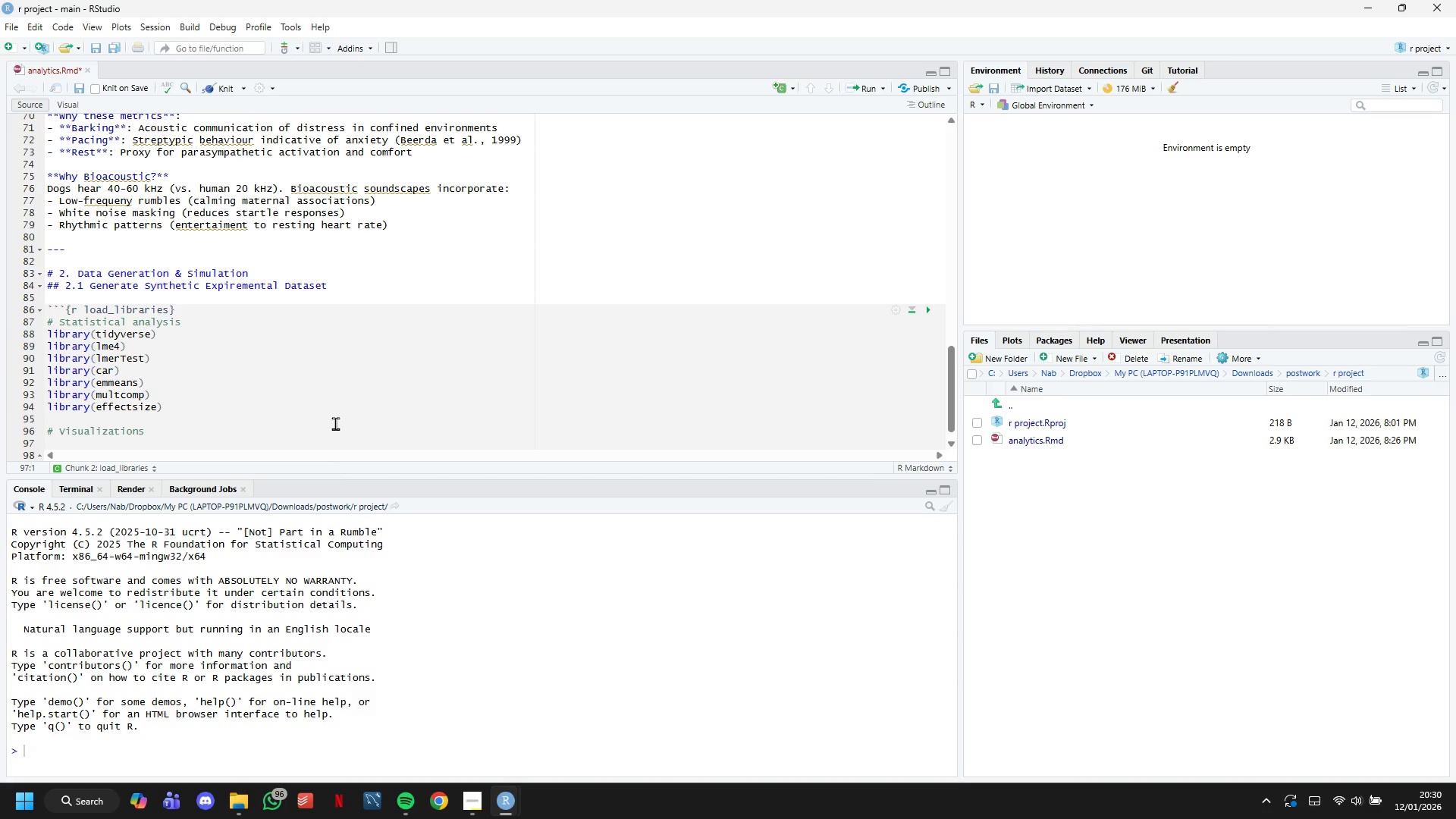 
type(library(ggplot1)
 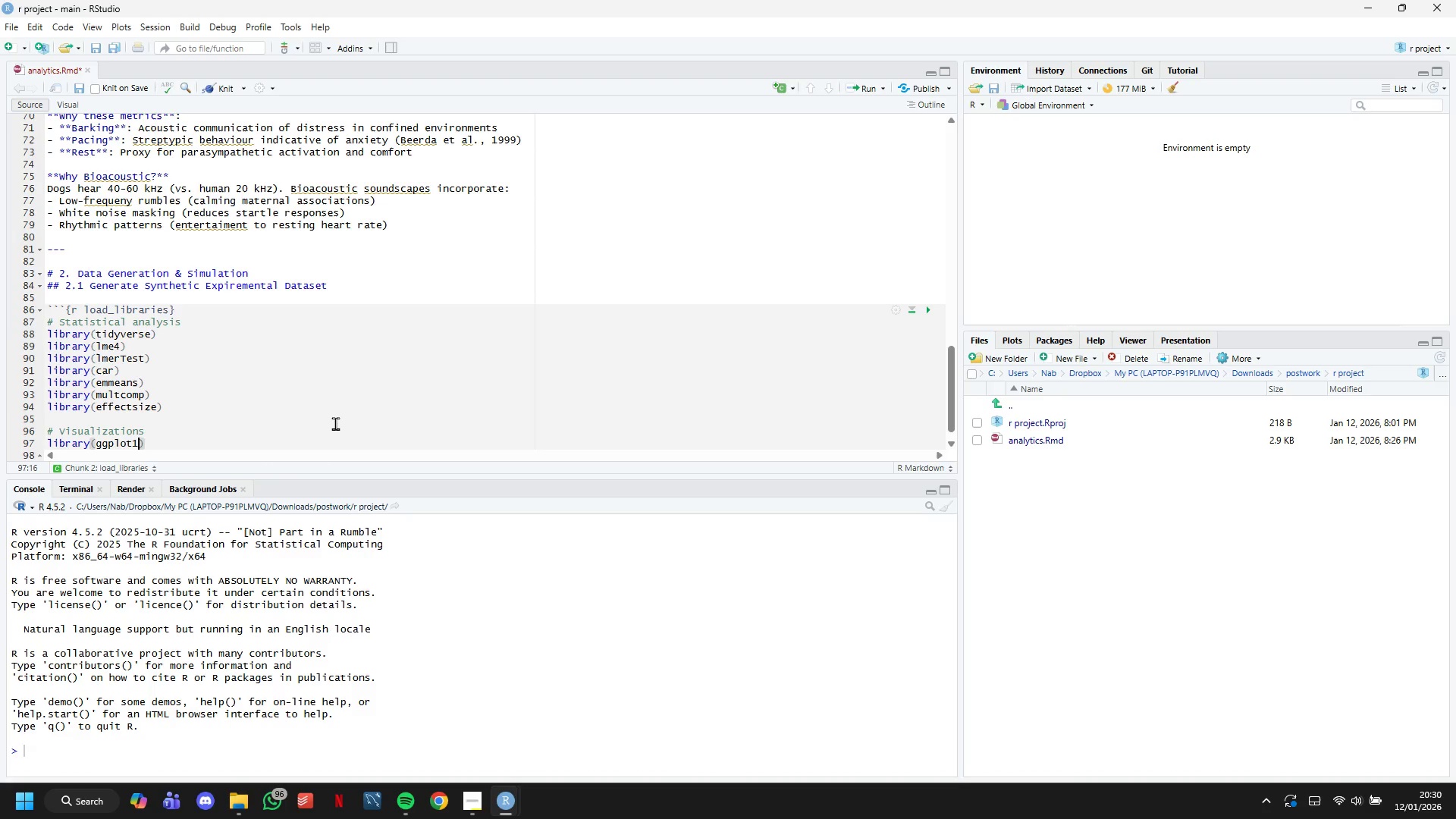 
 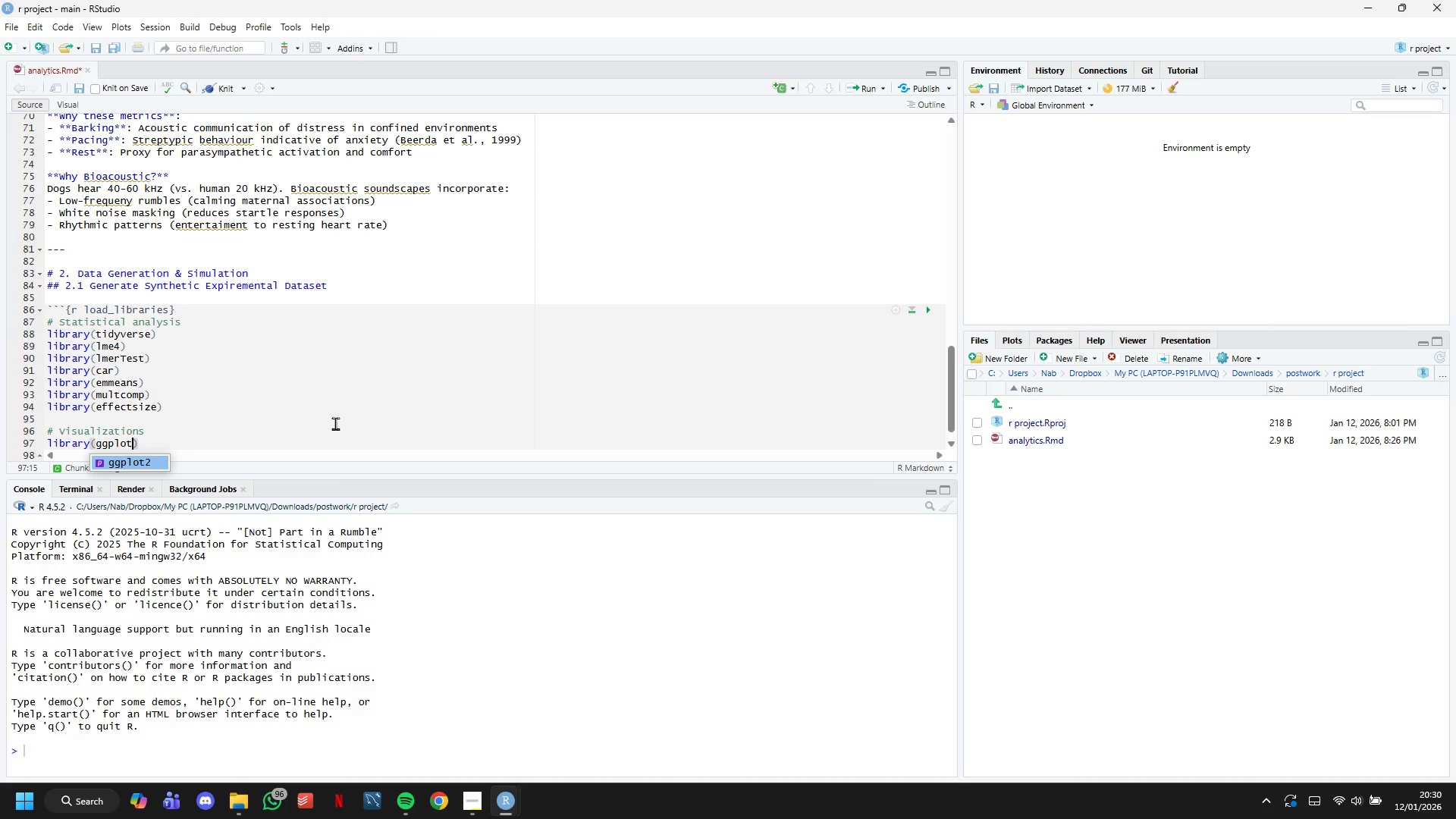 
key(ArrowRight)
 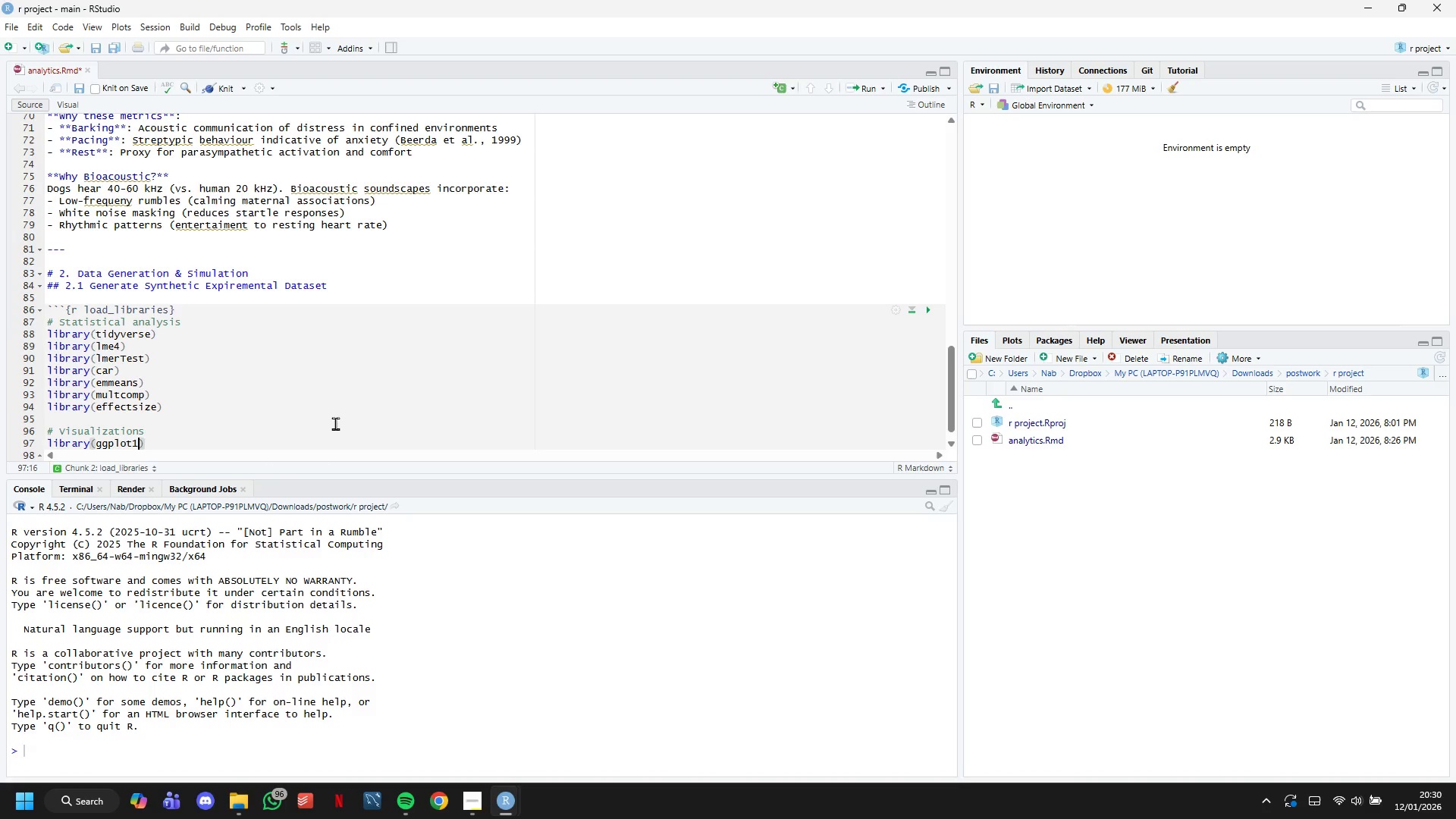 
key(ArrowLeft)
 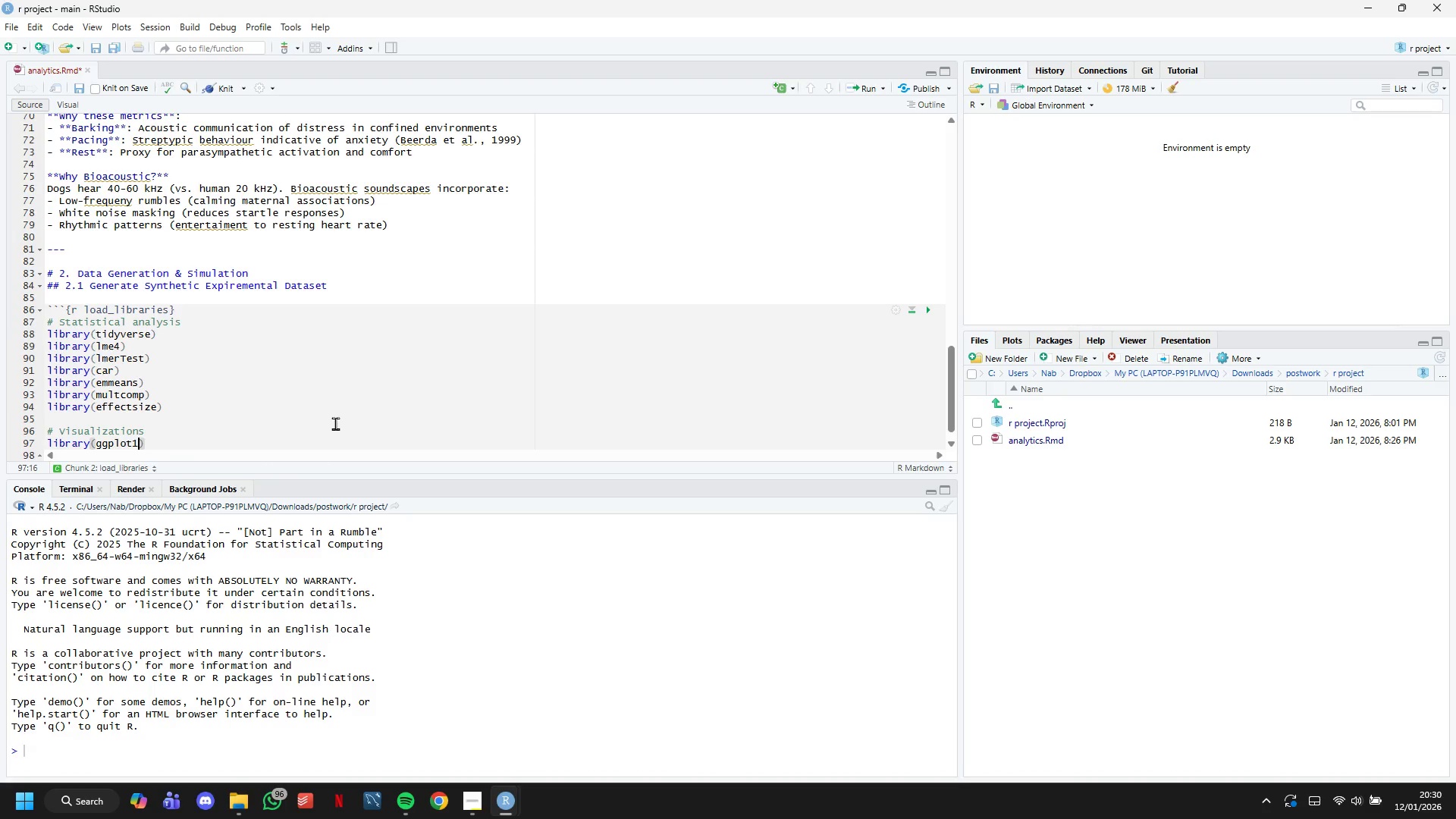 
key(Backspace)
 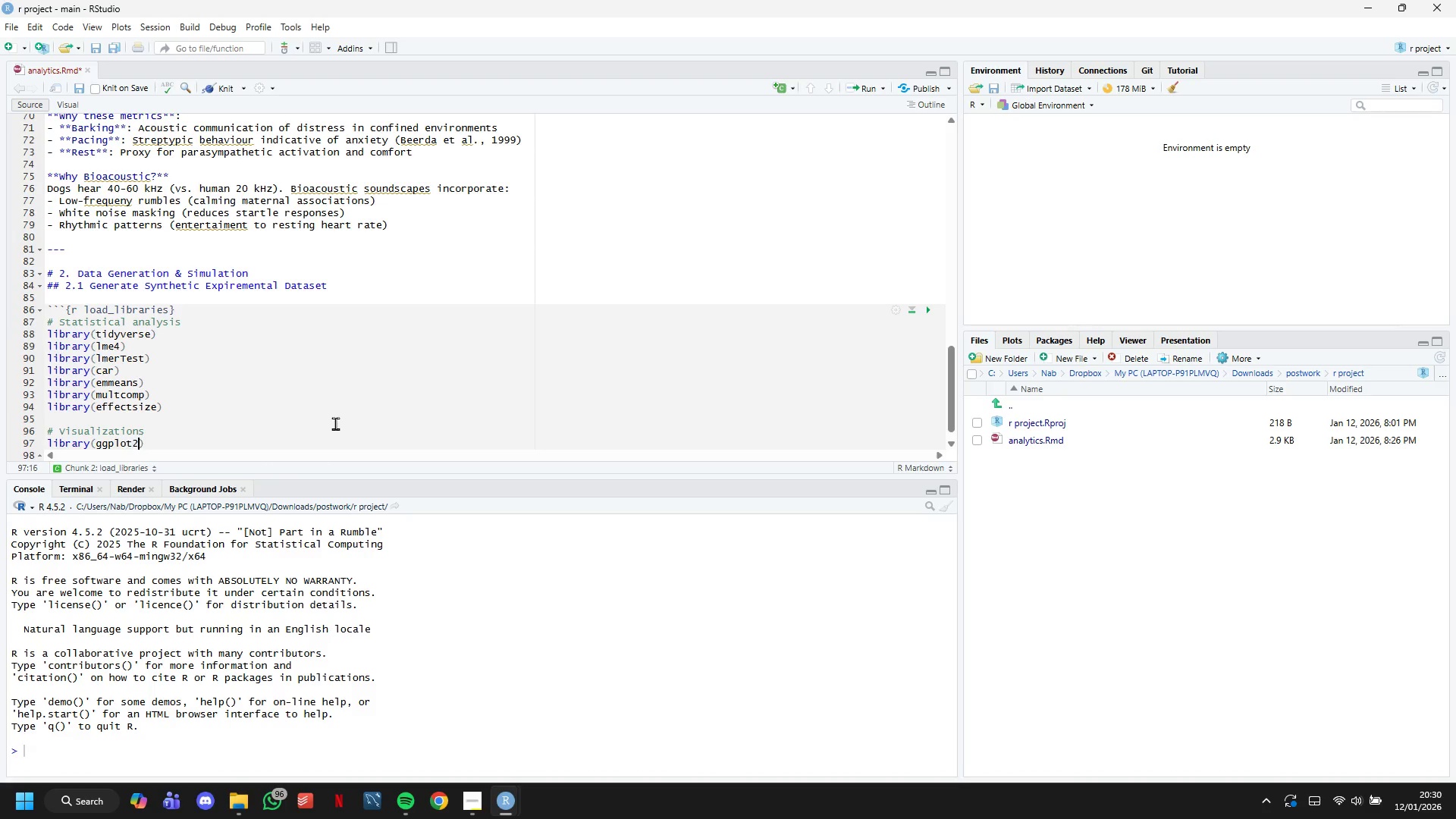 
key(2)
 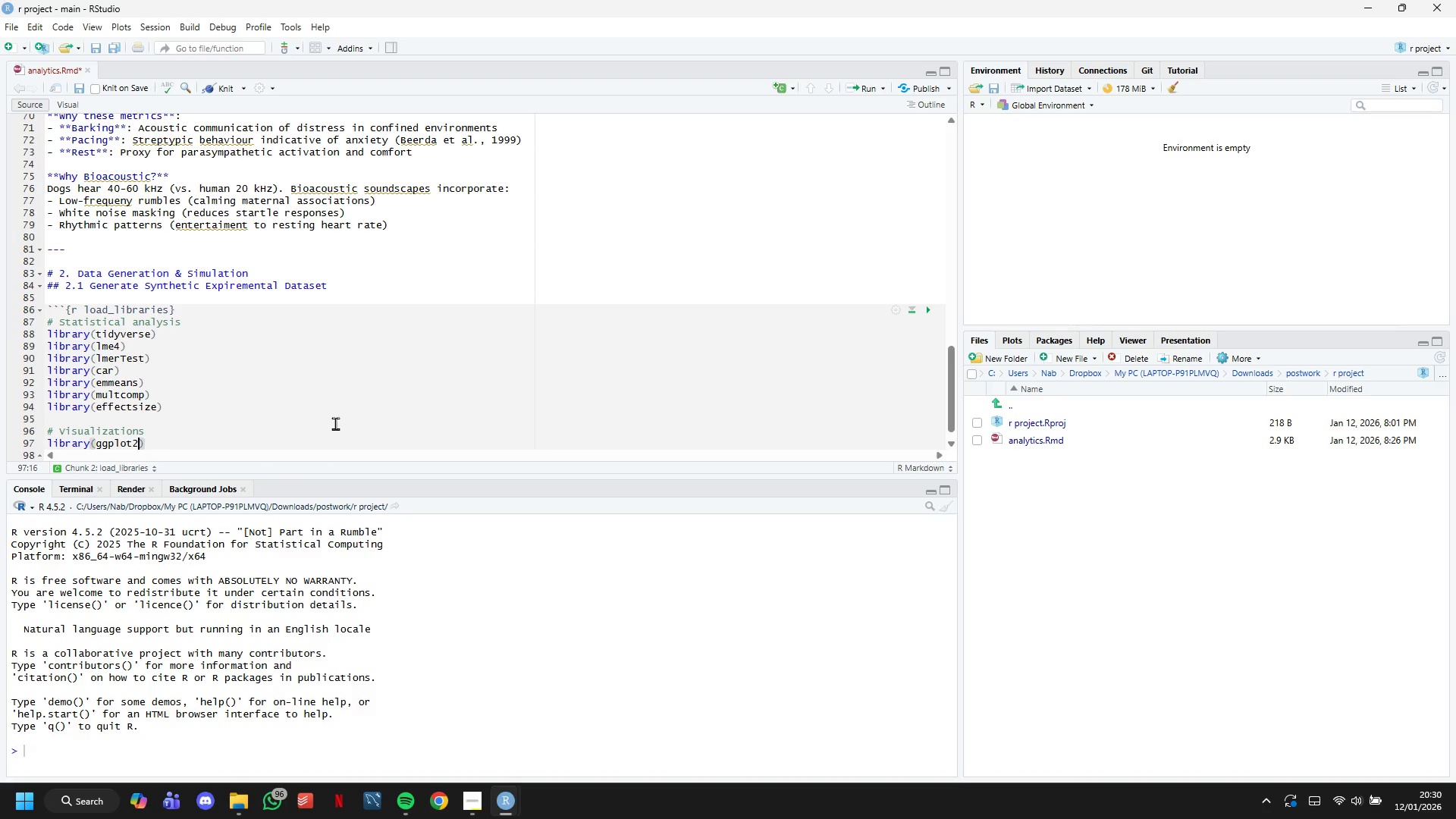 
key(ArrowRight)
 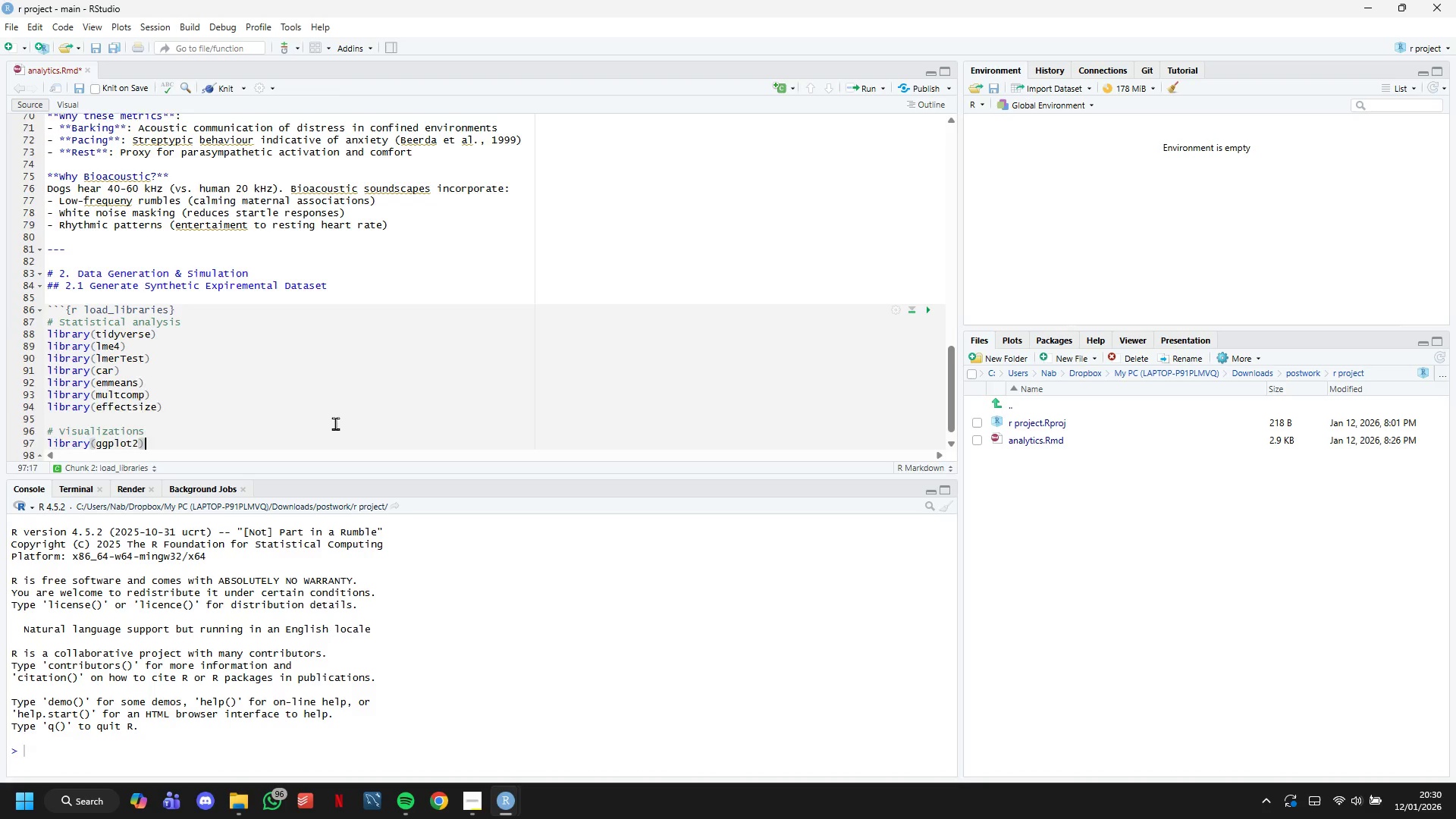 
key(ArrowRight)
 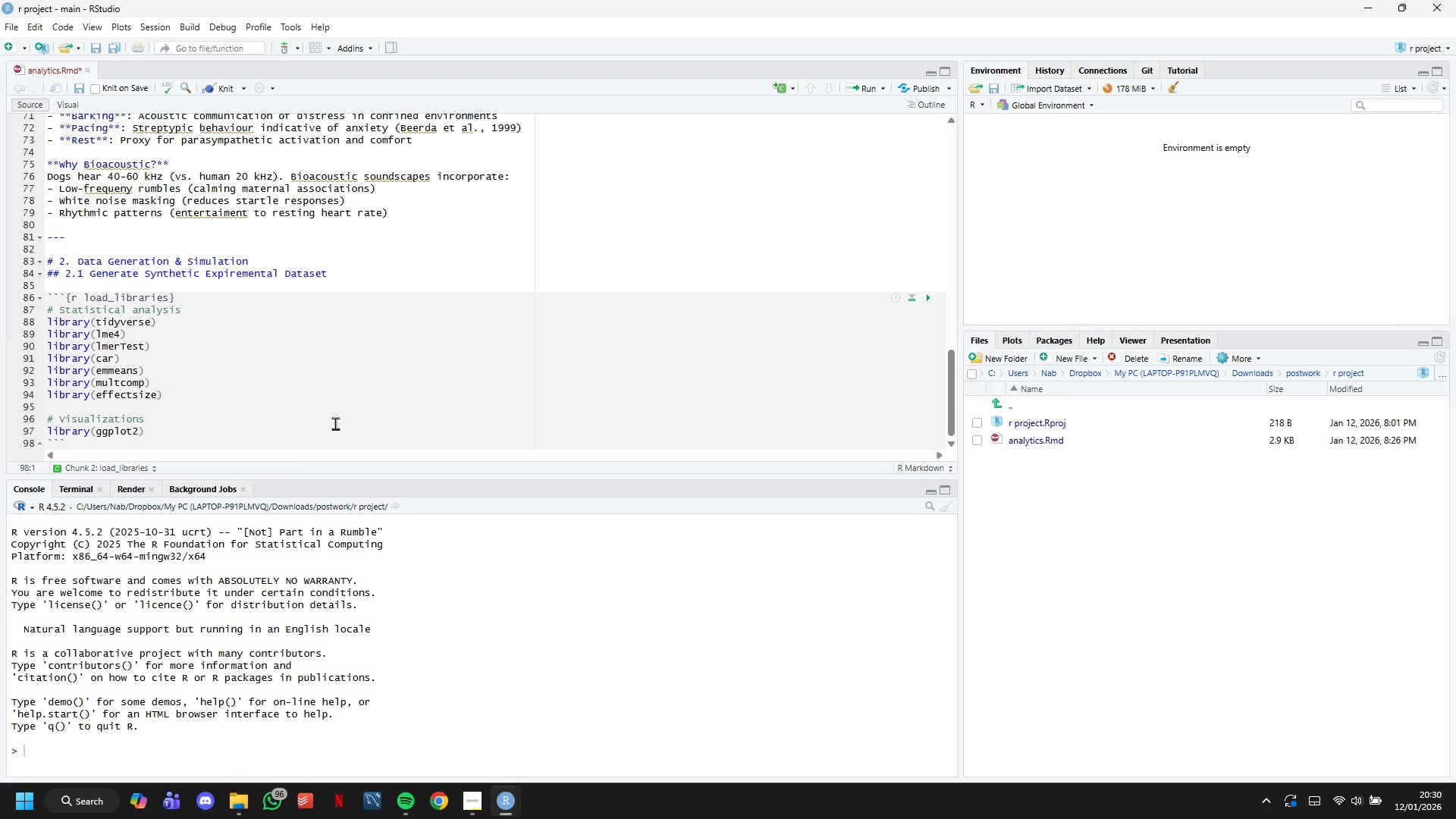 
key(ArrowLeft)
 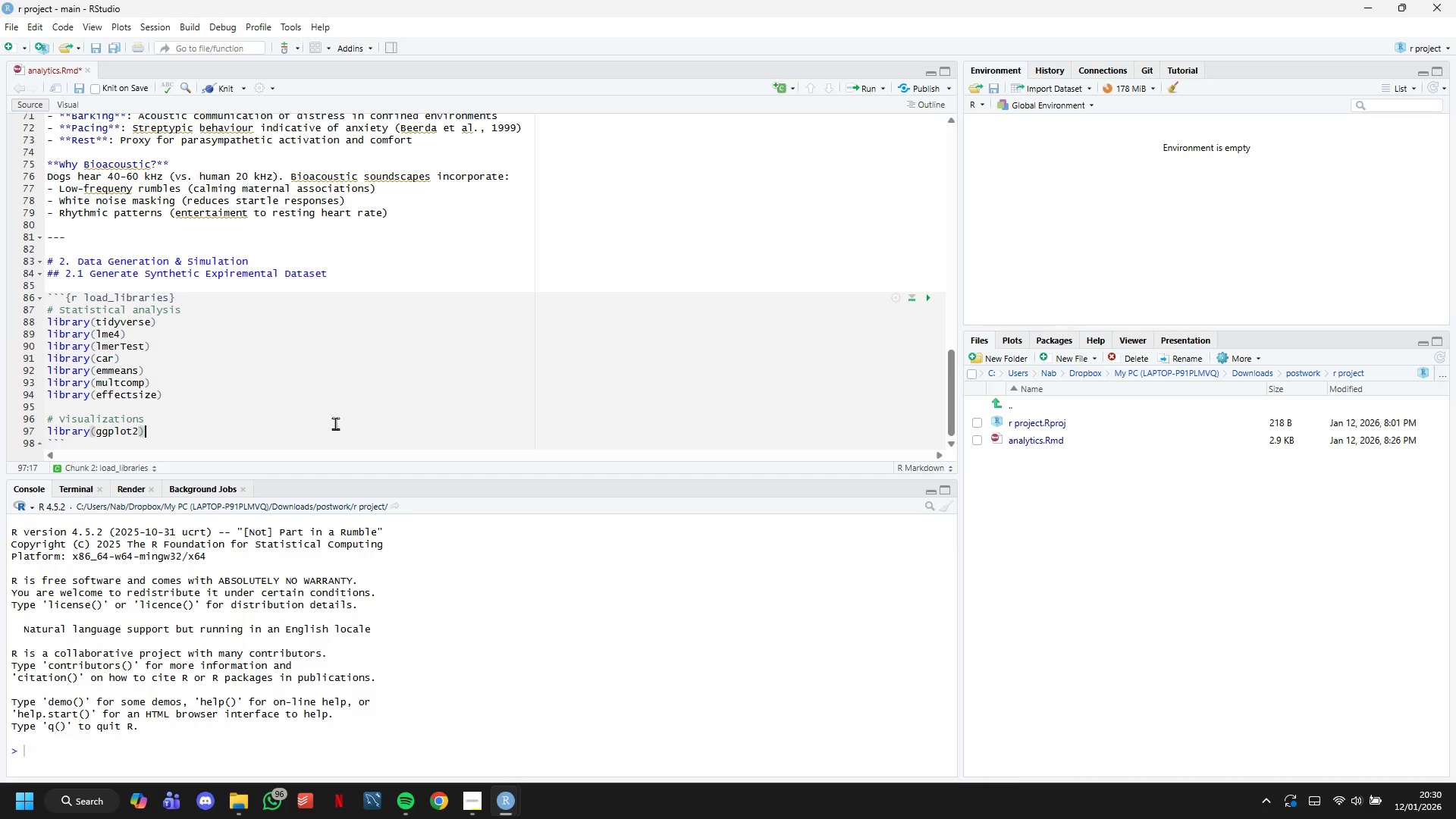 
key(Enter)
 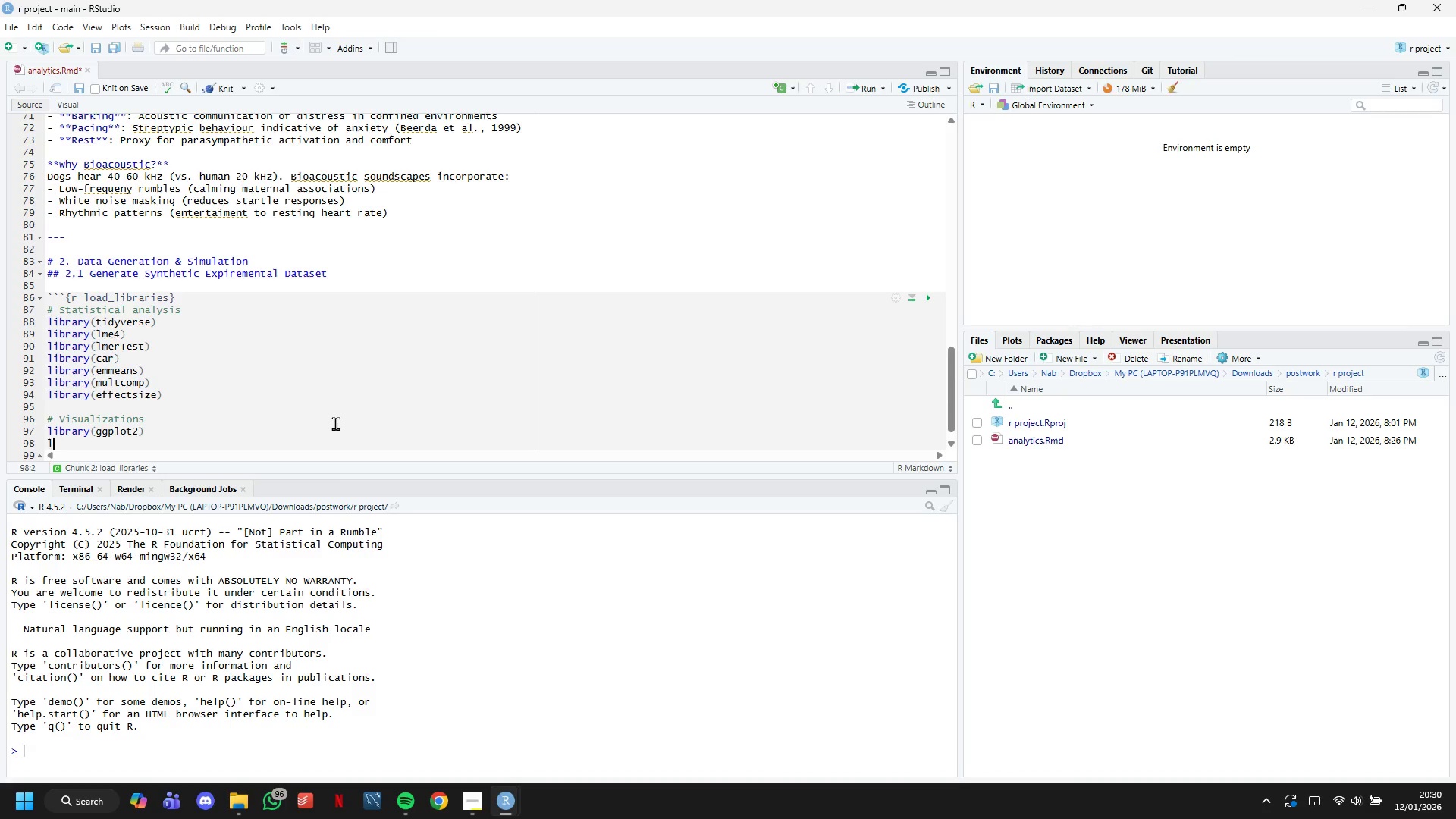 
type(library(viridis)
 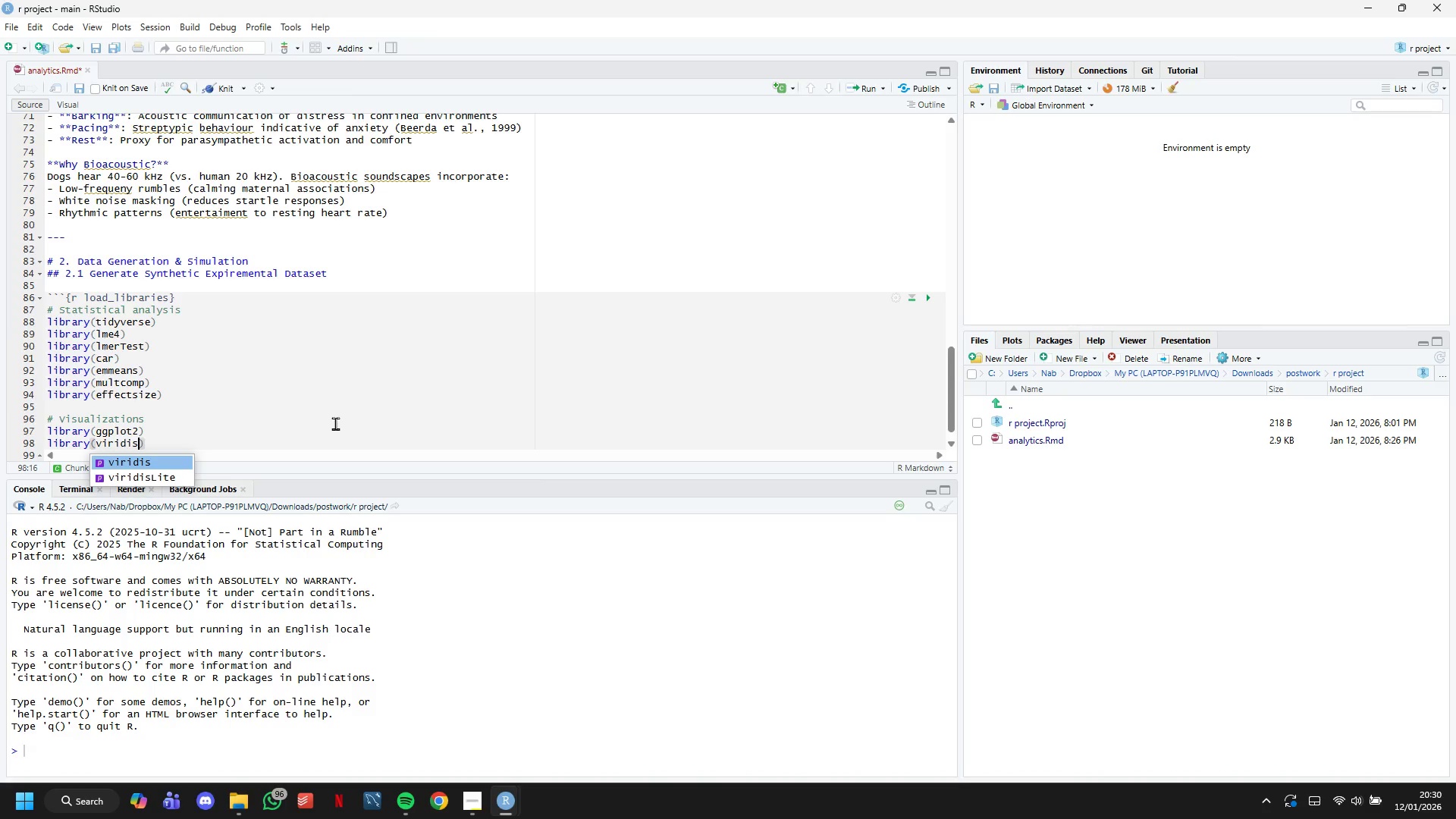 
key(ArrowRight)
 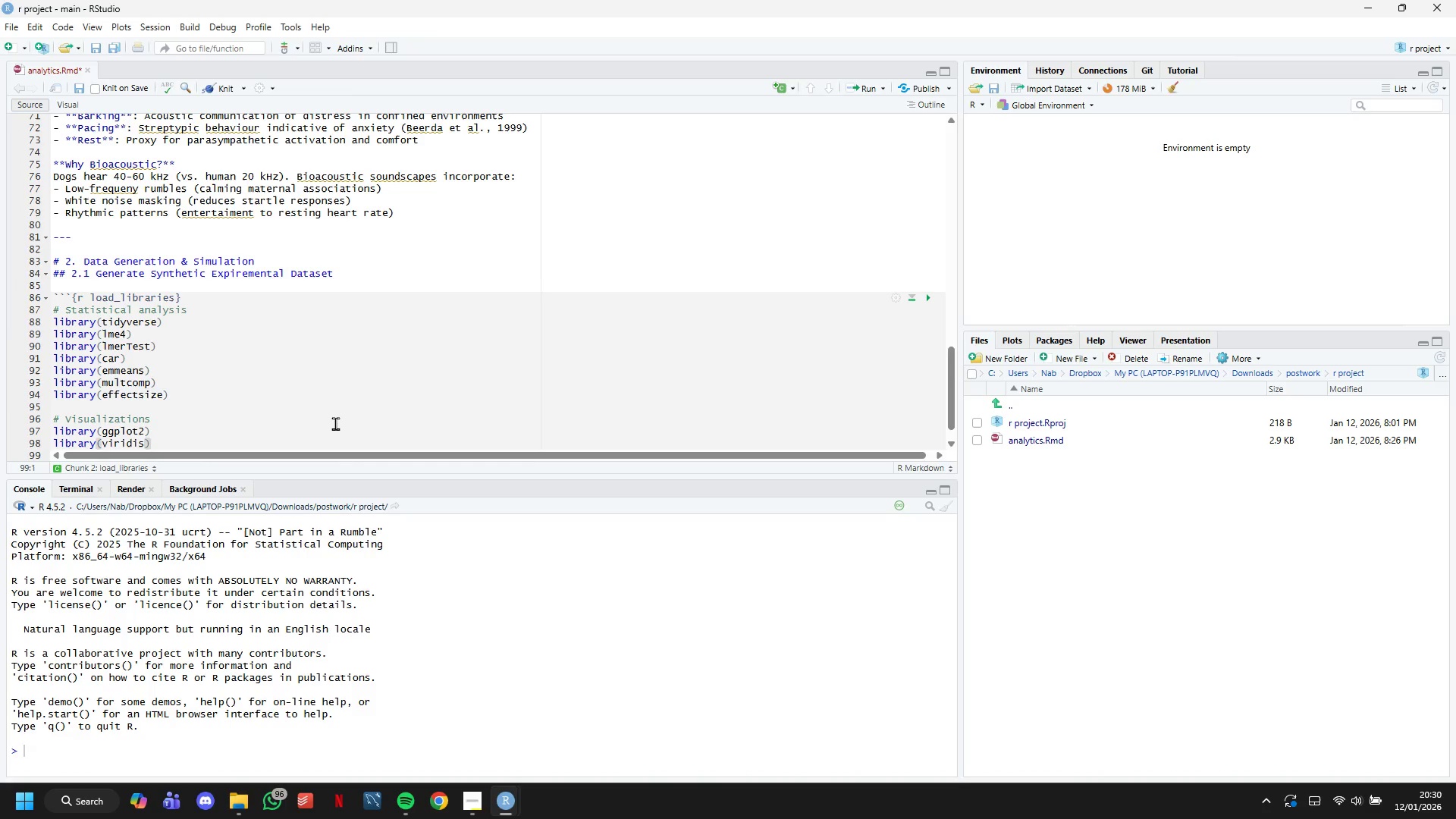 
key(Enter)
 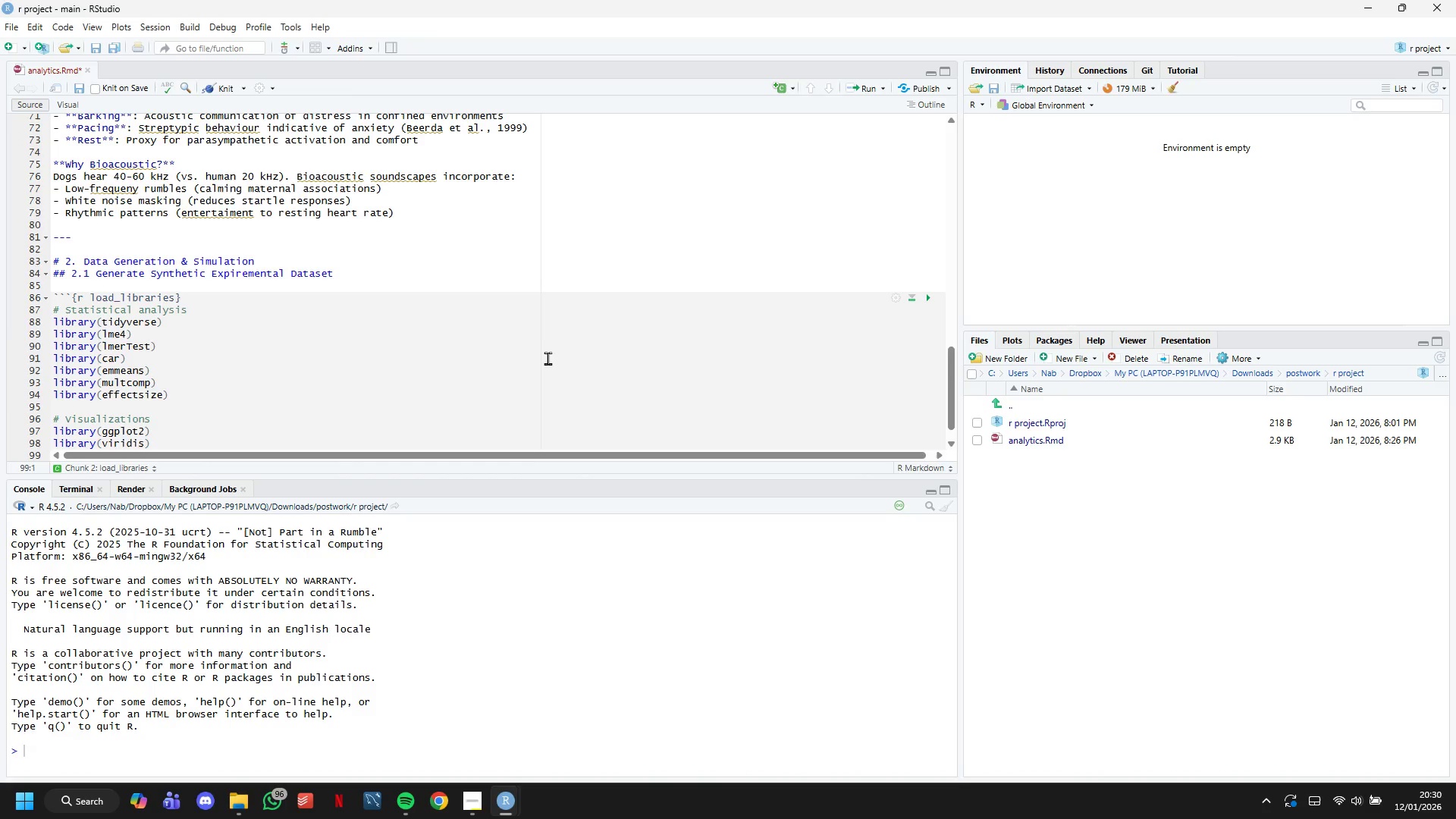 
scroll: coordinate [523, 357], scroll_direction: down, amount: 4.0
 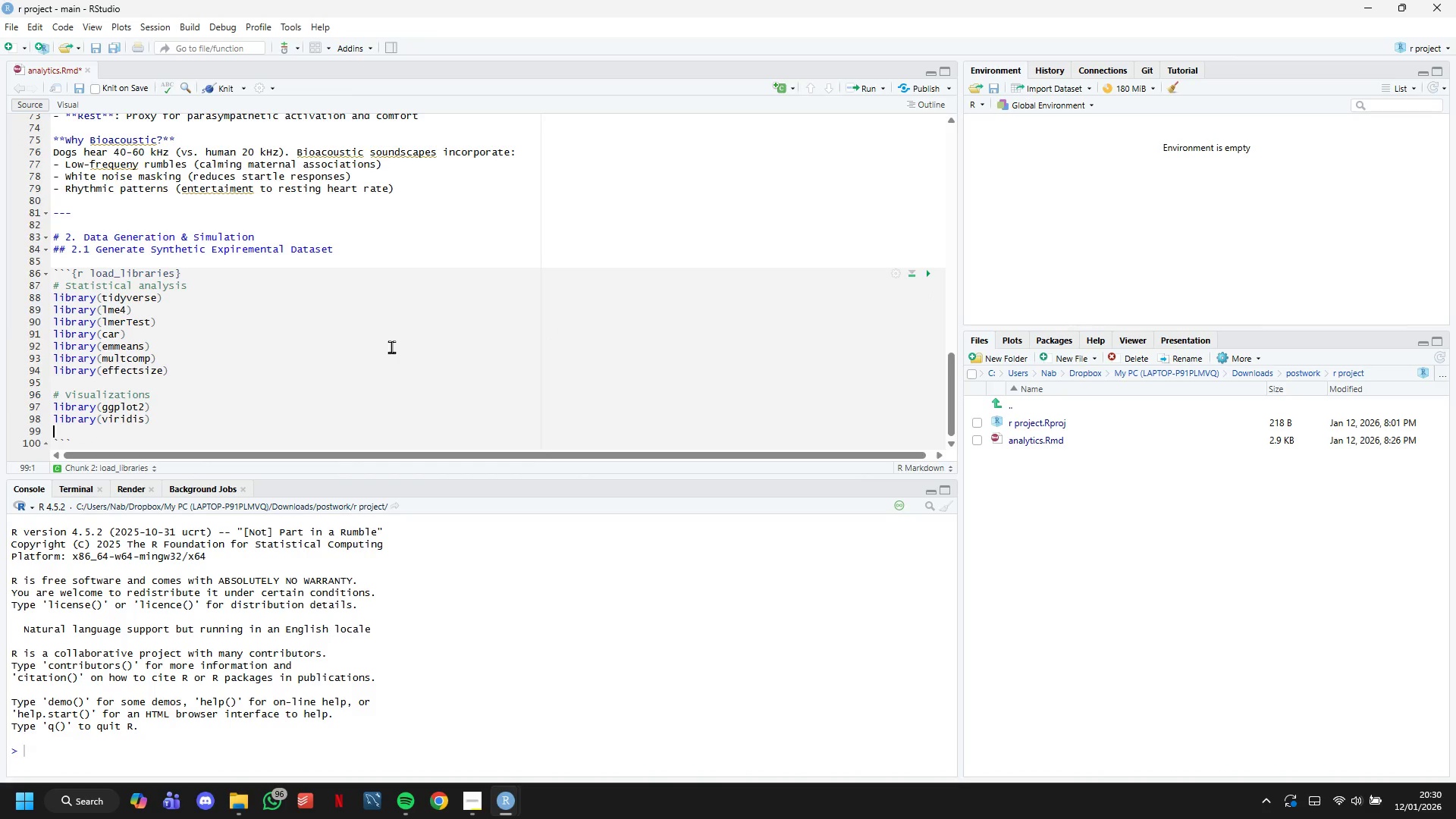 
type(library(patchwork)
 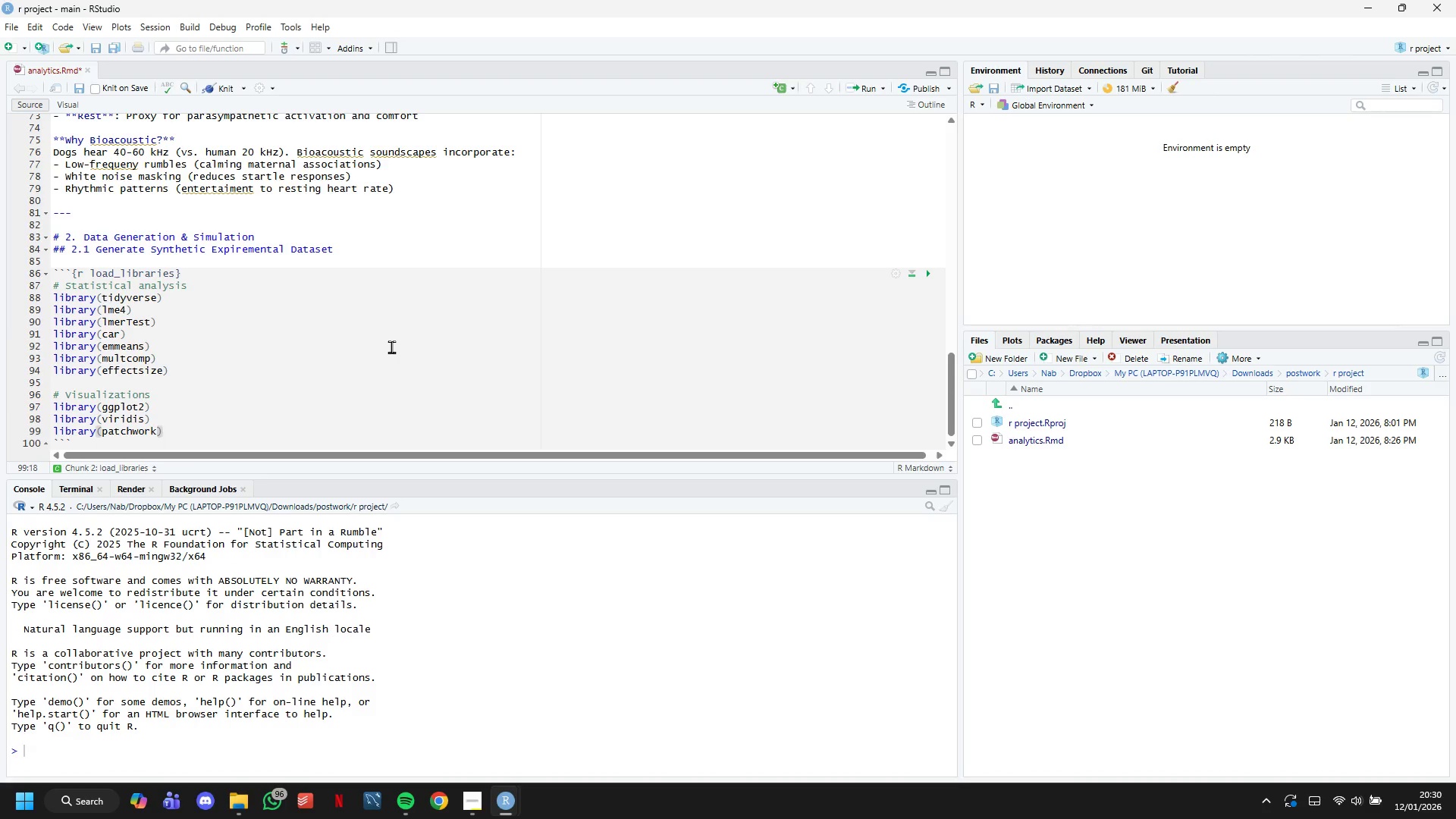 
key(ArrowRight)
 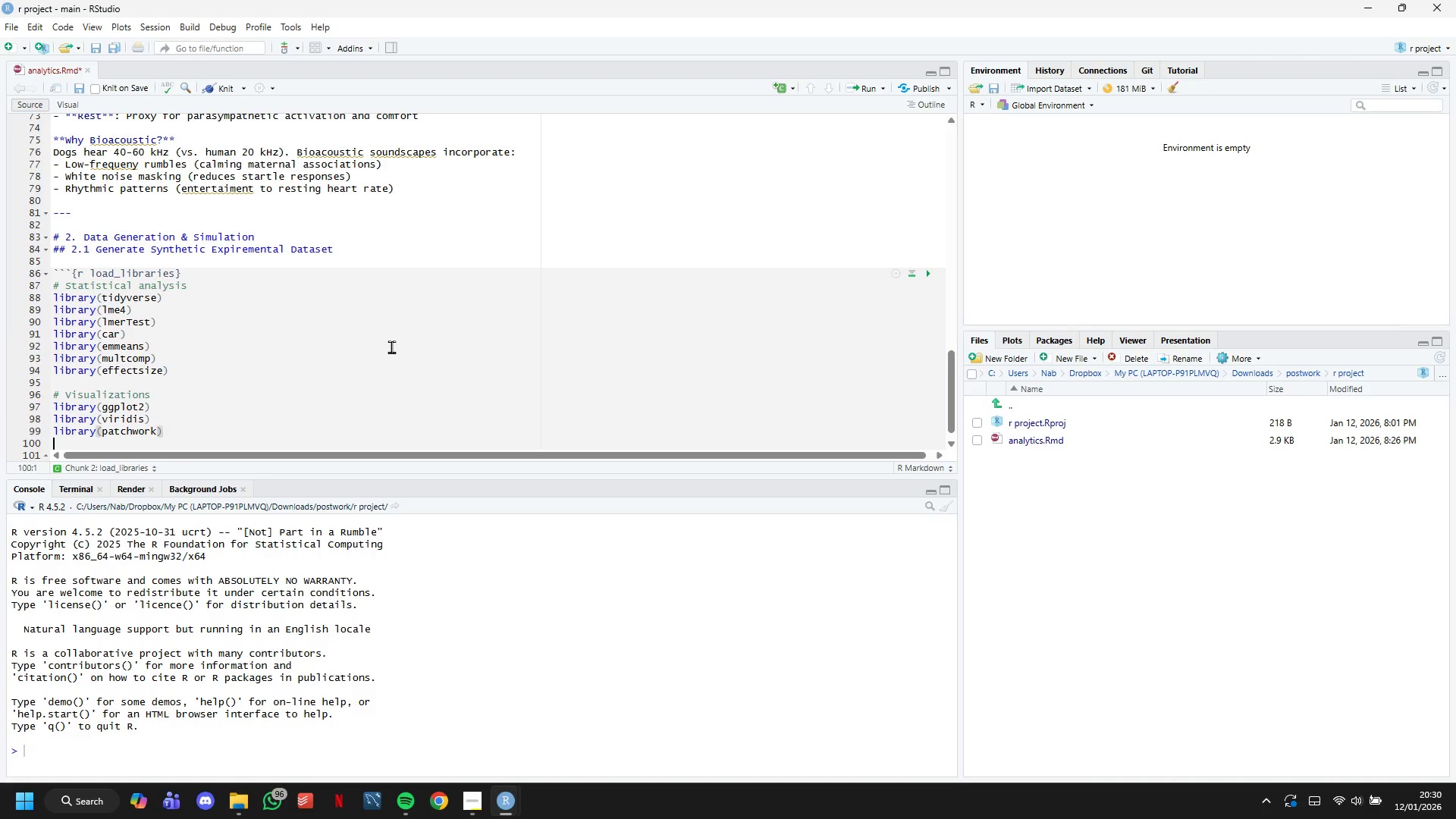 
key(Enter)
 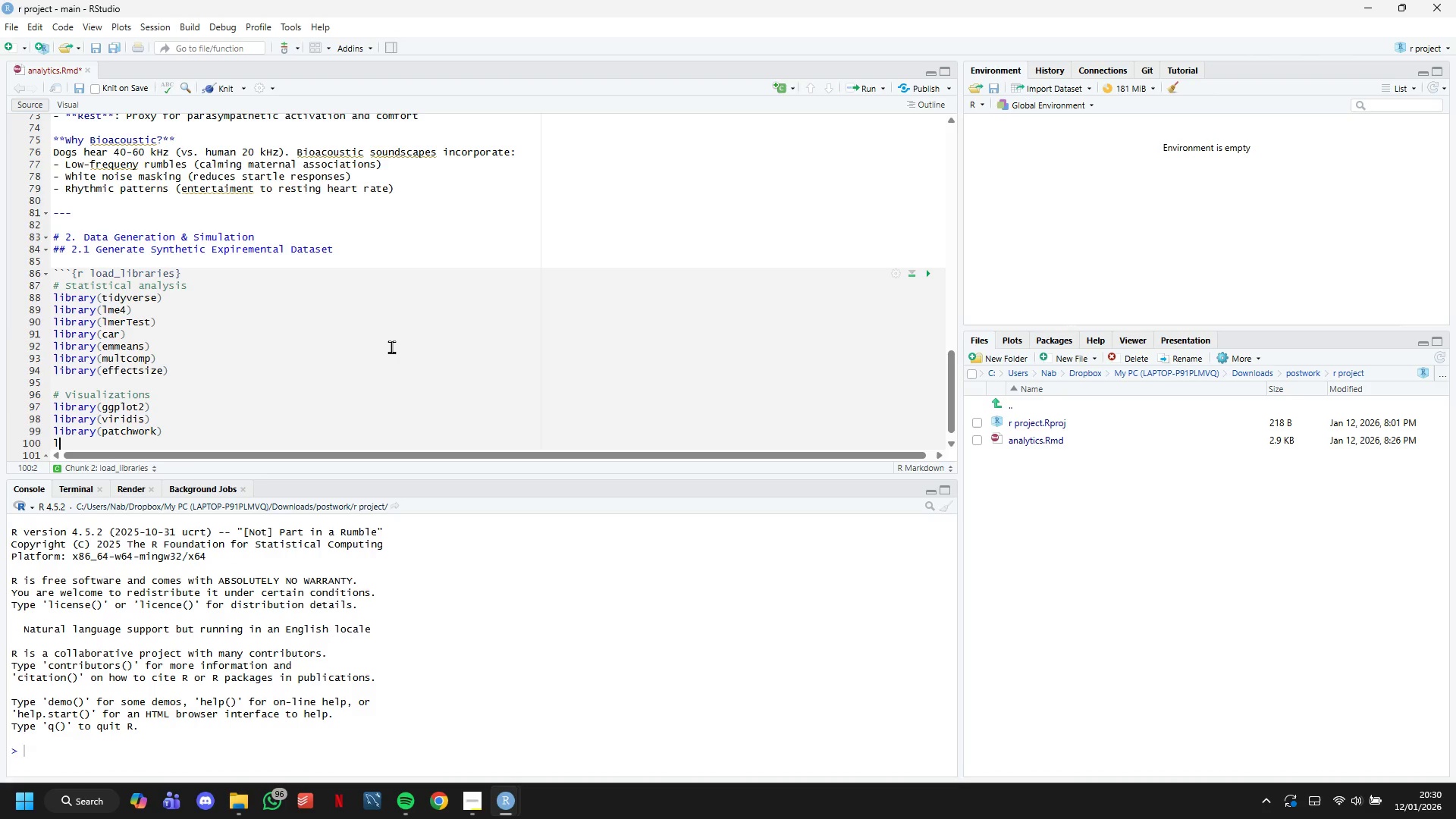 
type(library()
 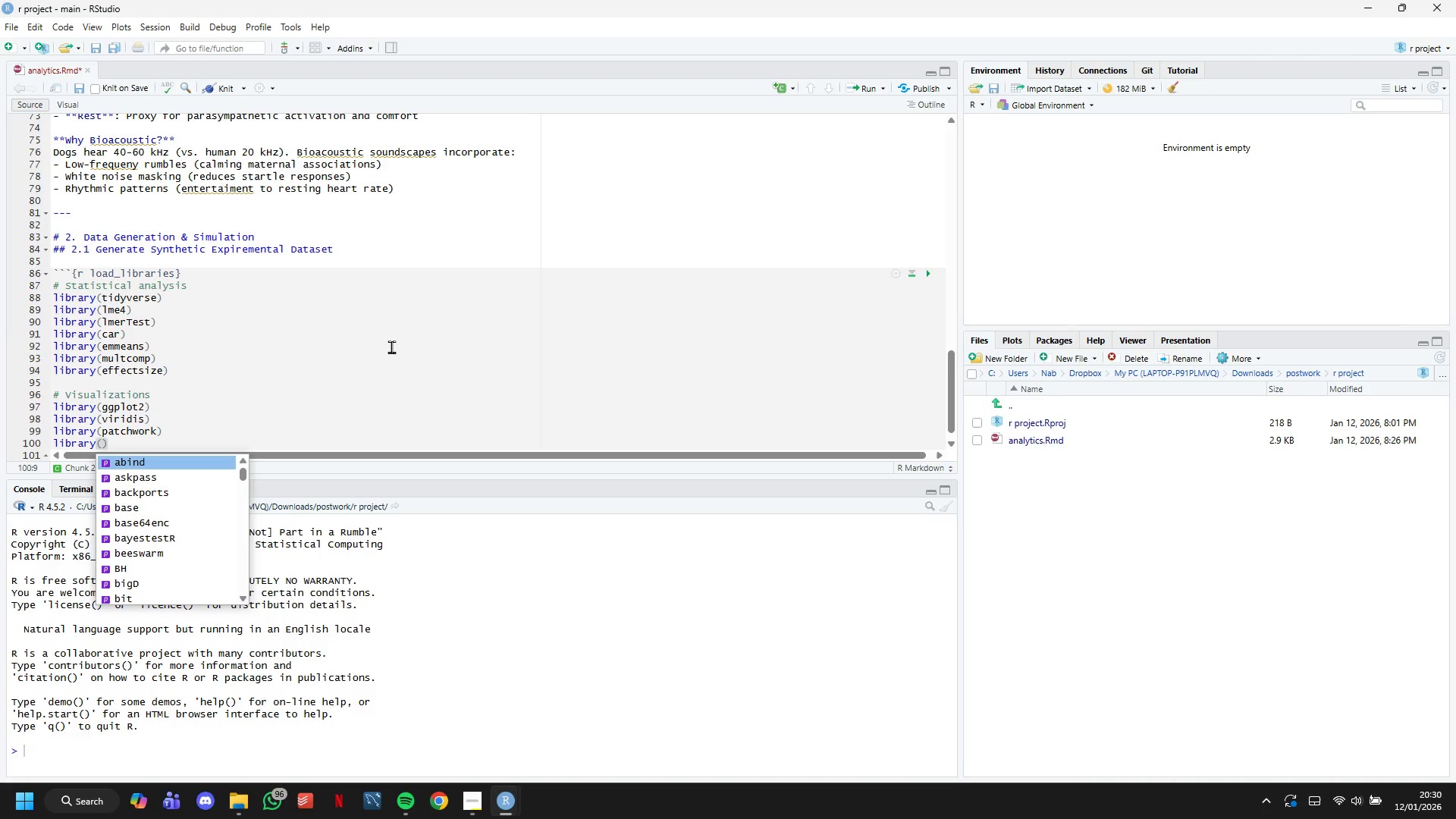 
wait(5.41)
 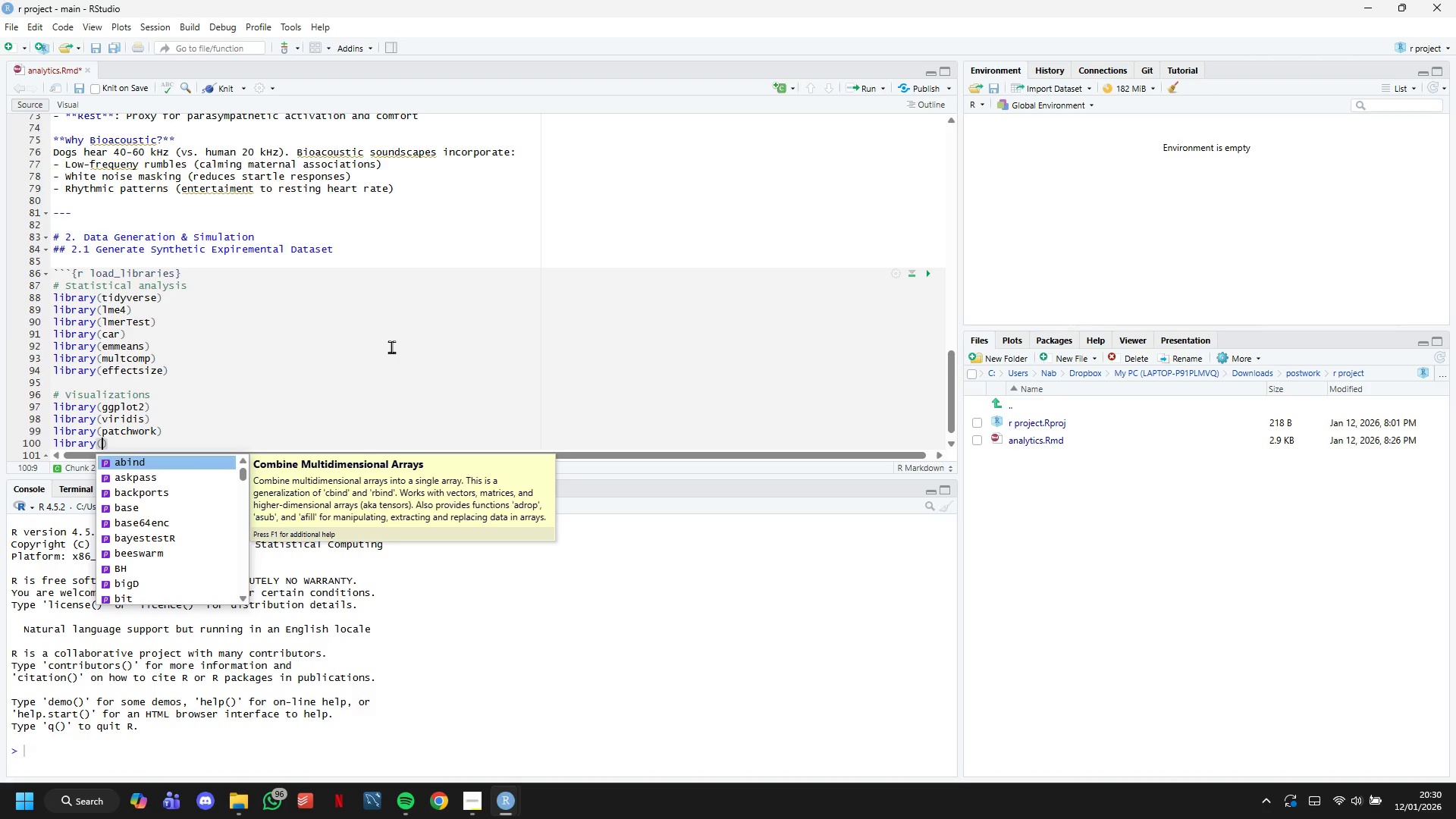 
type(scales)
 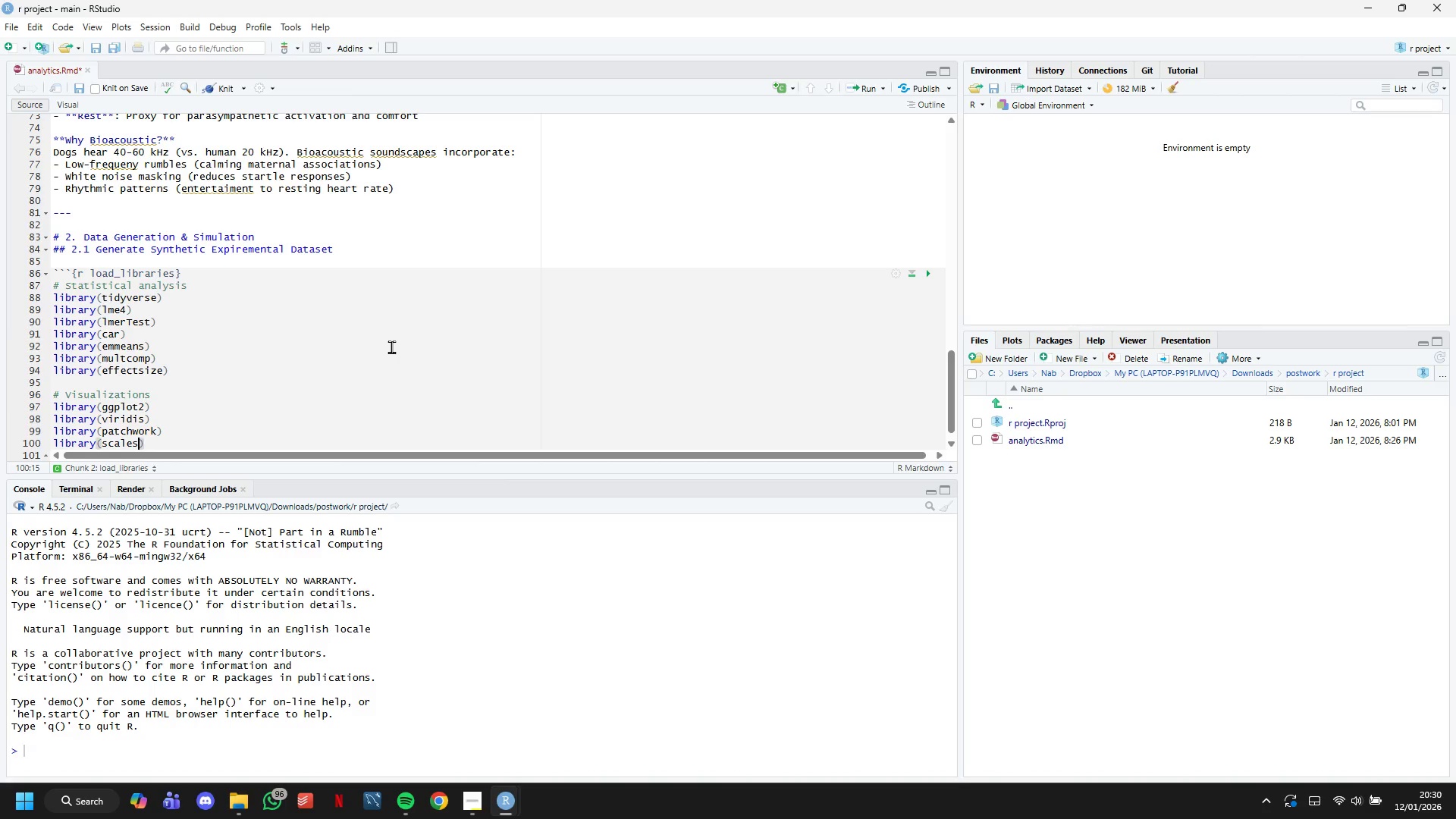 
key(ArrowRight)
 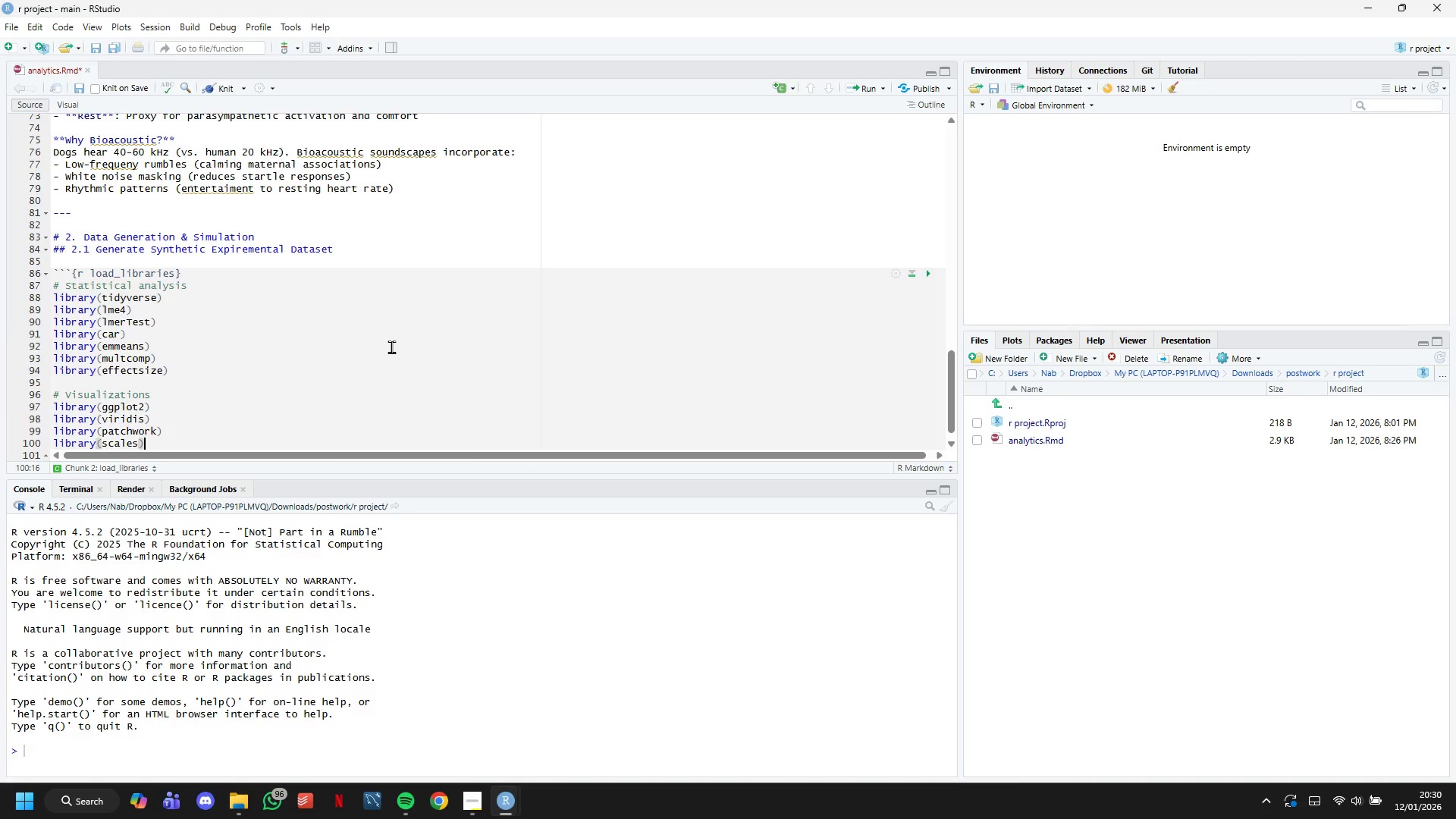 
key(Enter)
 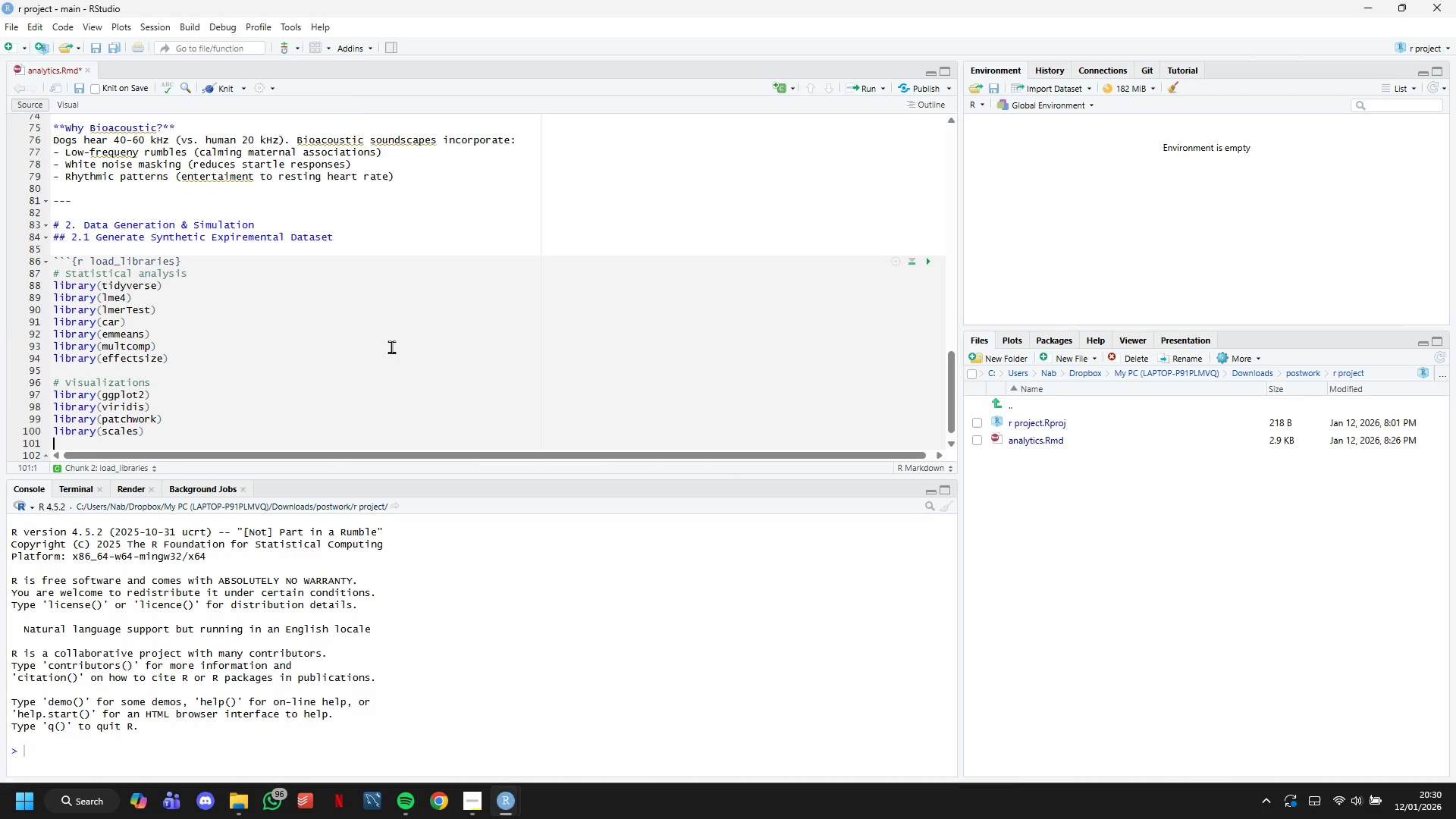 
type(library(gg)
key(Tab)
 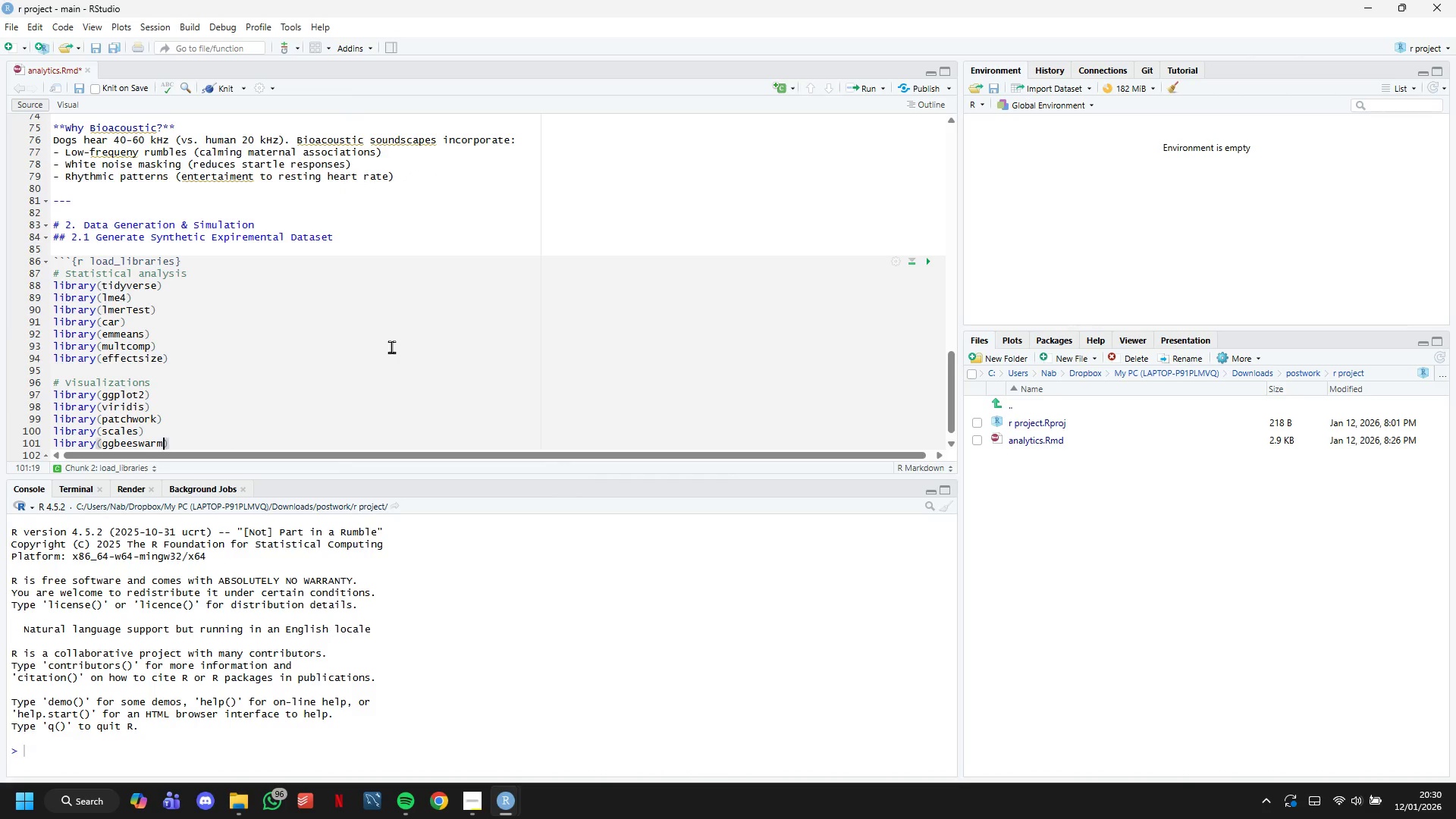 
key(ArrowRight)
 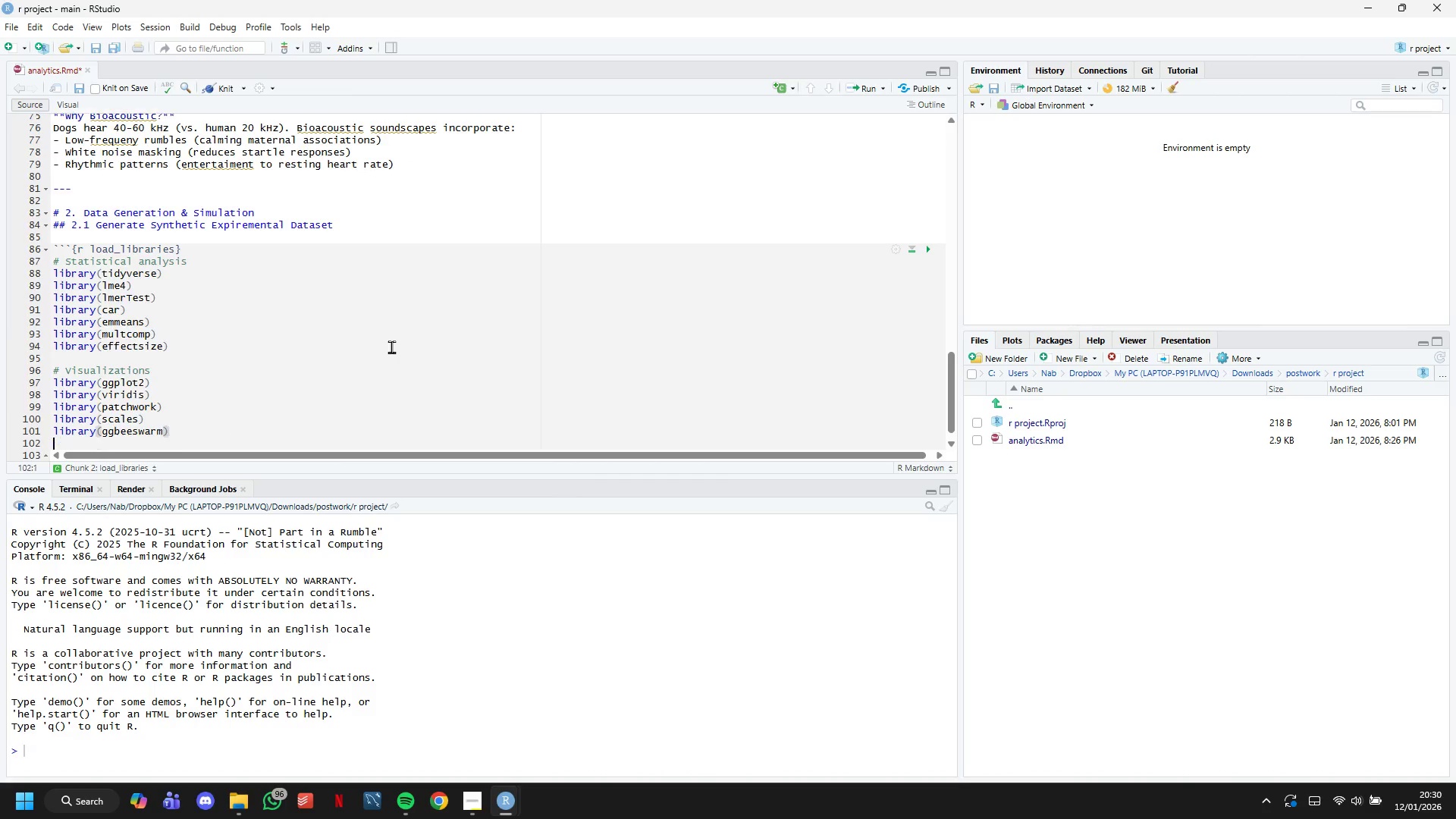 
key(Enter)
 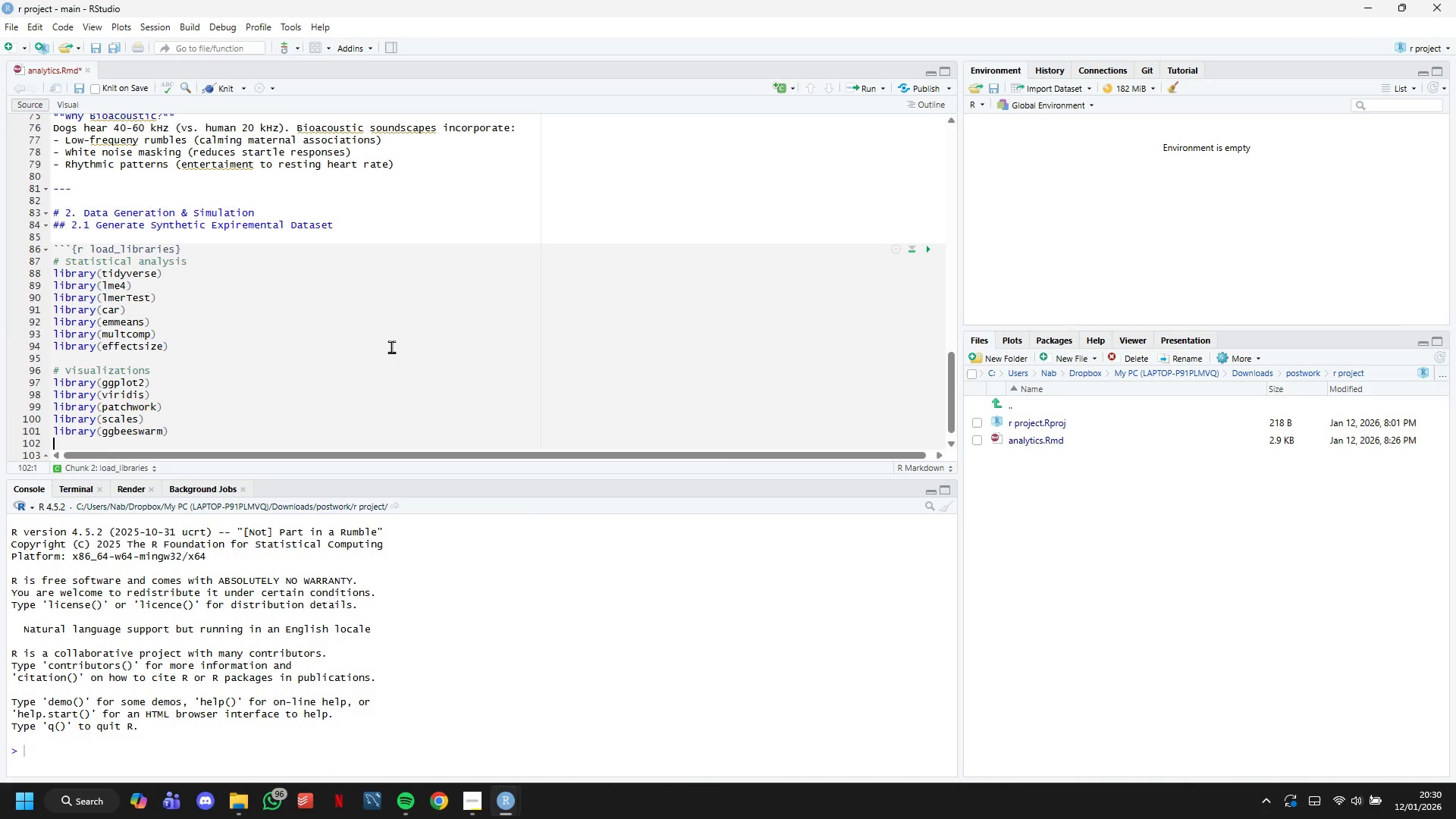 
type(library(ggridges)
 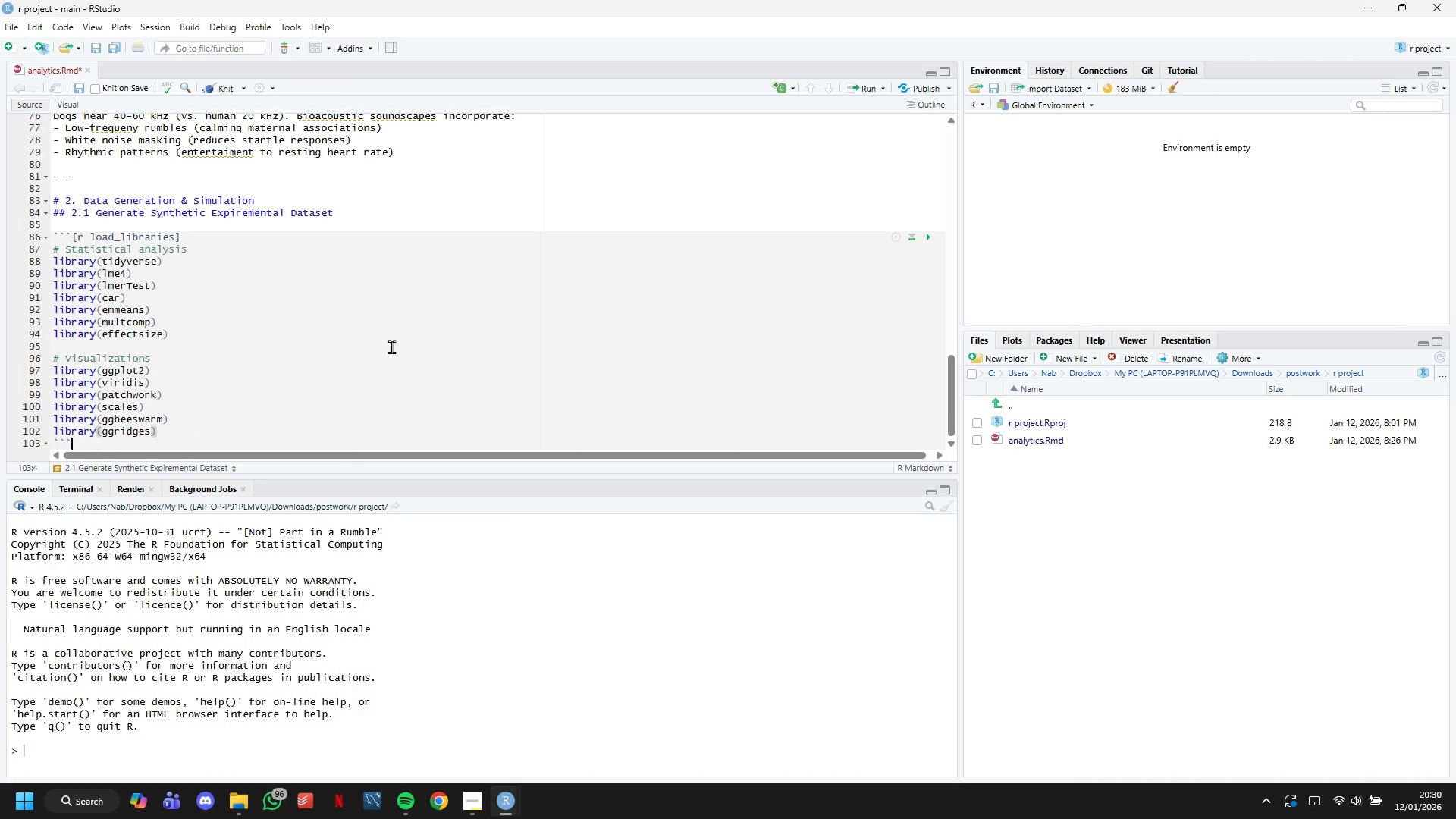 
 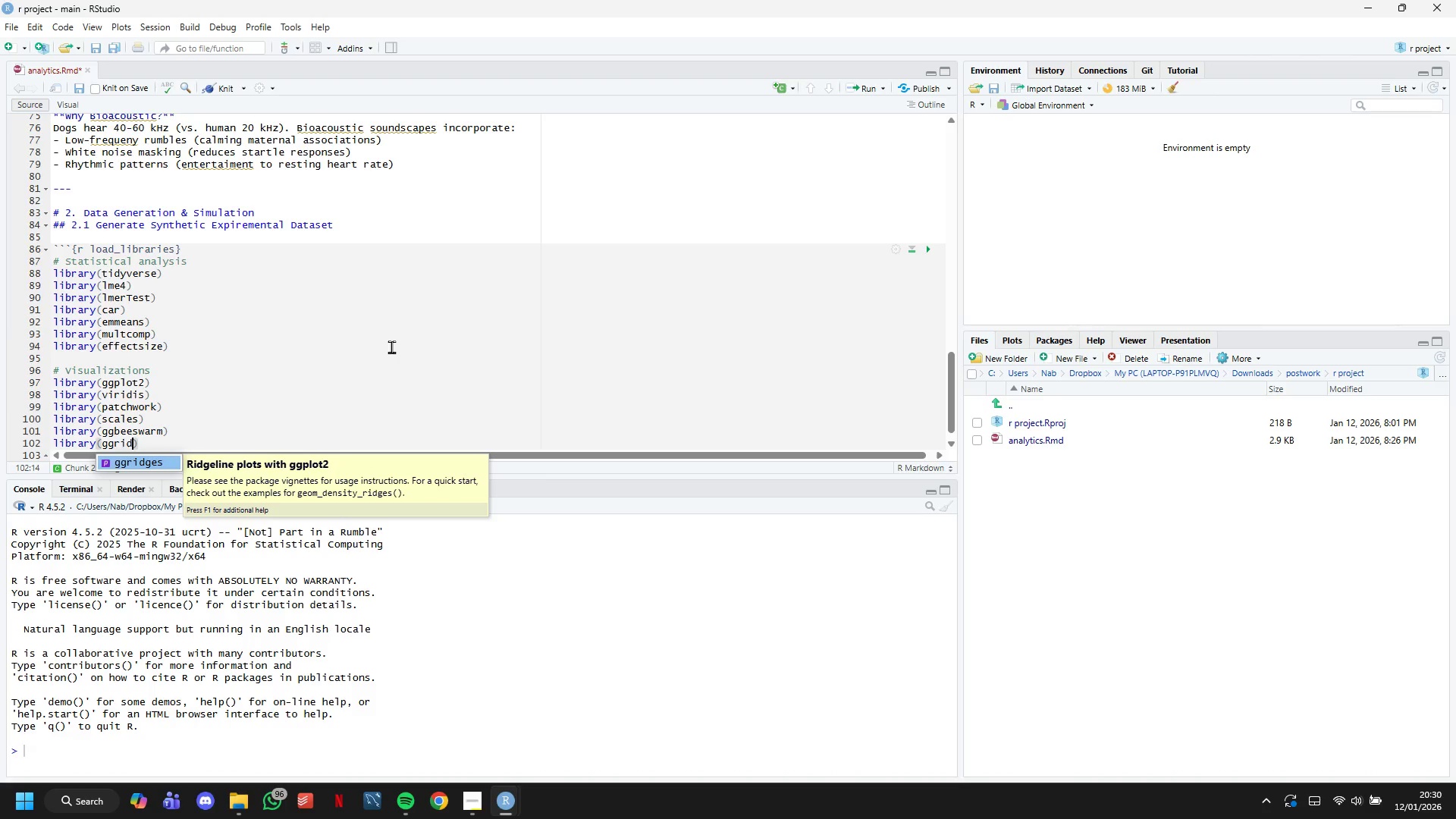 
key(ArrowRight)
 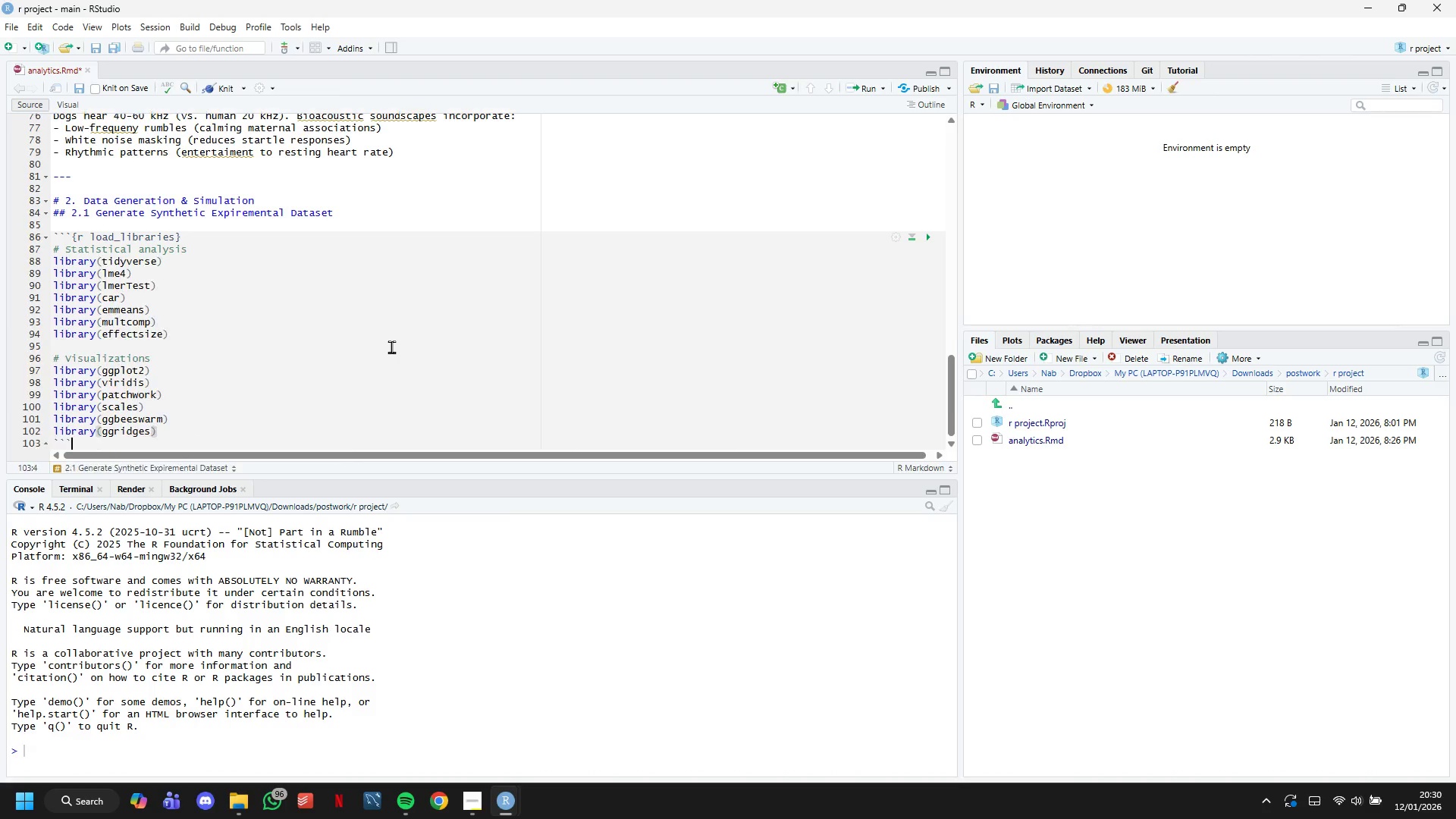 
key(ArrowDown)
 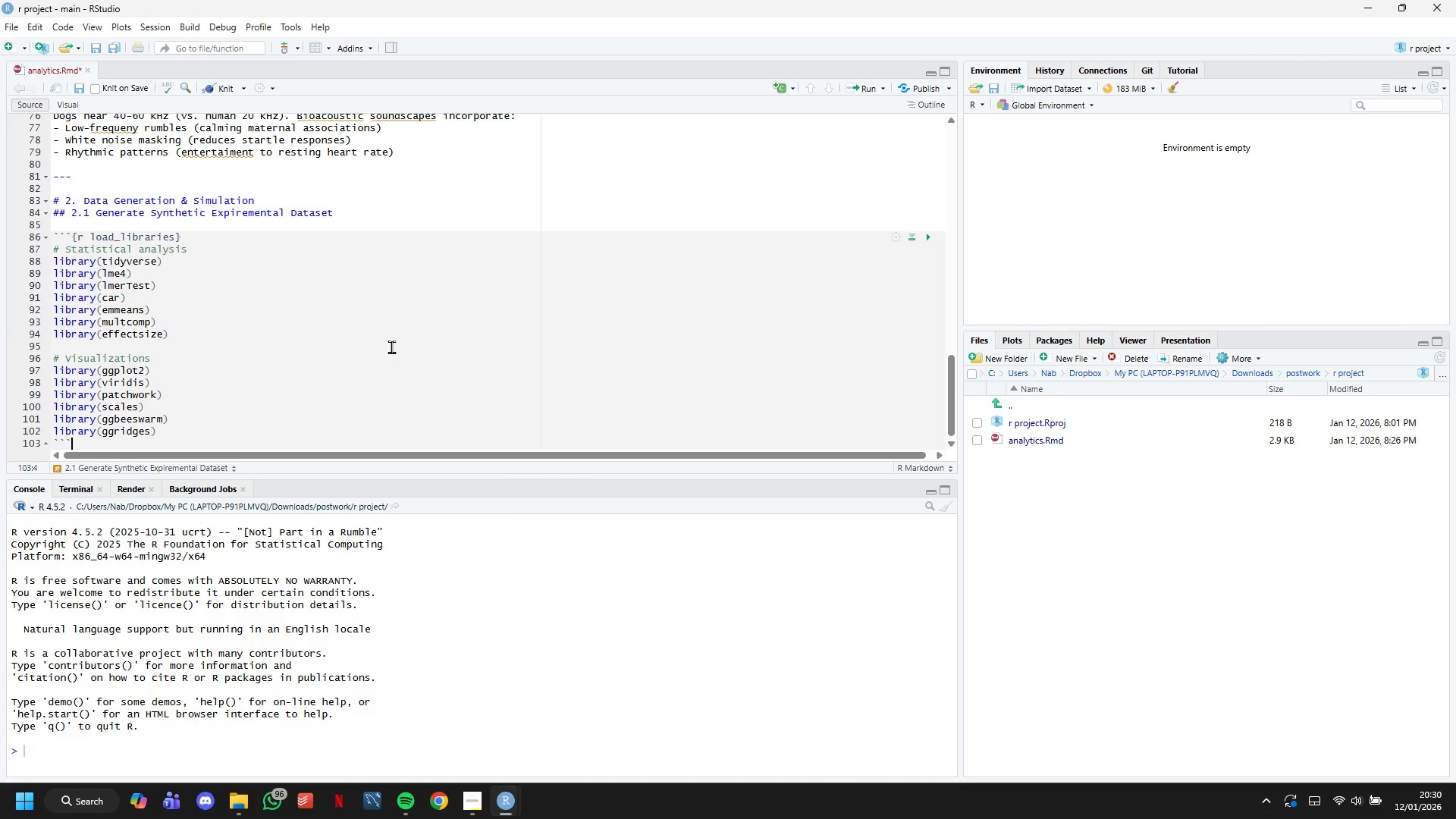 
key(ArrowDown)
 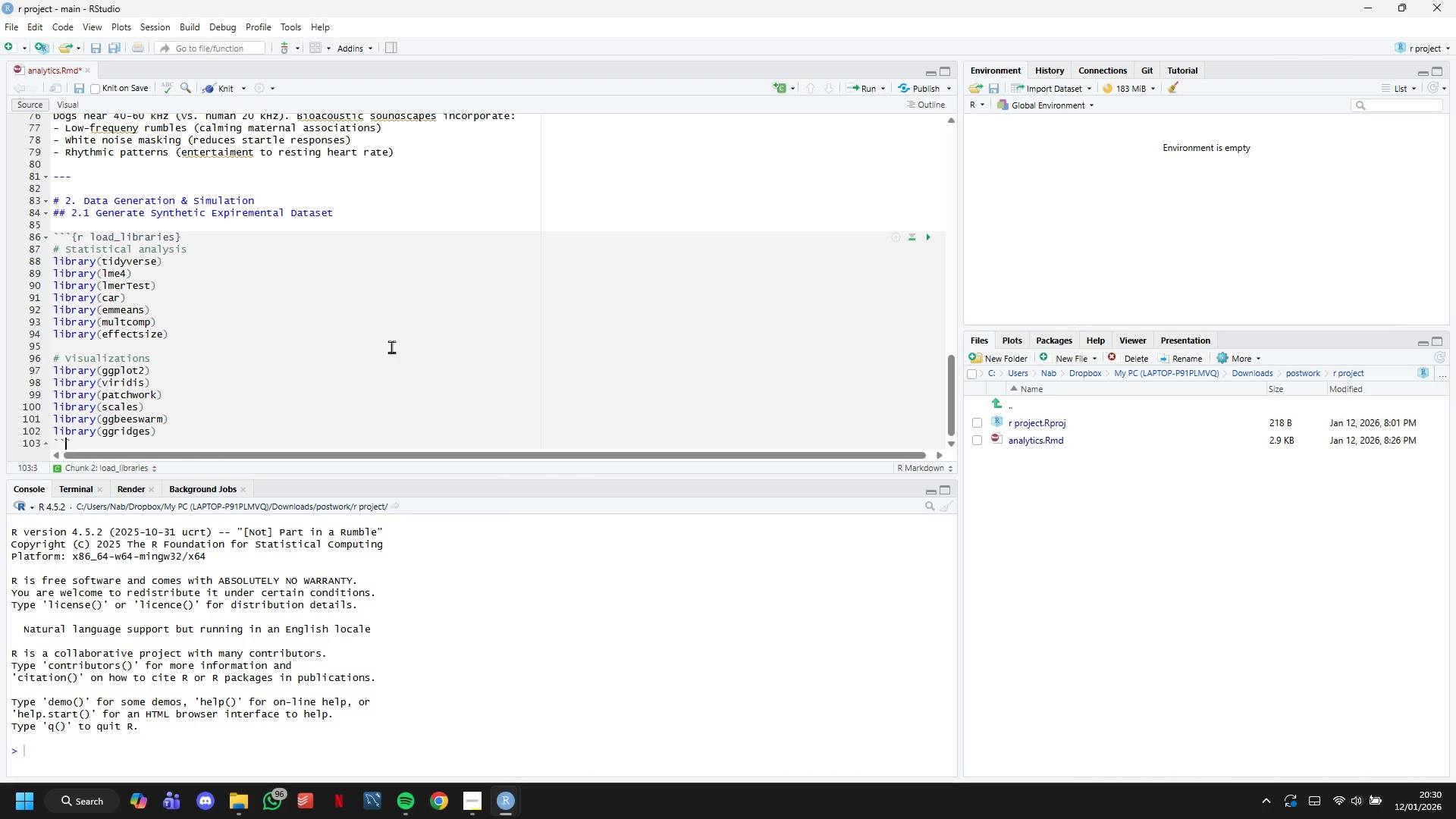 
key(ArrowLeft)
 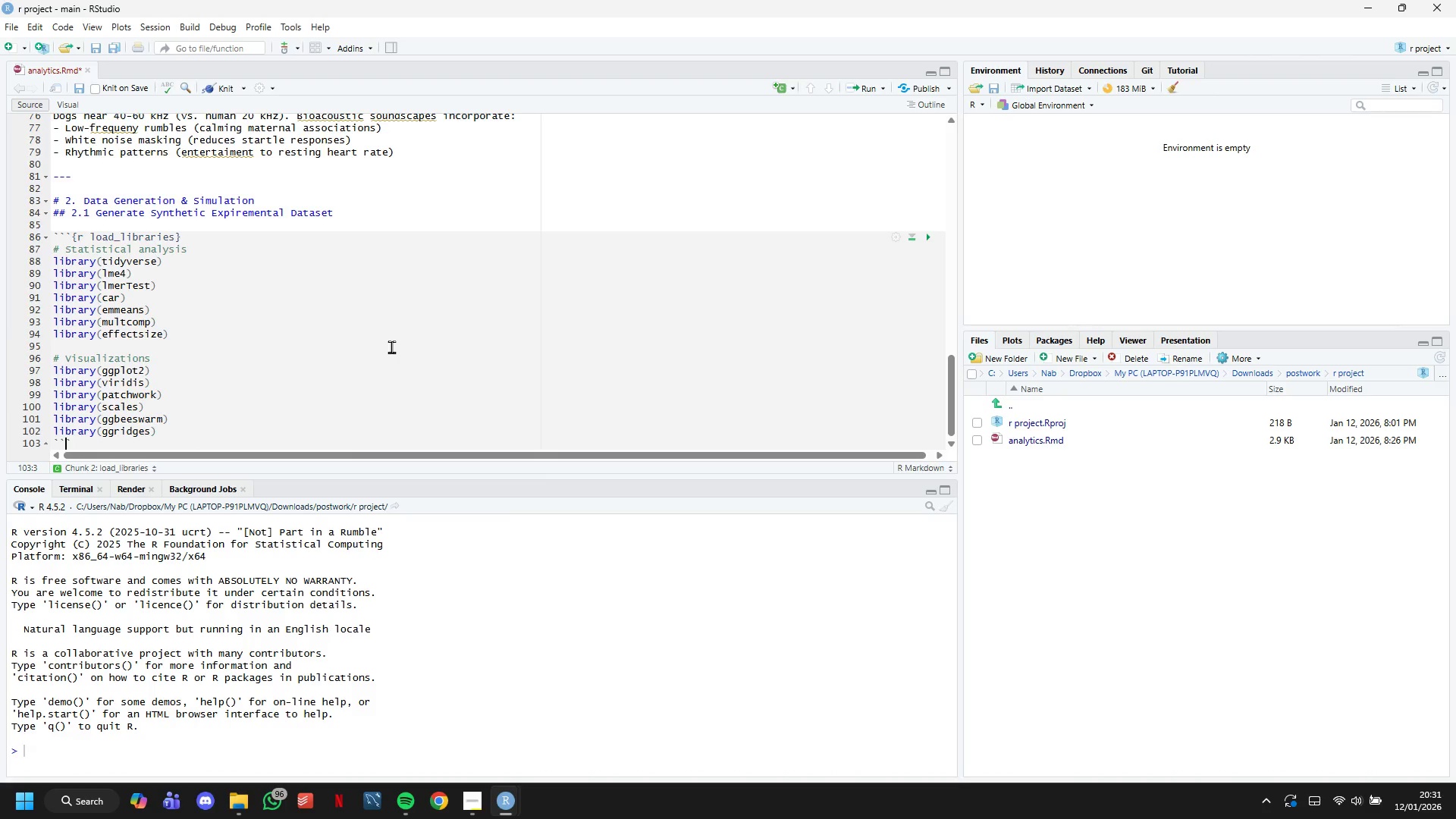 
key(ArrowLeft)
 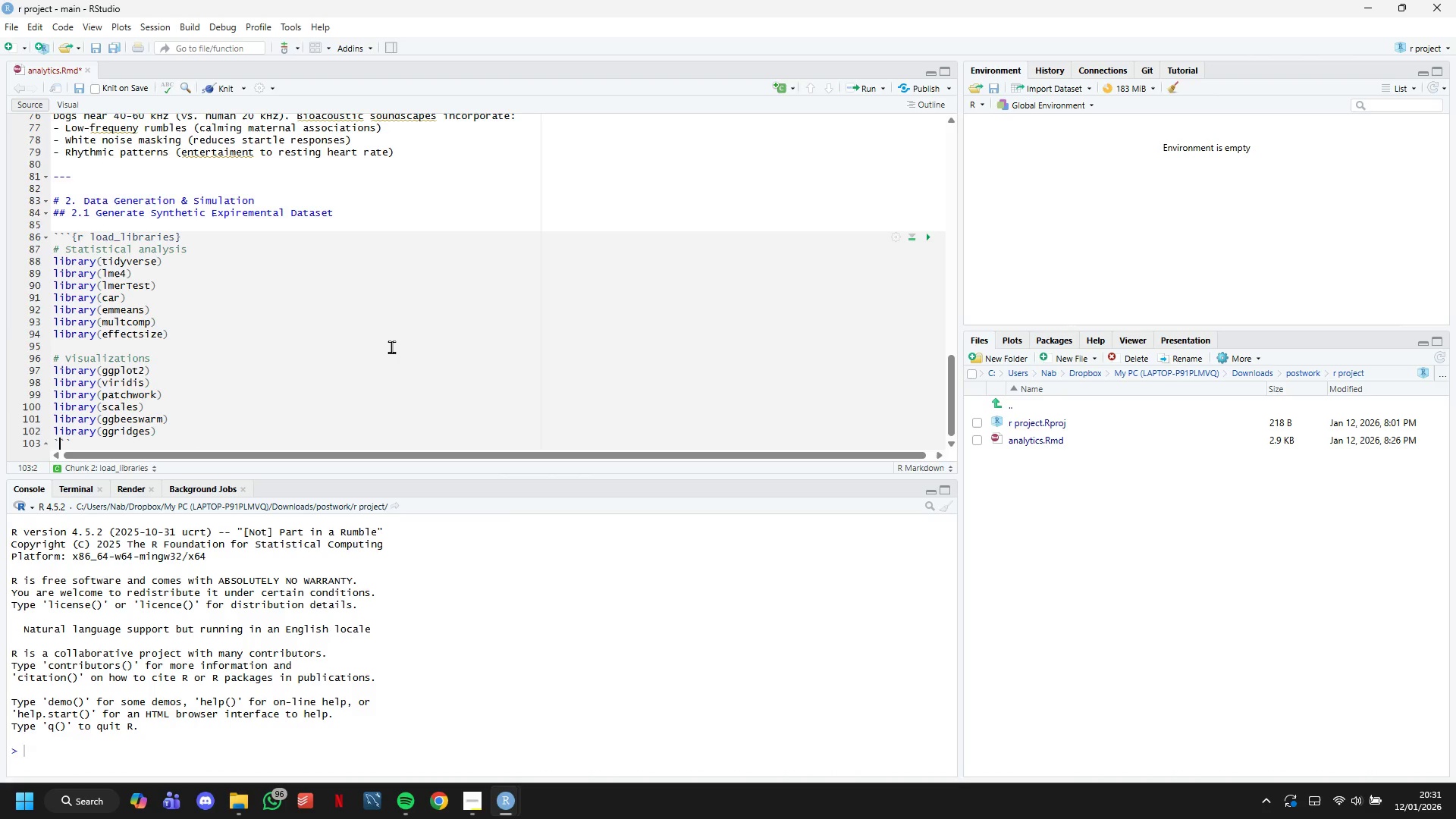 
key(ArrowLeft)
 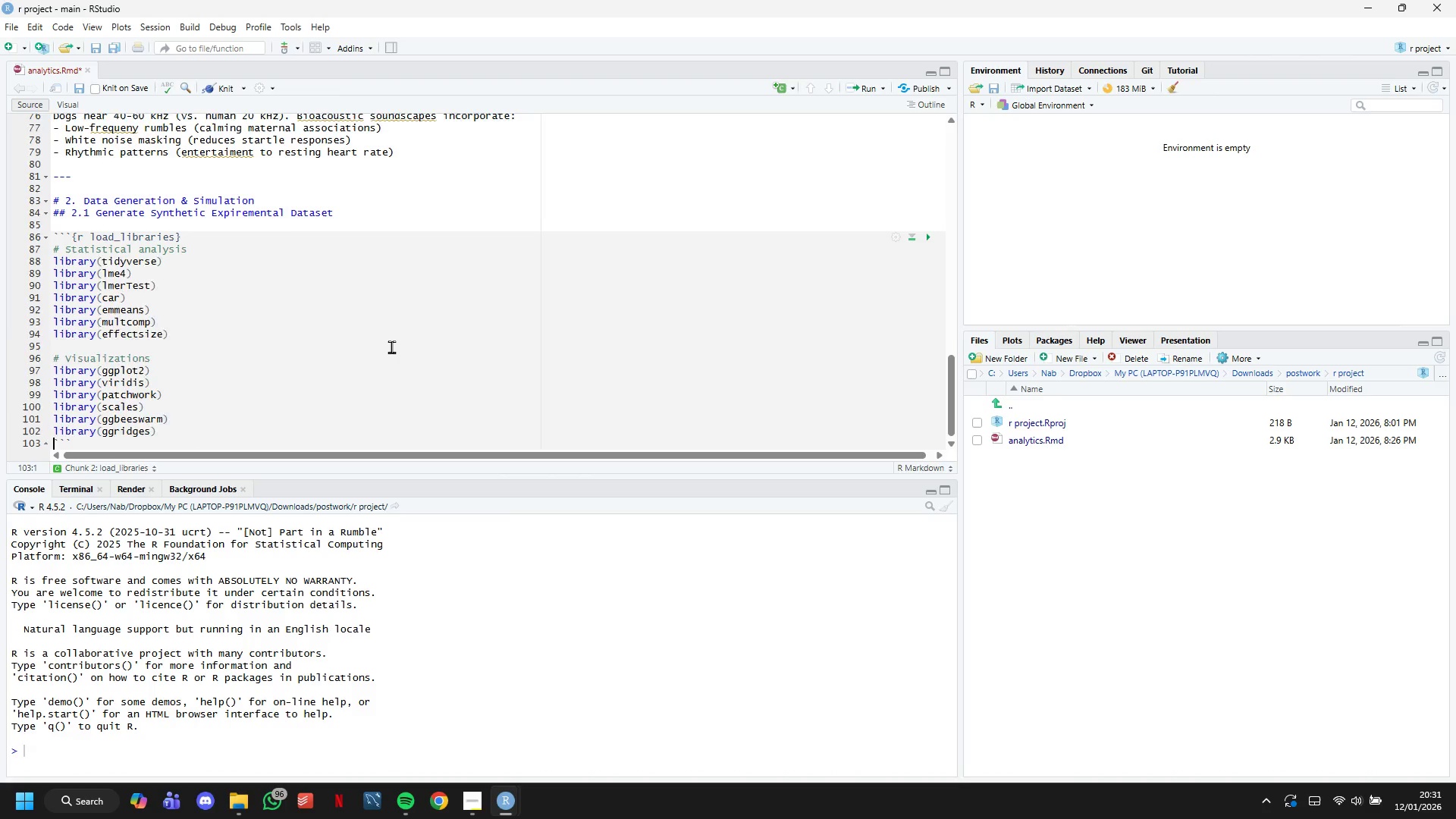 
key(Enter)
 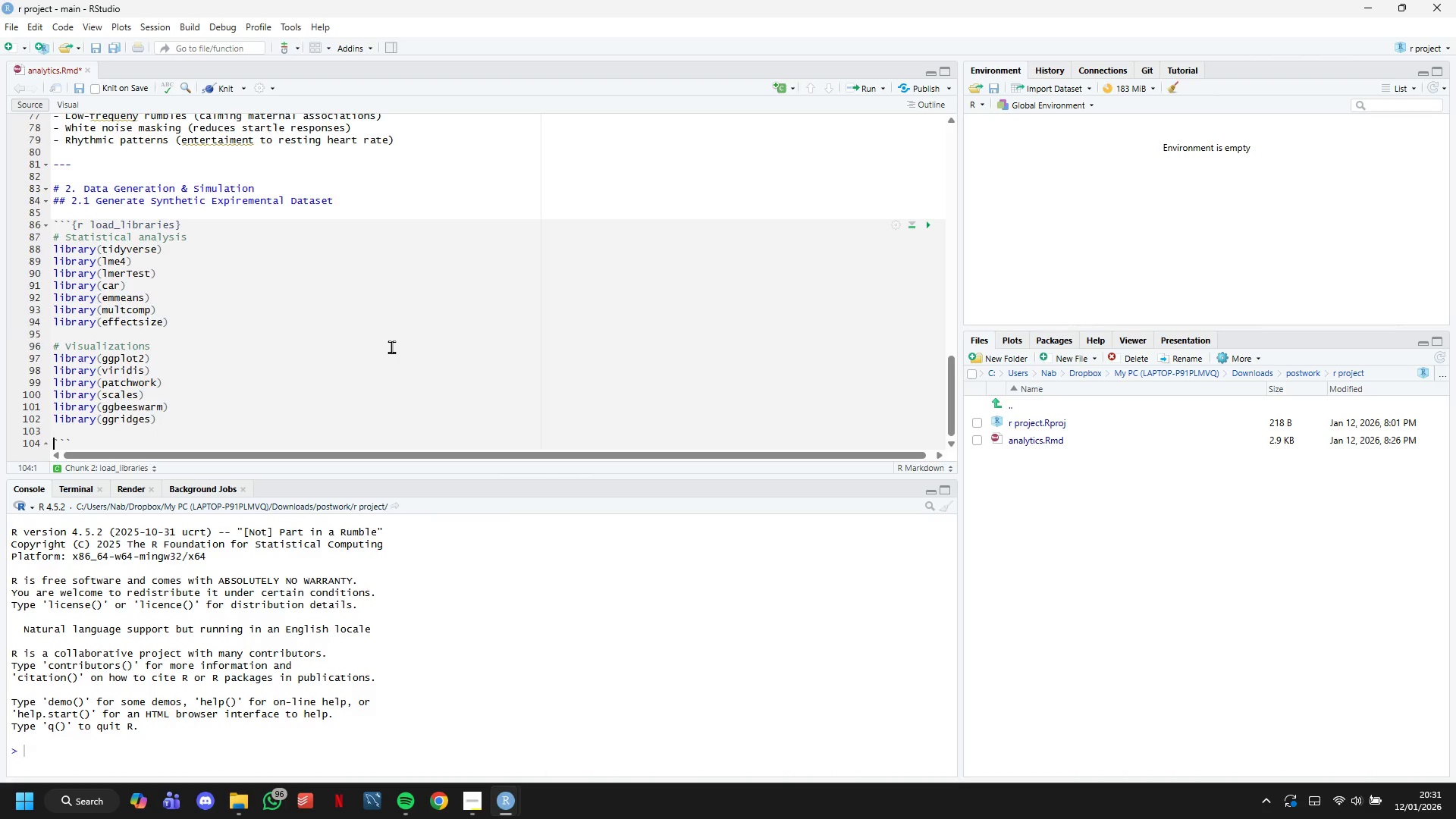 
key(Enter)
 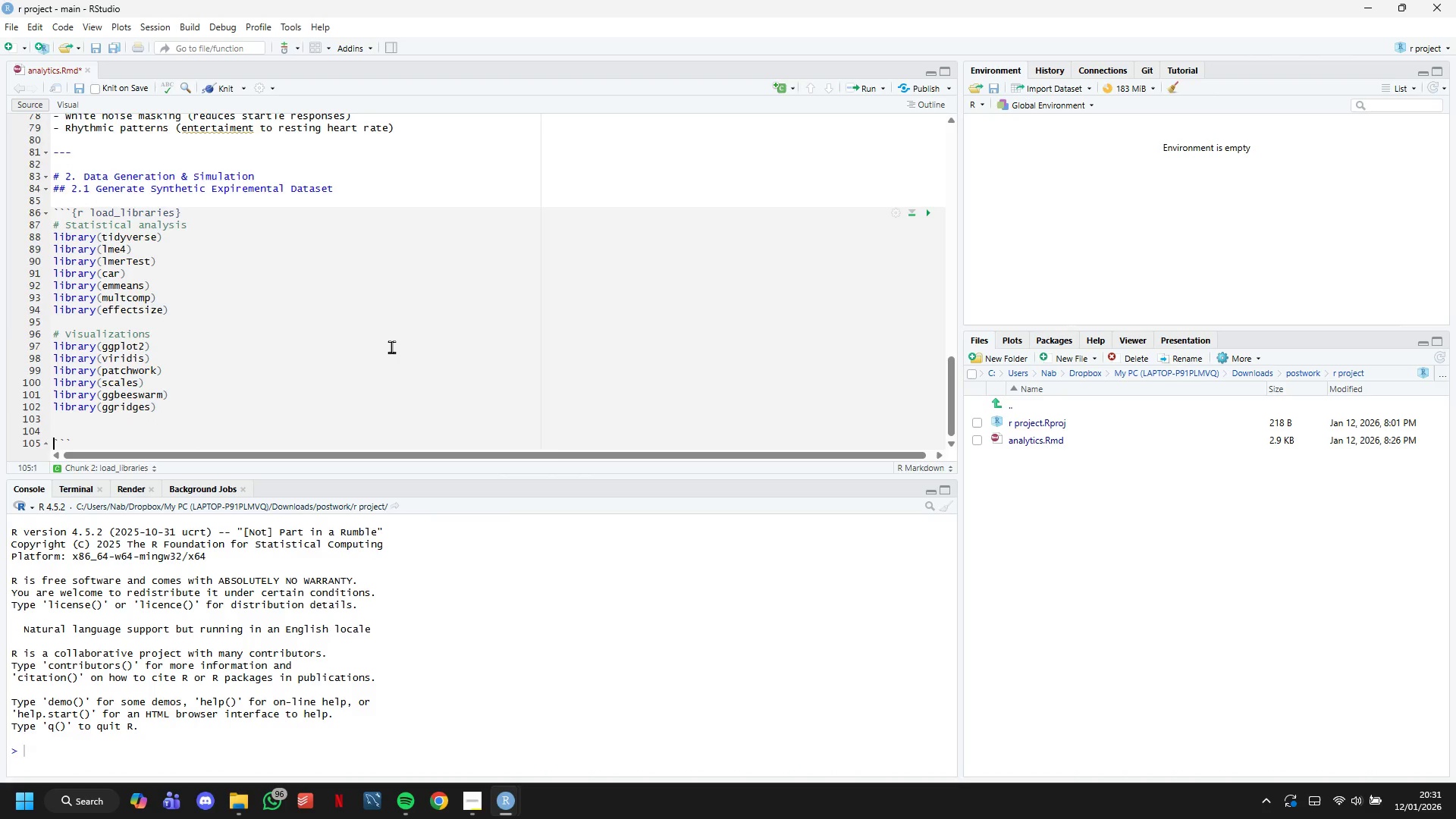 
key(ArrowUp)
 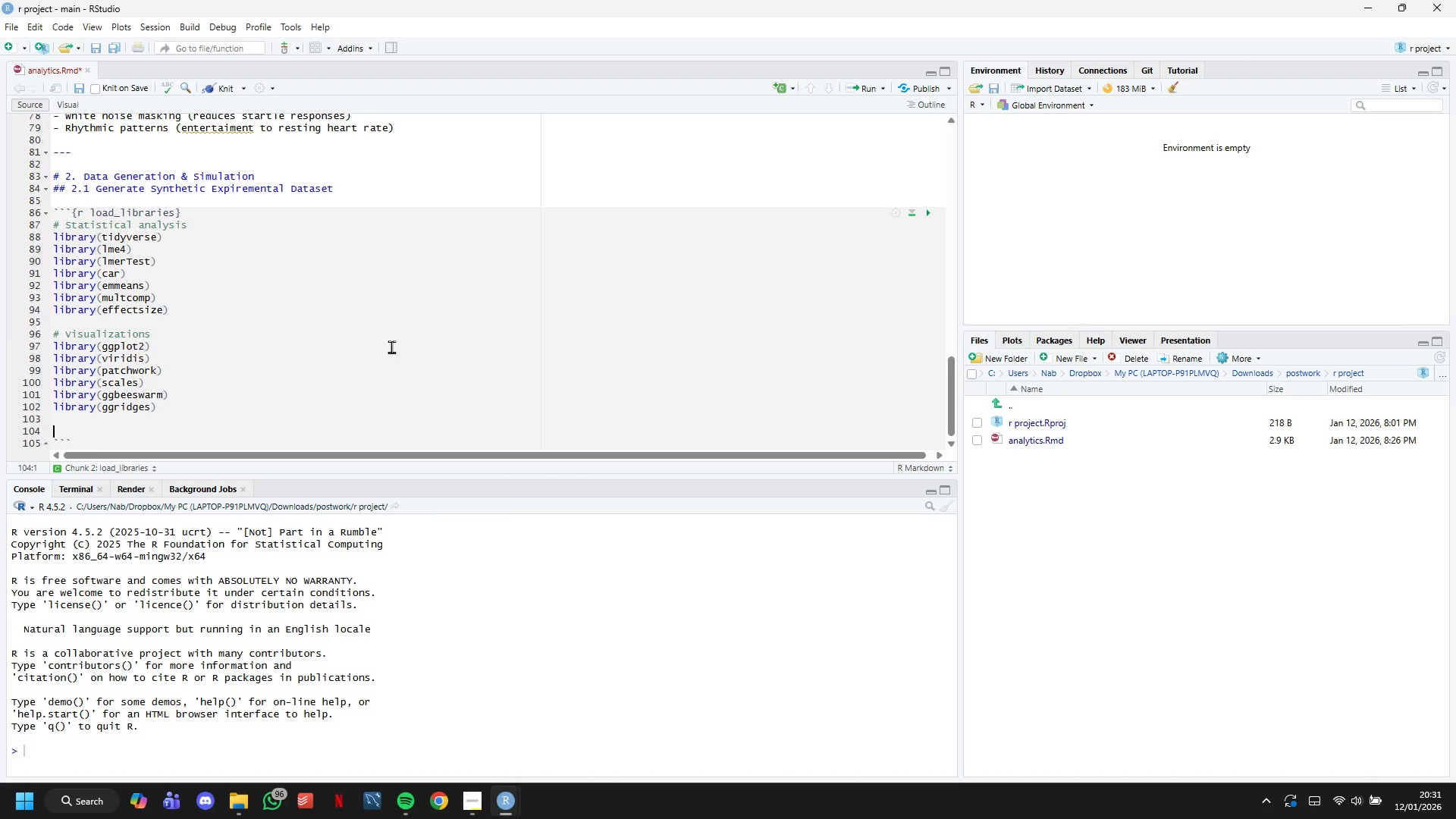 
type(# Tables)
 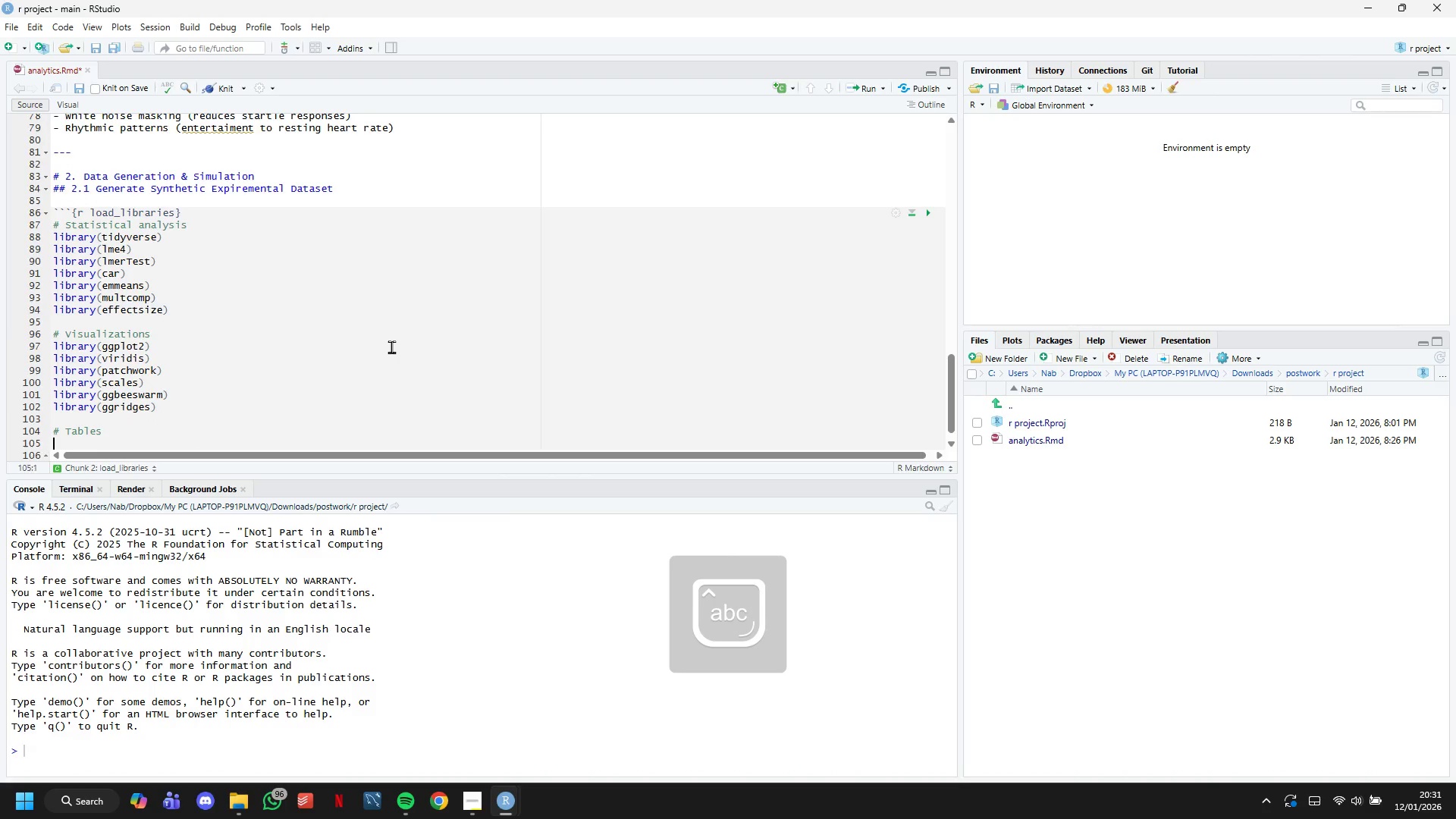 
key(Enter)
 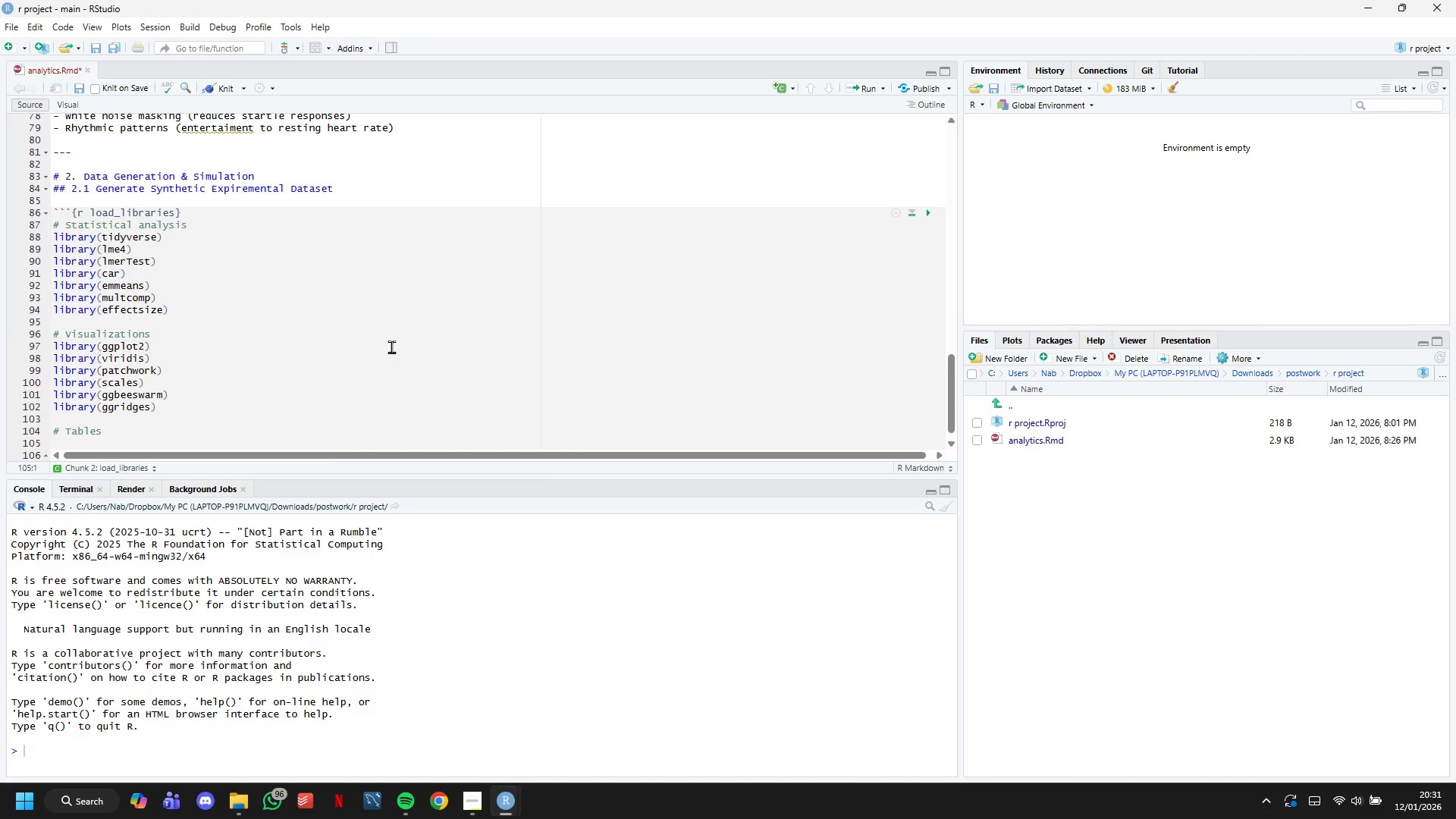 
wait(7.5)
 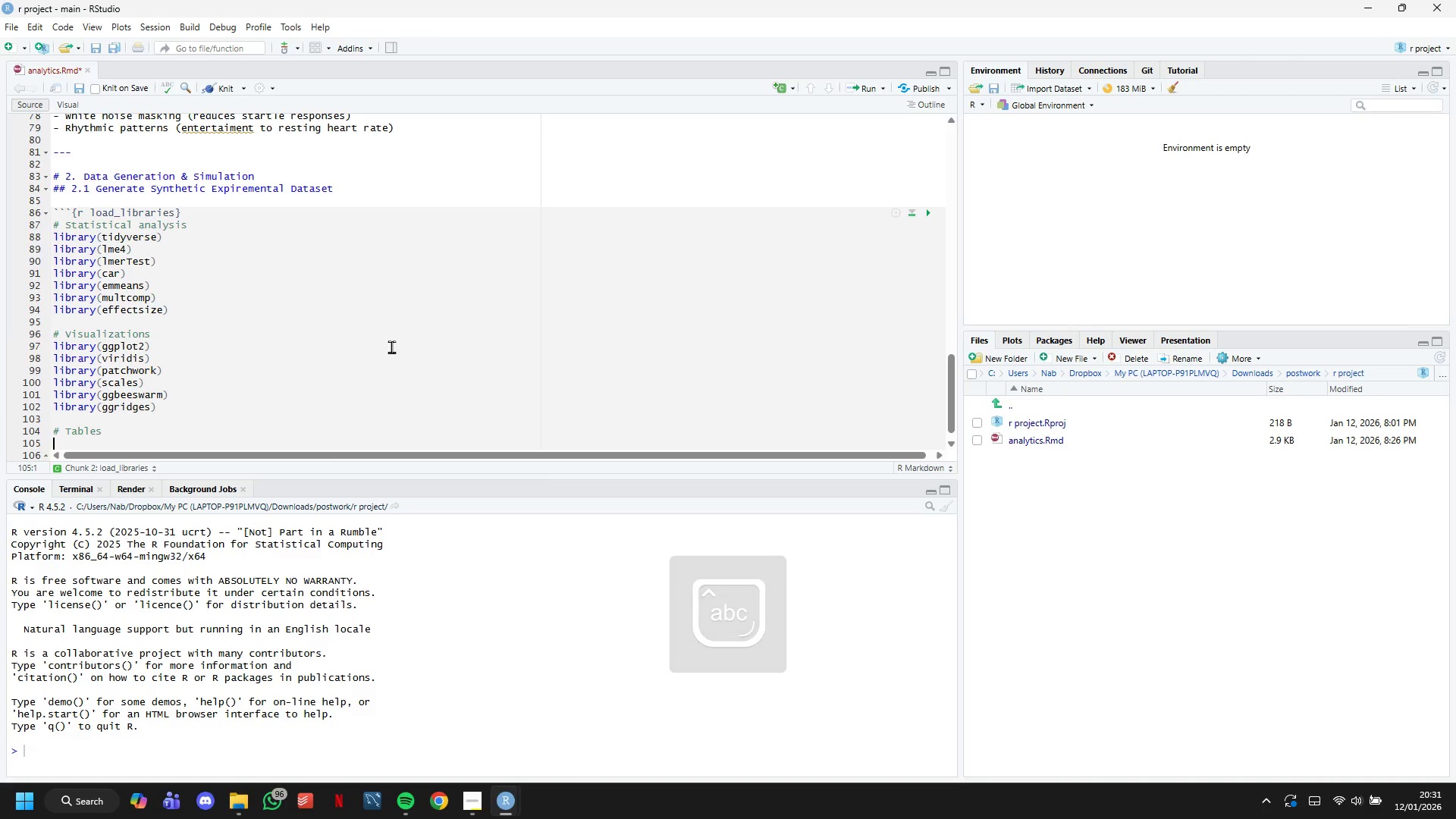 
type(lir=brary*)
key(Backspace)
type((knitr)
 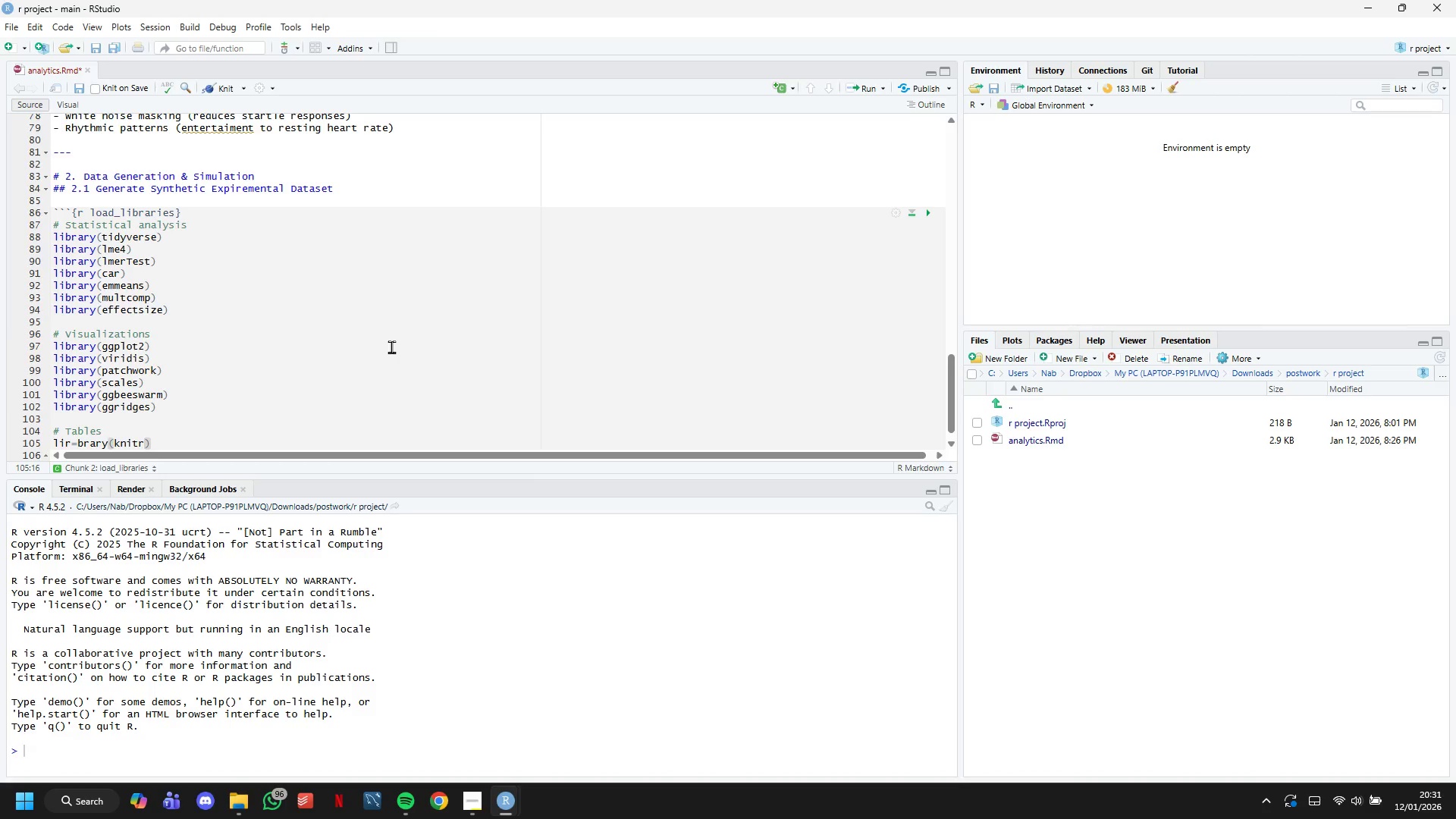 
key(ArrowRight)
 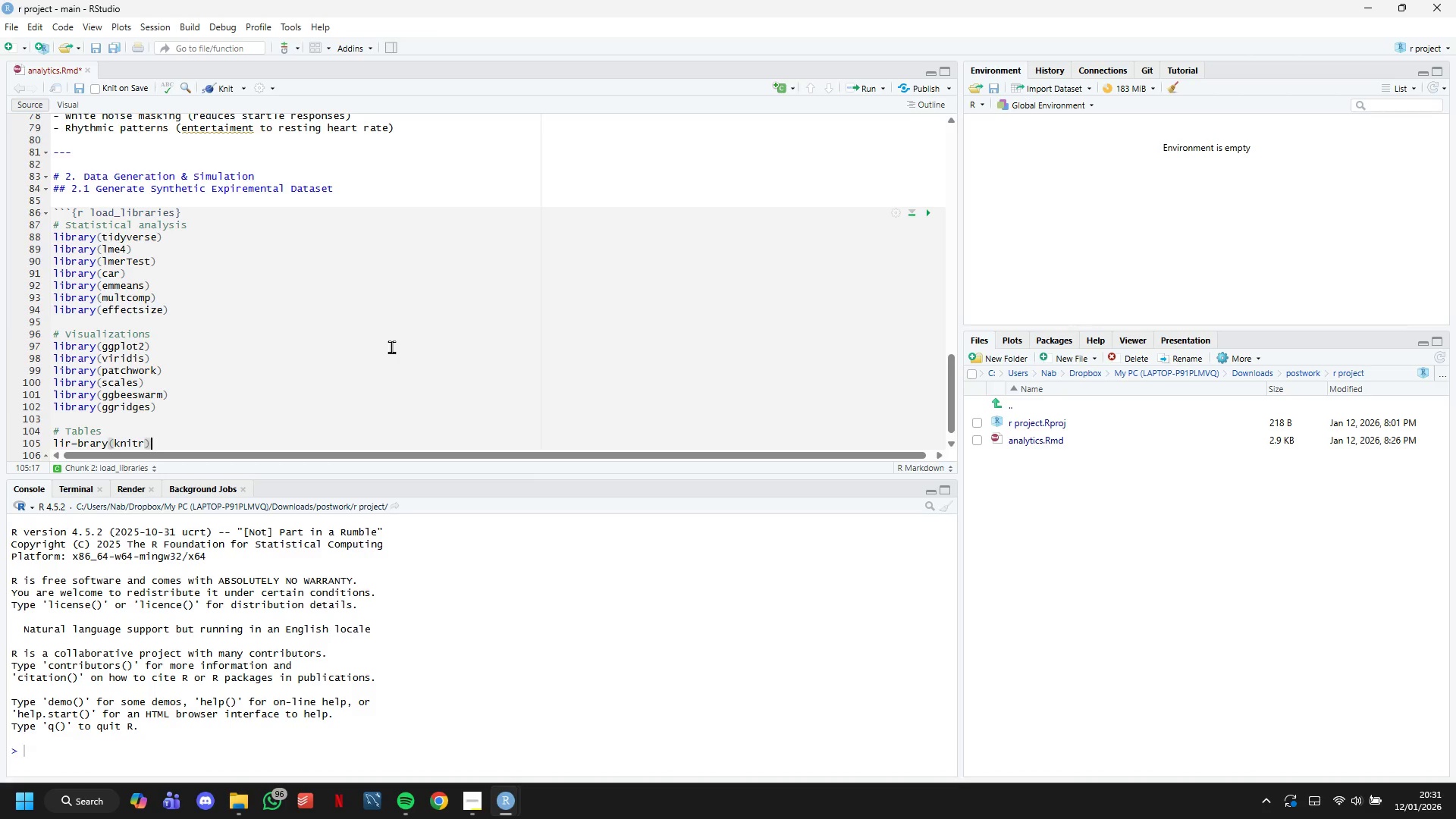 
key(Enter)
 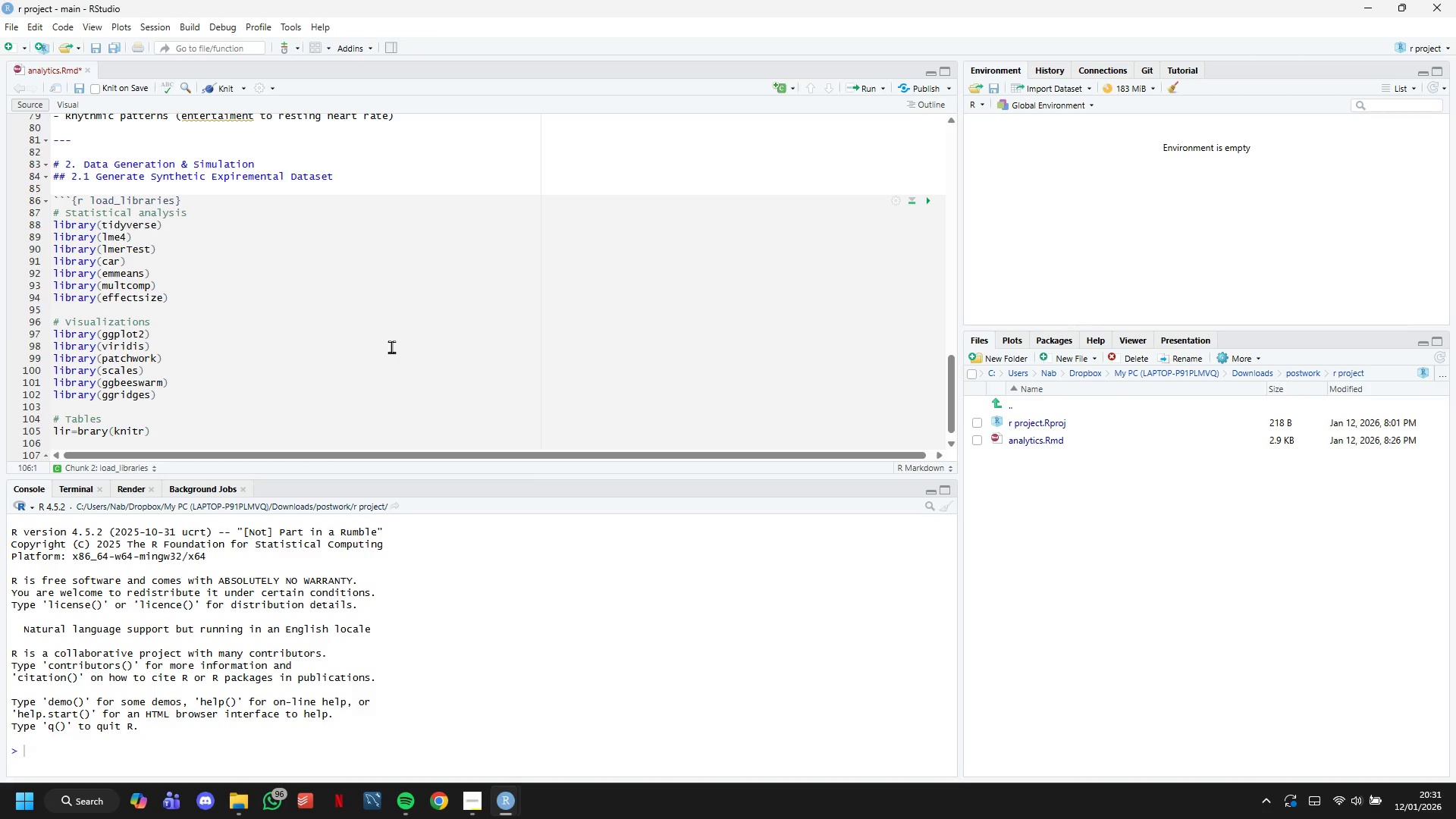 
key(ArrowUp)
 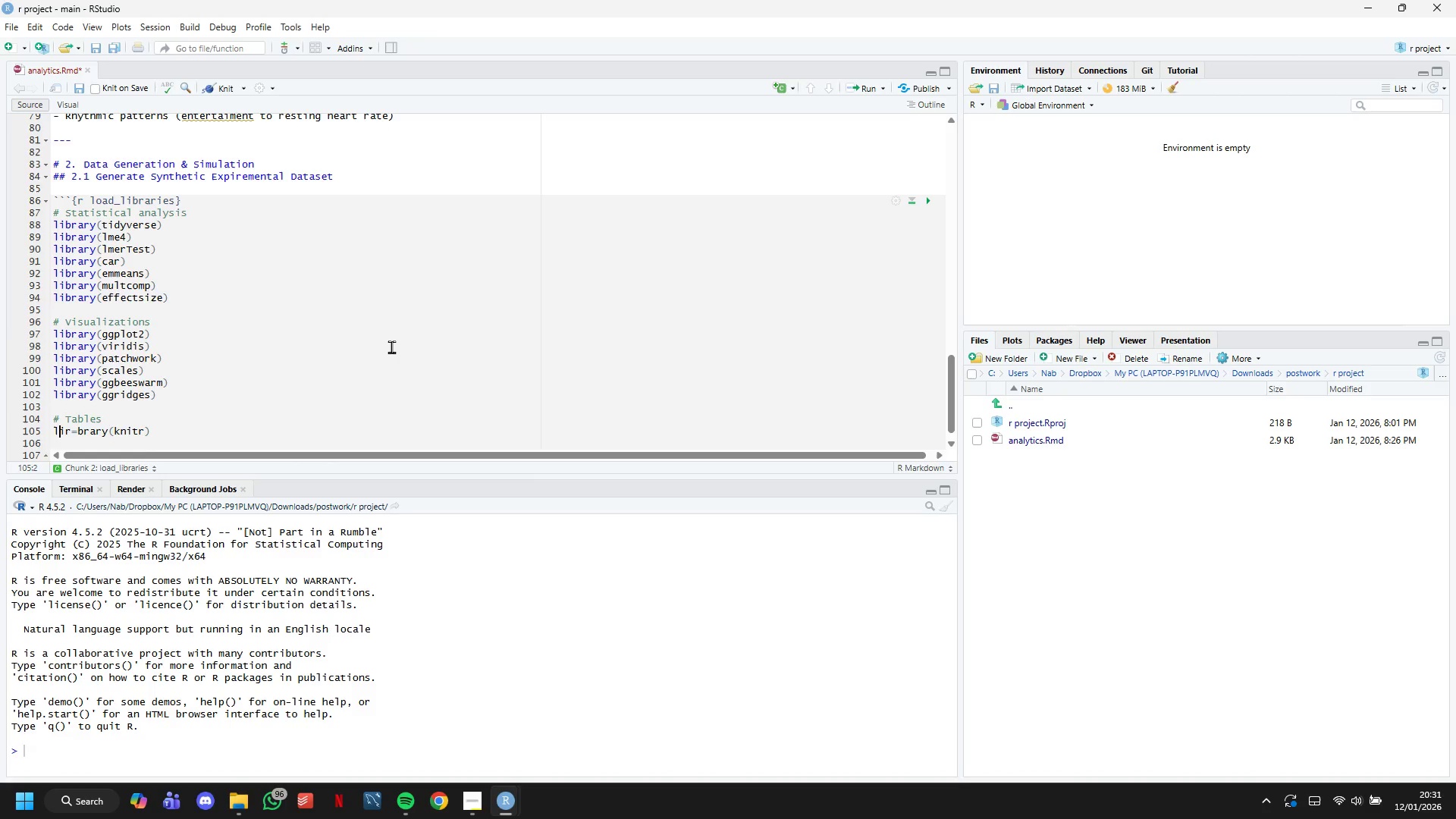 
key(ArrowRight)
 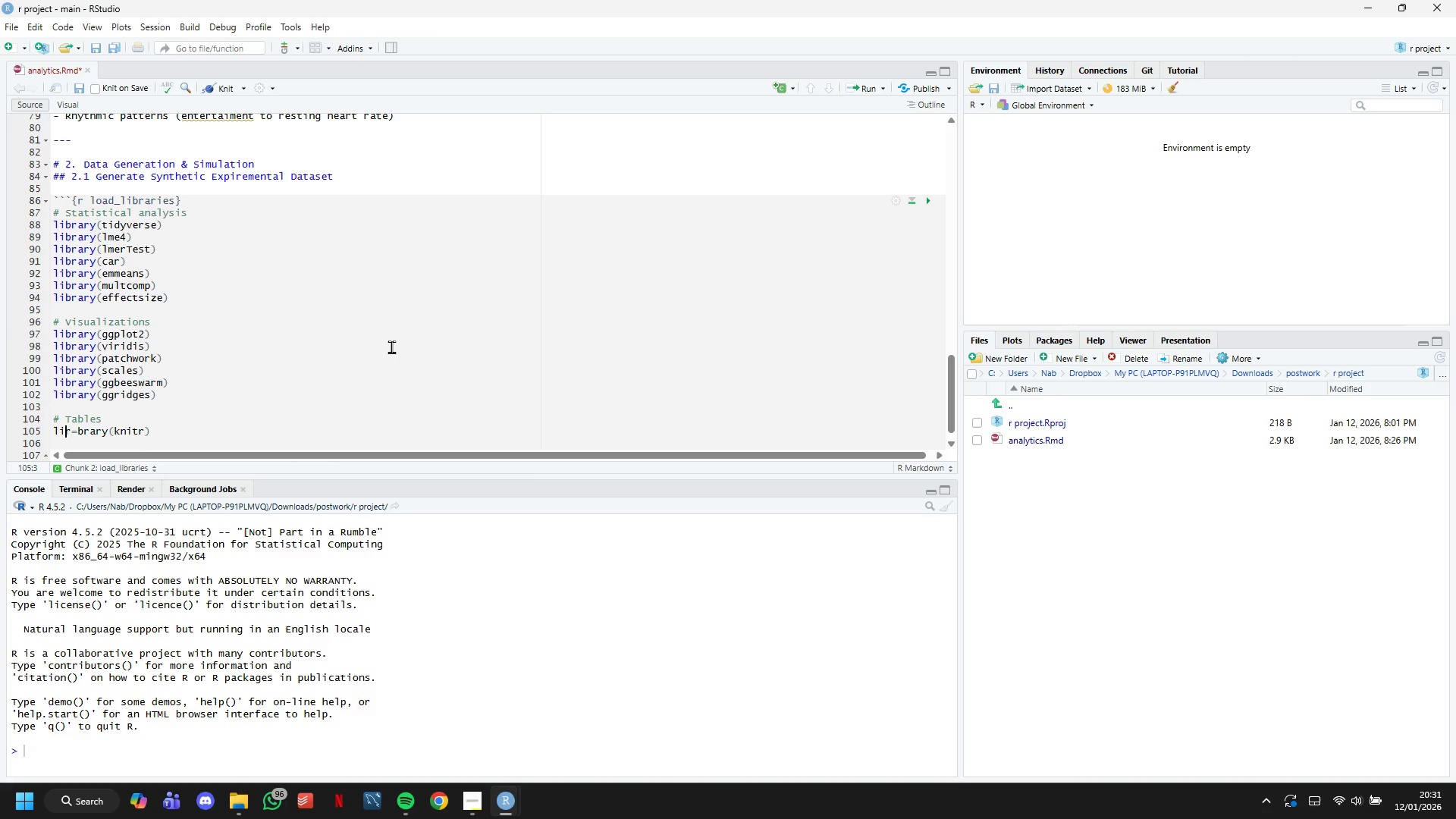 
key(ArrowRight)
 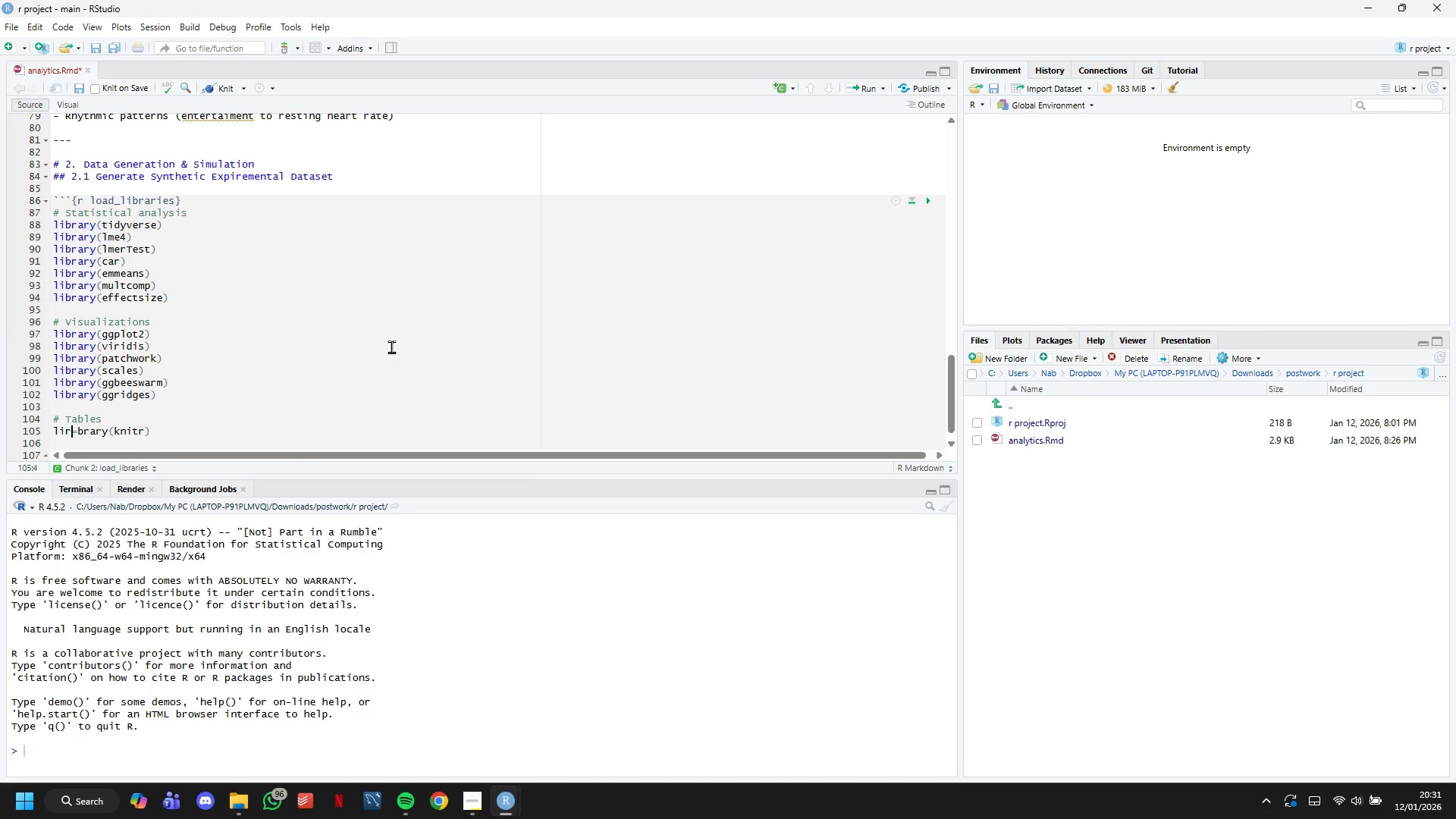 
key(ArrowRight)
 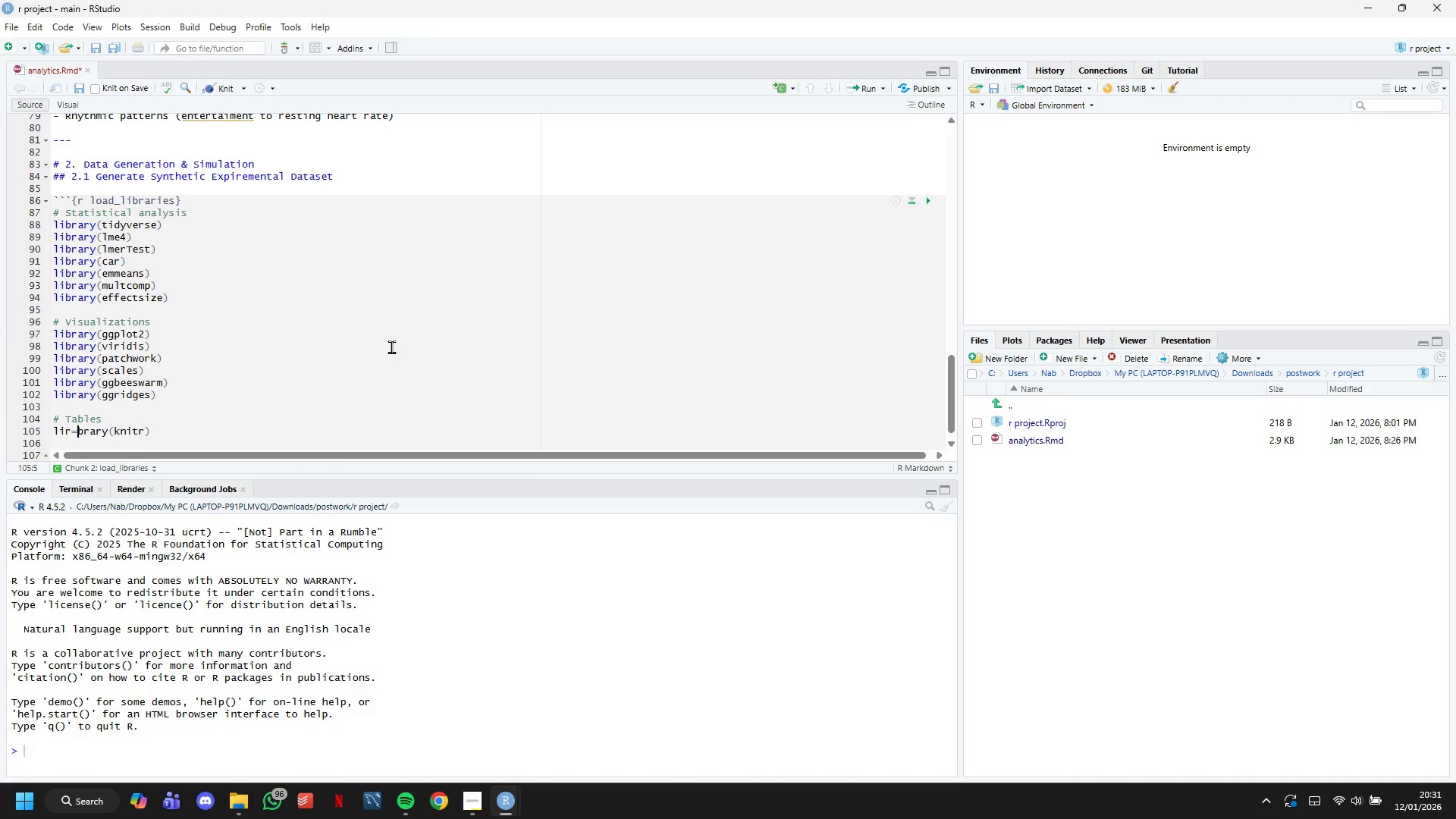 
key(ArrowRight)
 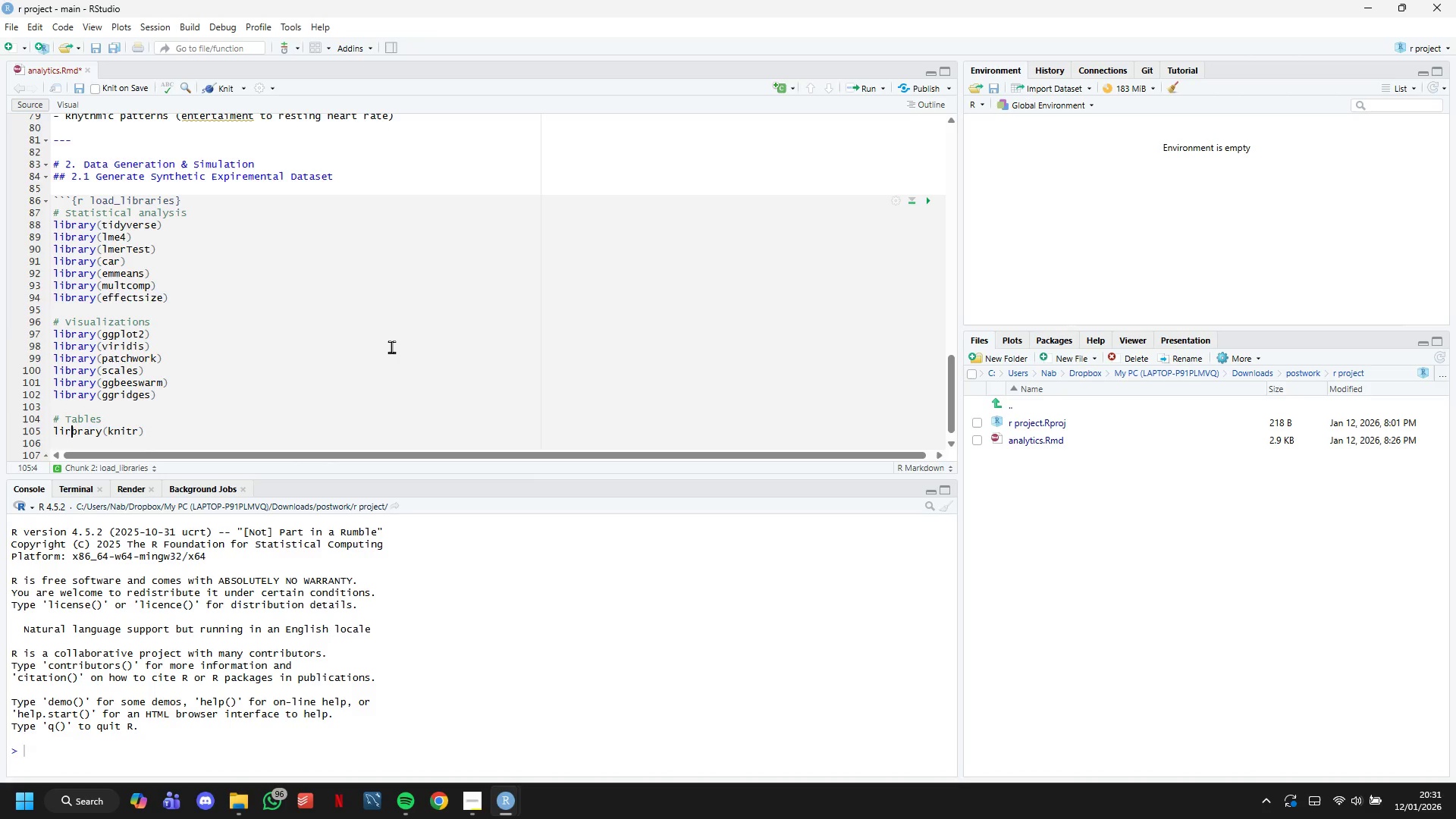 
key(Backspace)
 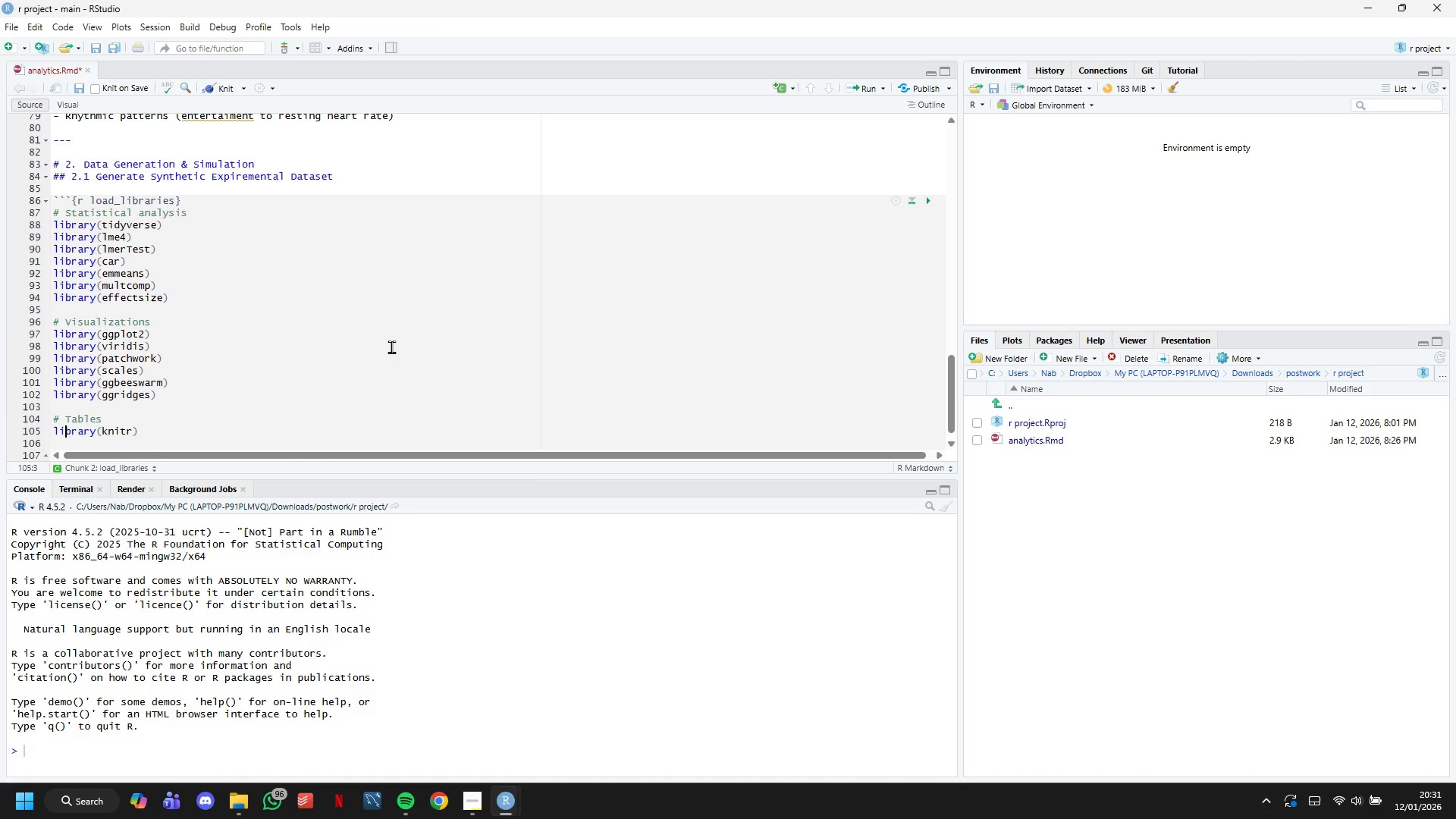 
key(Backspace)
 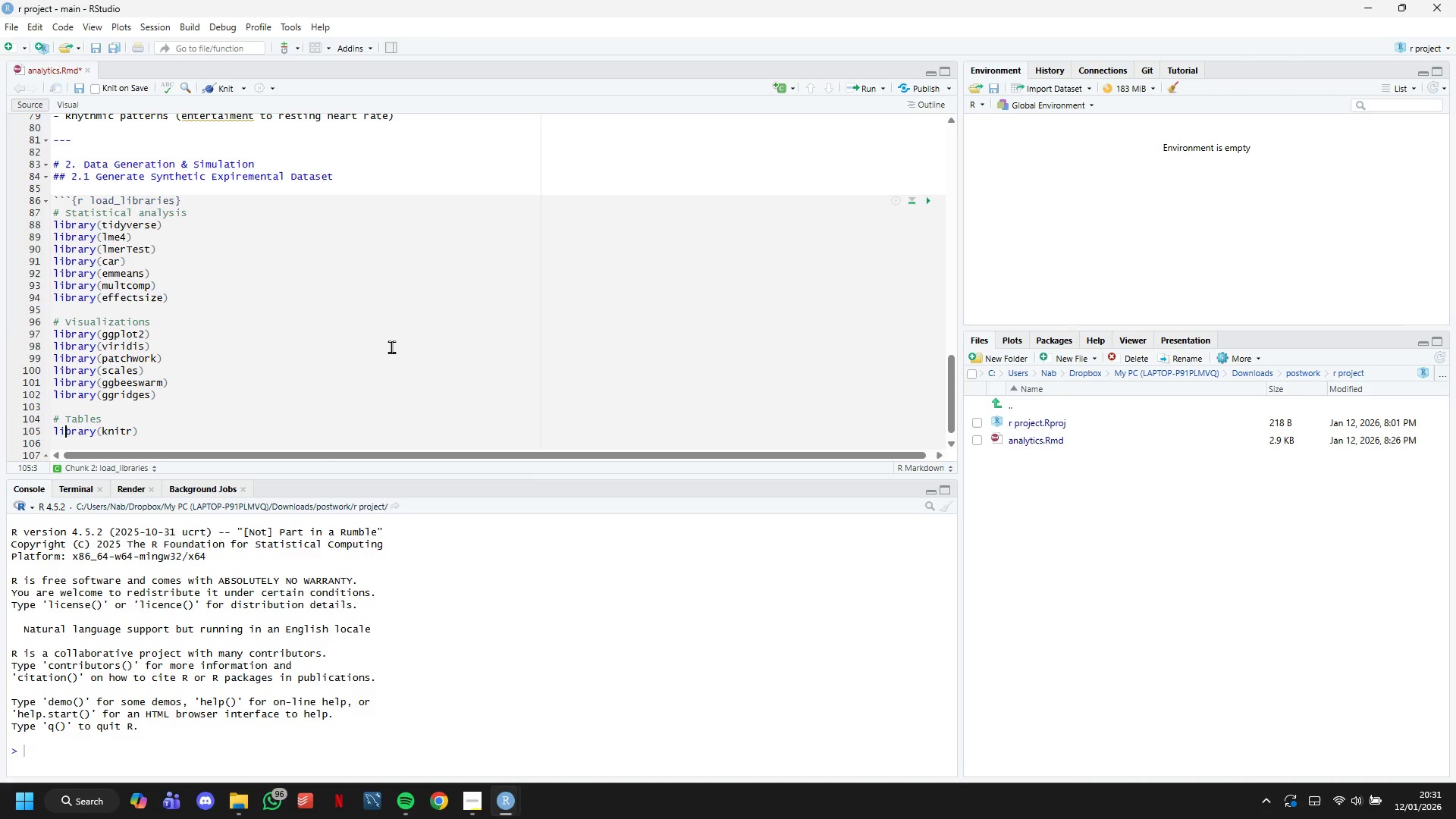 
key(ArrowRight)
 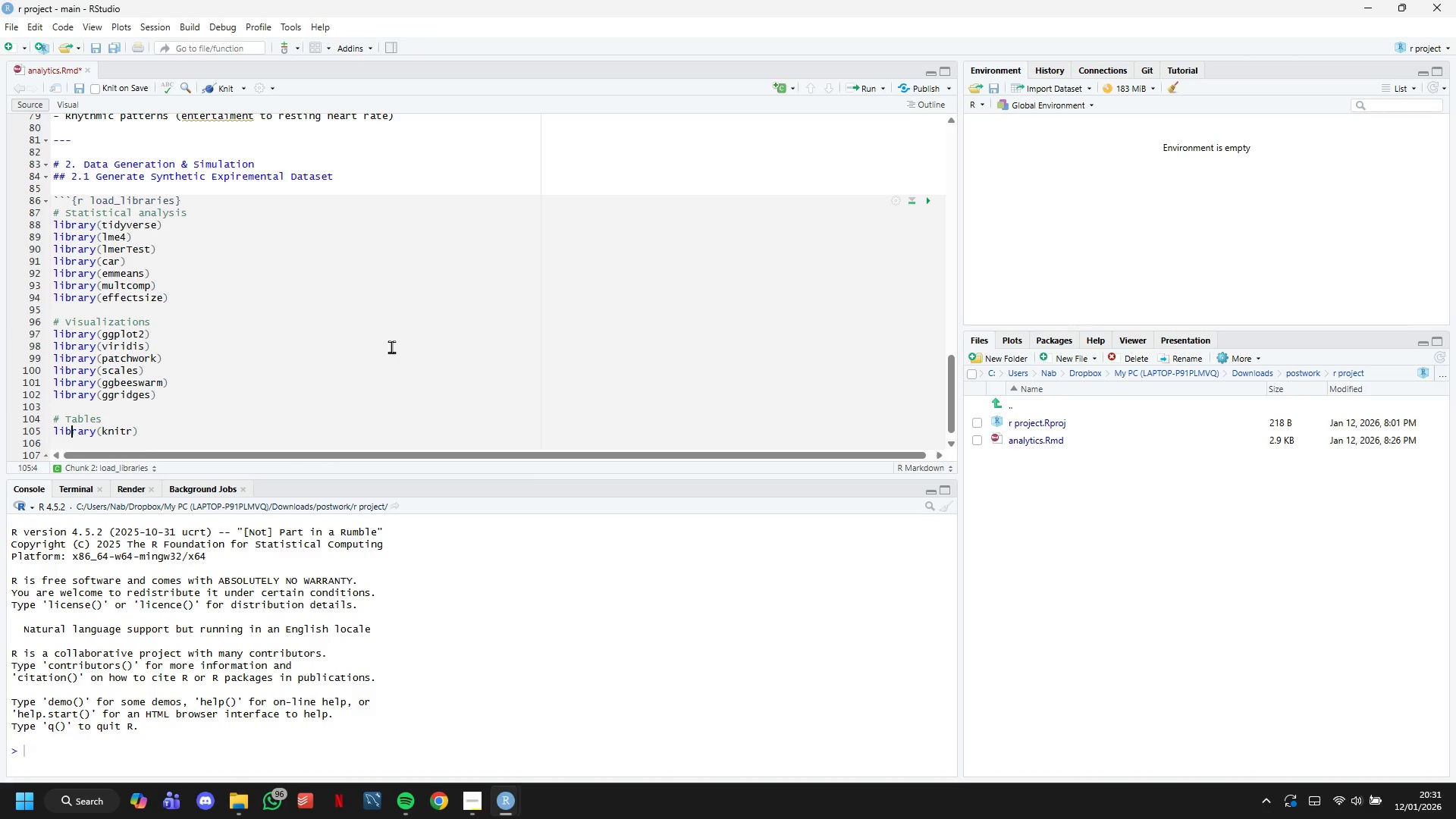 
key(ArrowDown)
 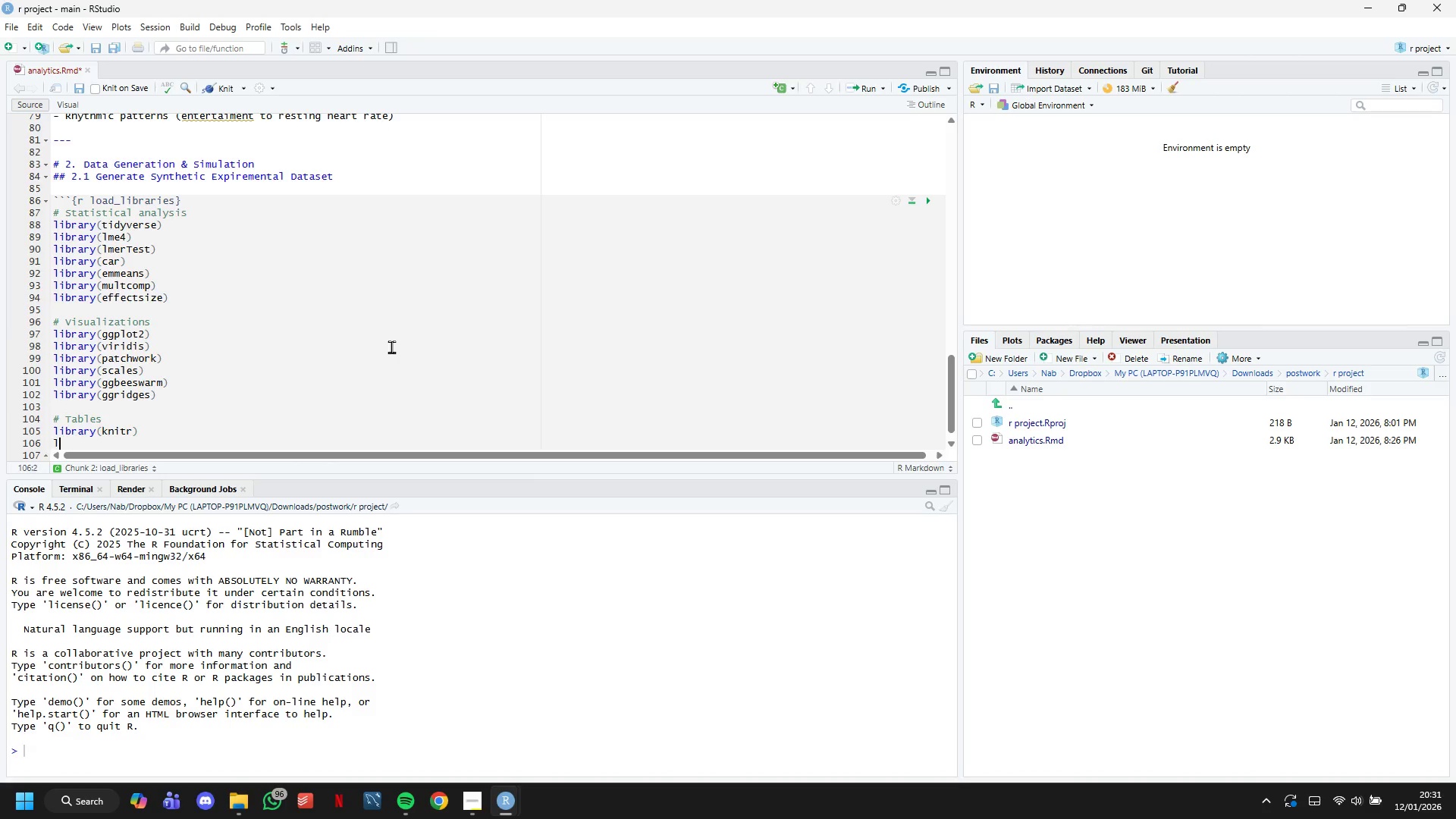 
type(library(kab)
key(Tab)
 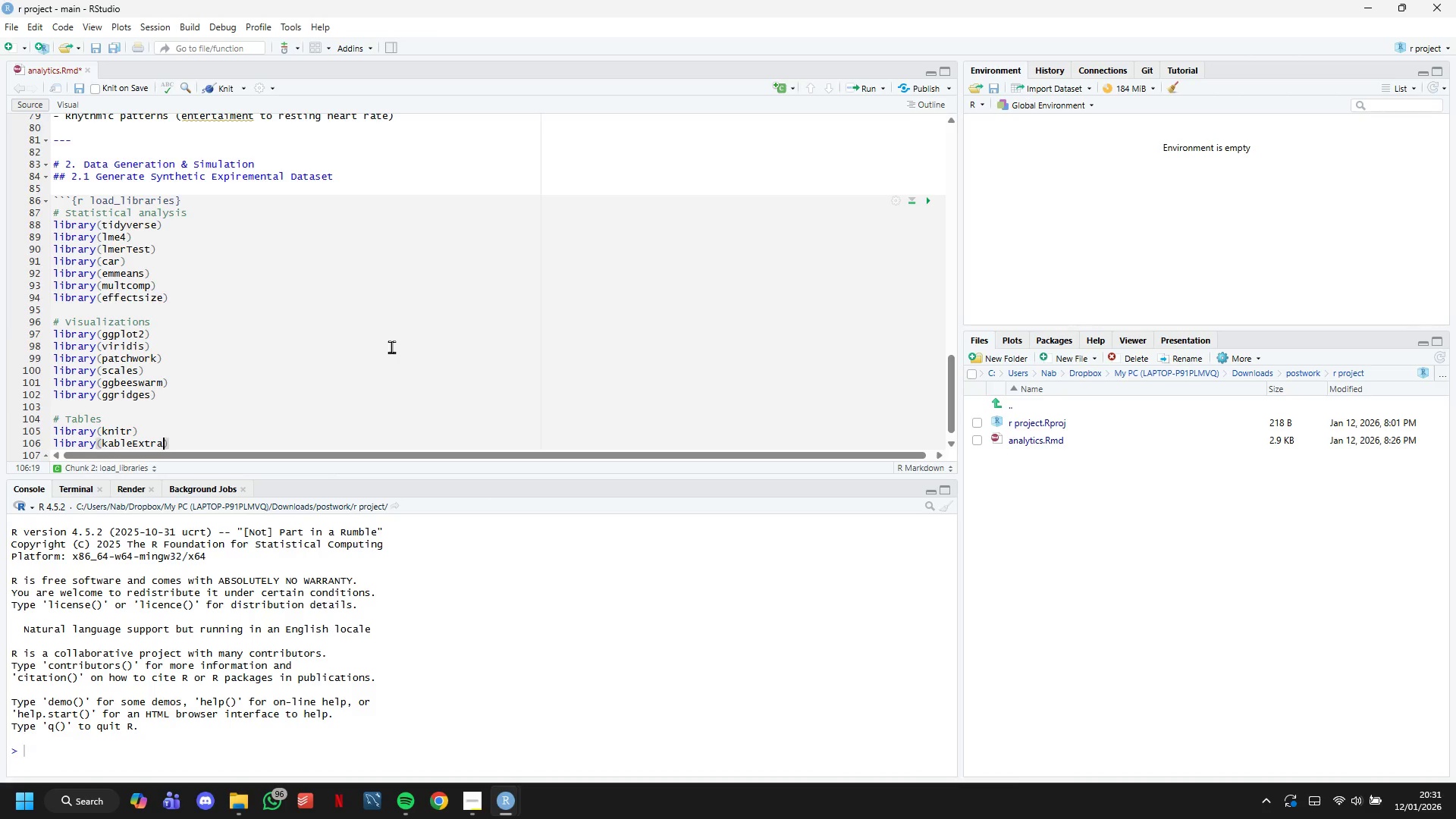 
wait(8.33)
 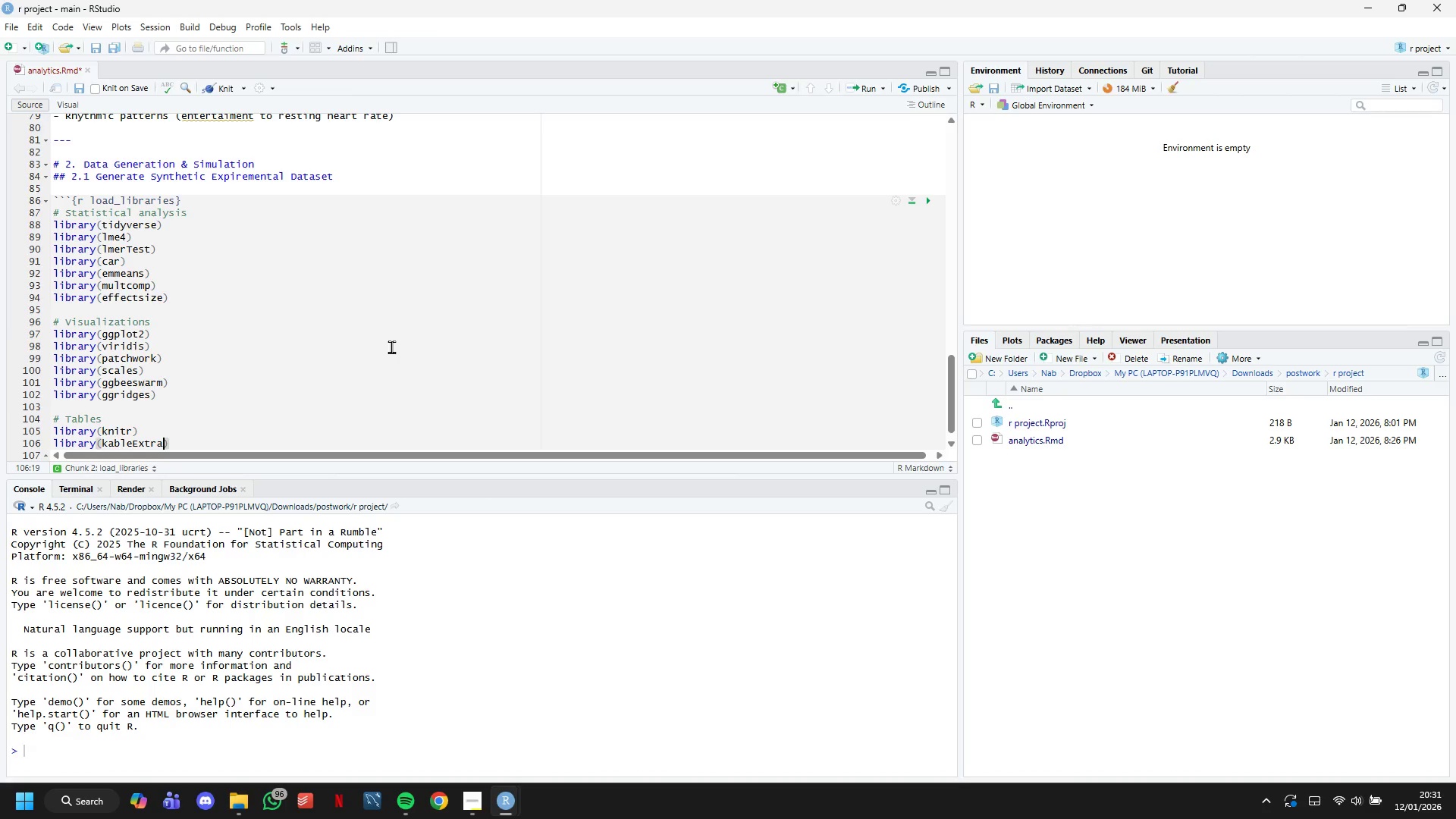 
key(ArrowRight)
 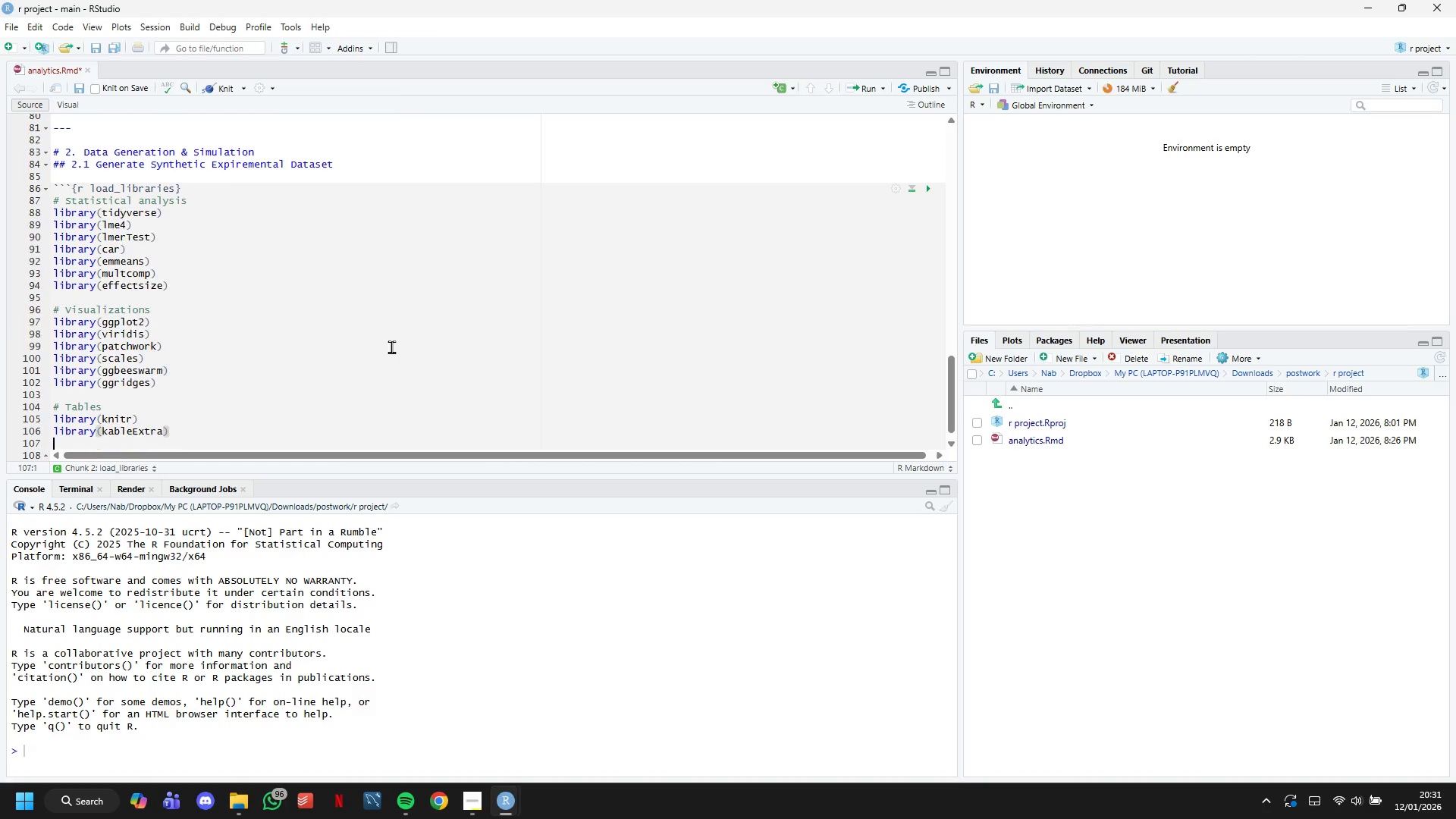 
key(Enter)
 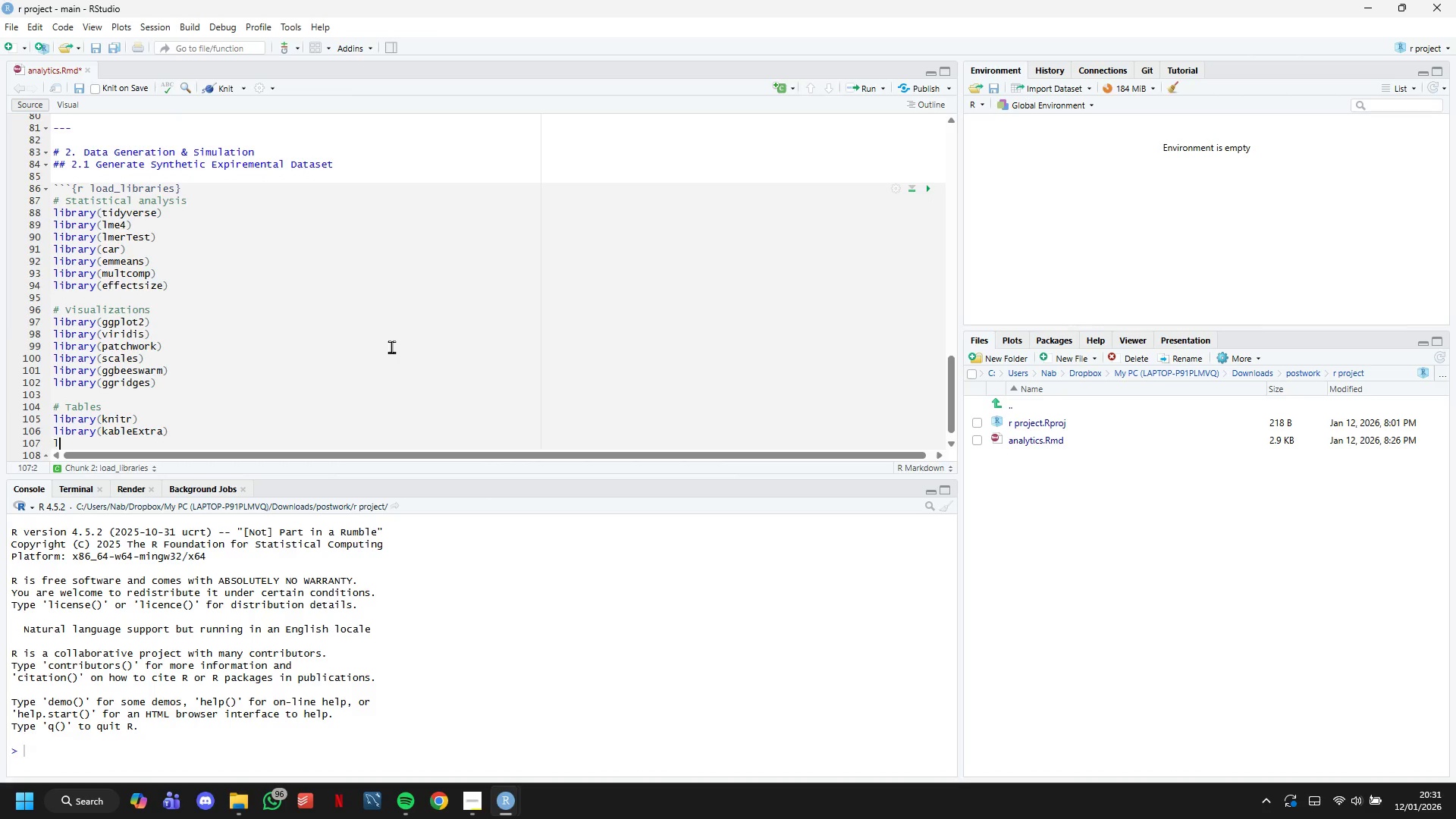 
type(library(gt)
 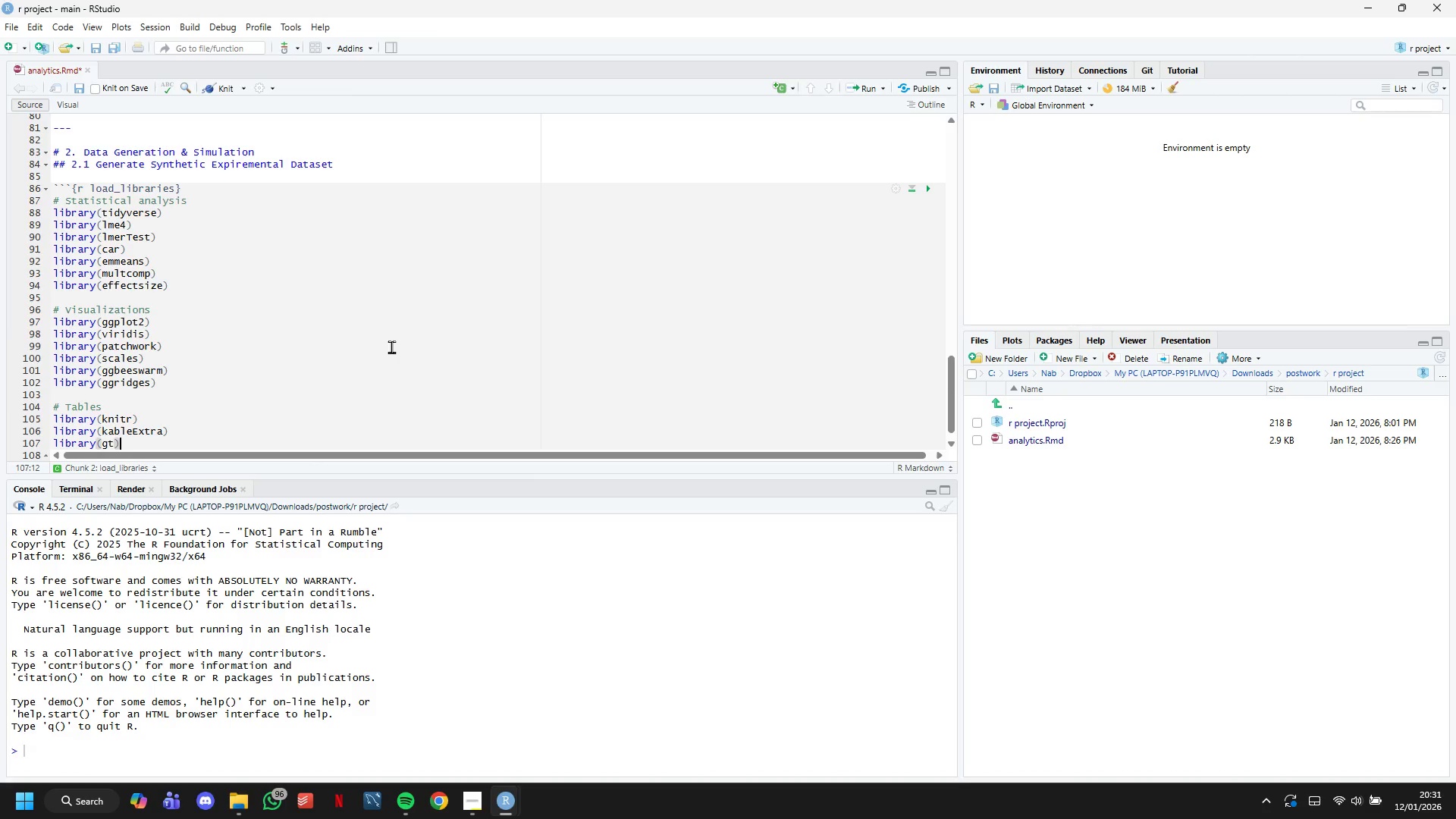 
 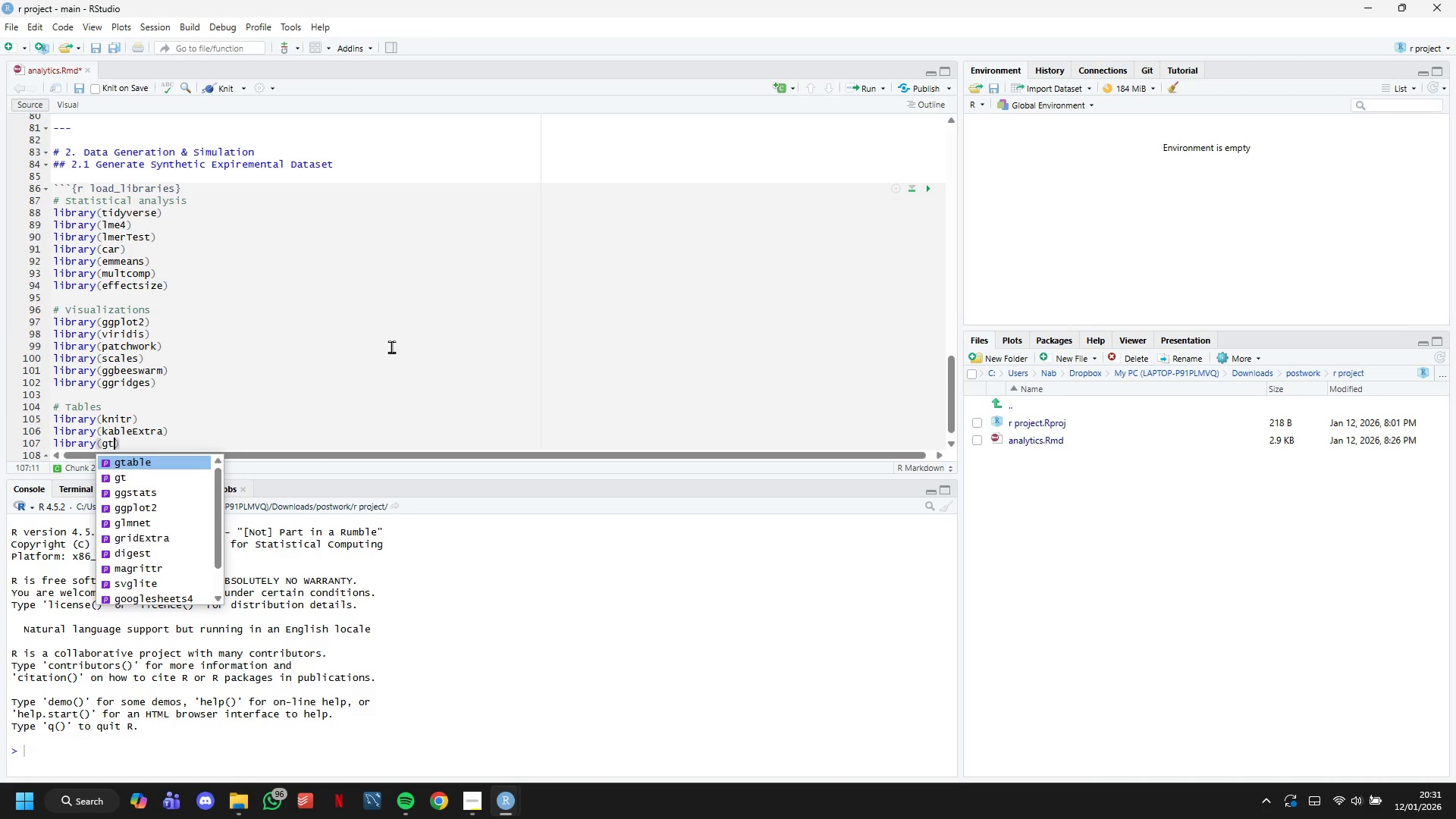 
key(ArrowRight)
 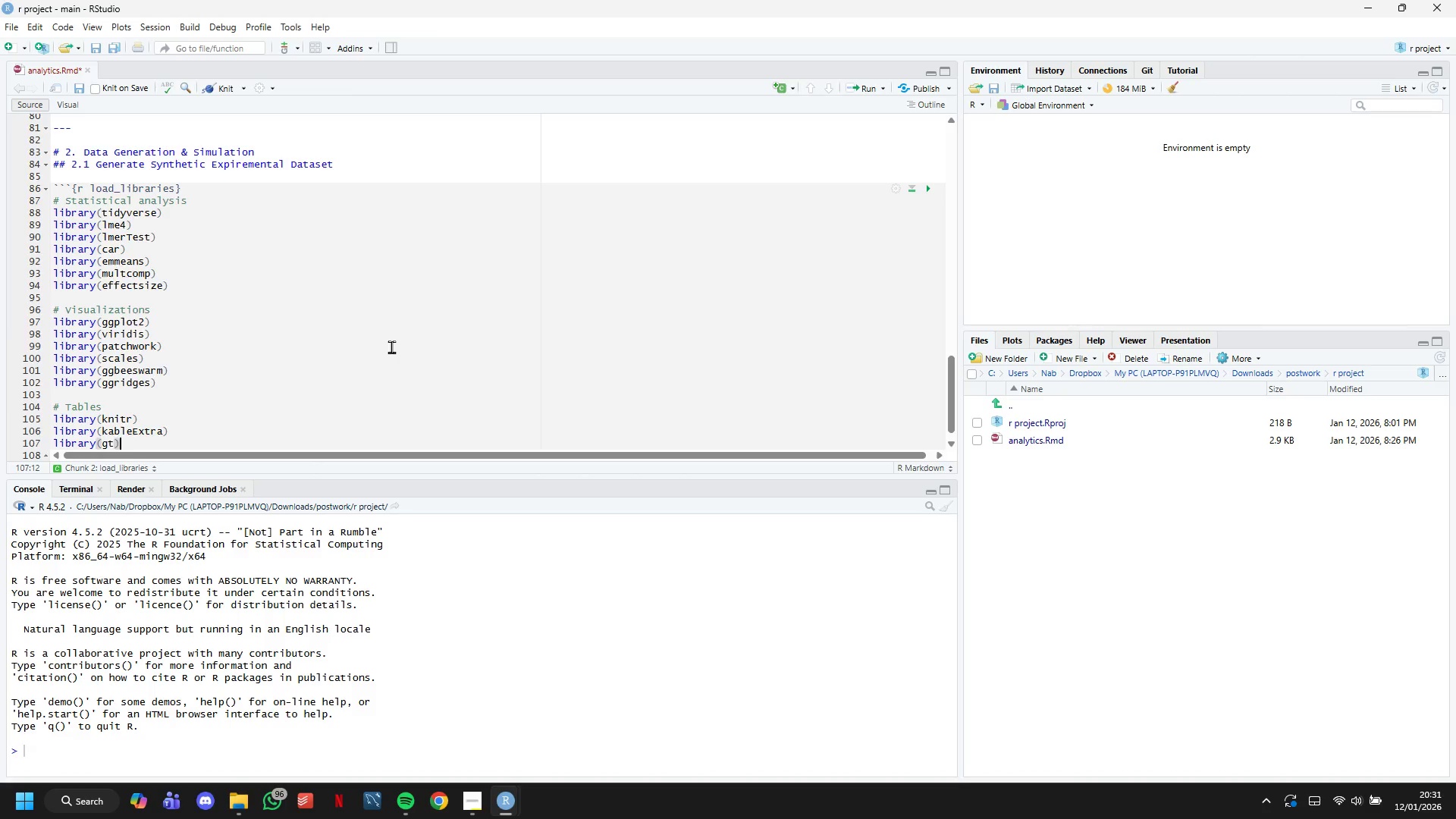 
key(Enter)
 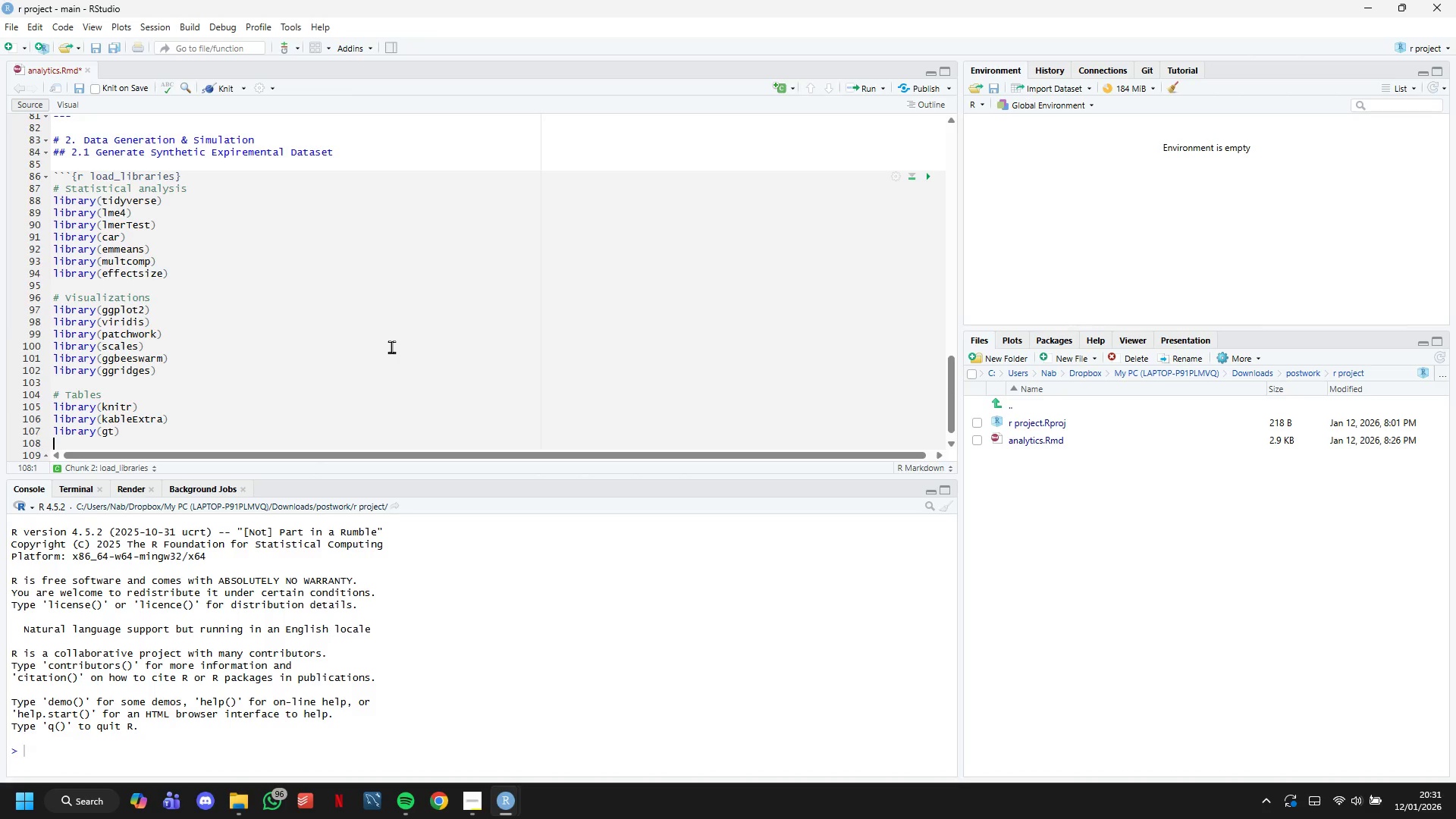 
type(library(broom)
 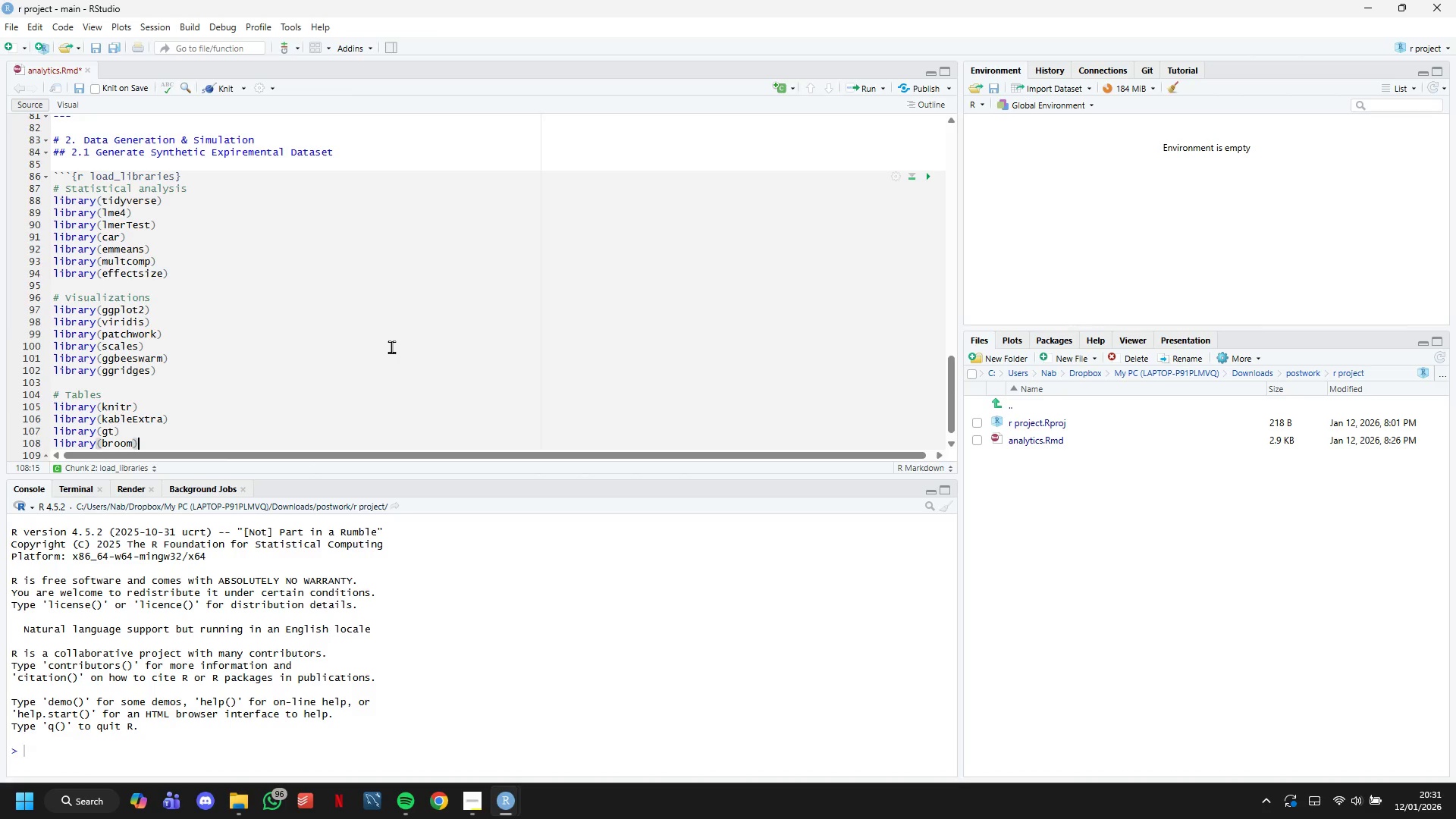 
 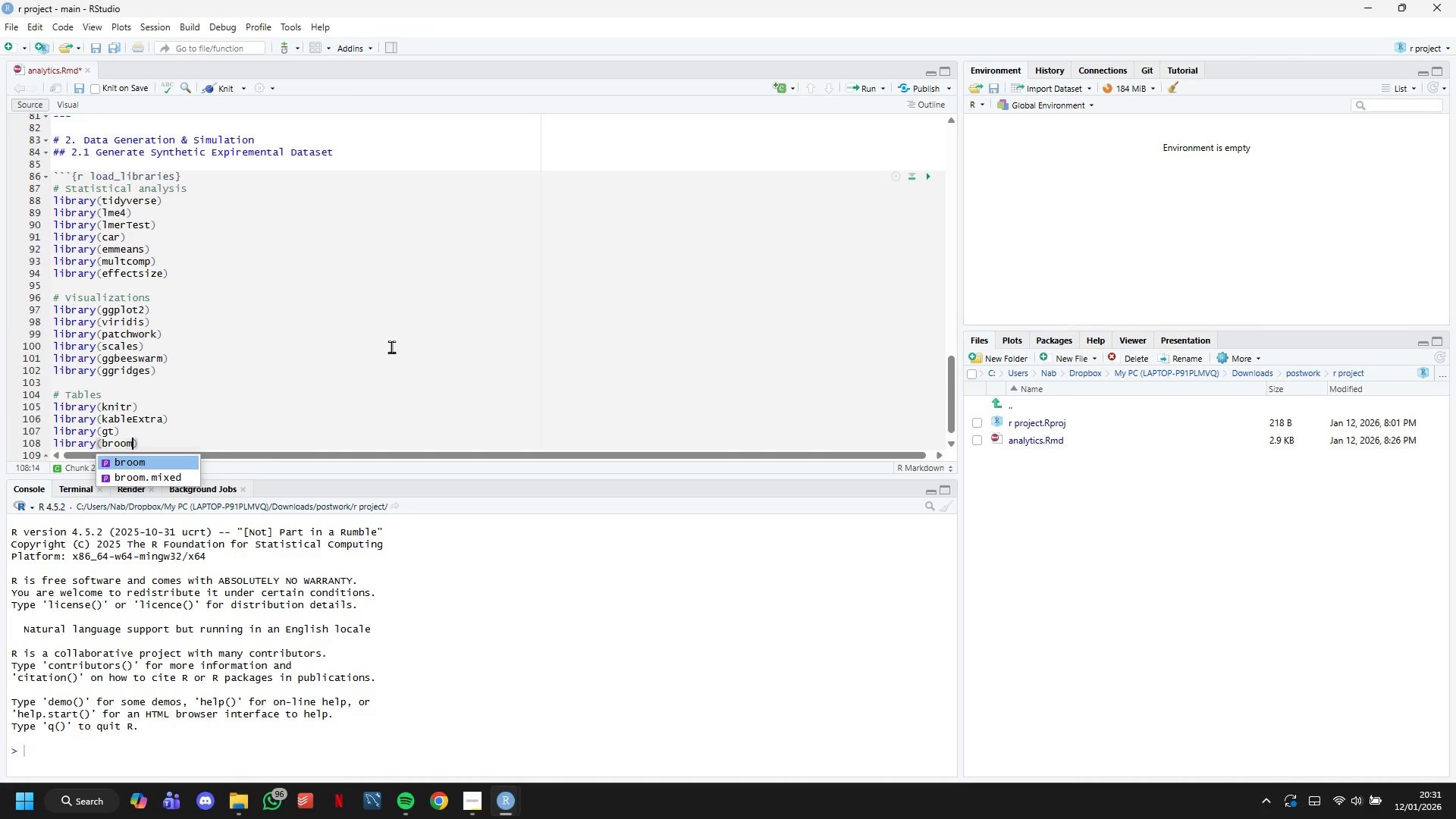 
key(ArrowRight)
 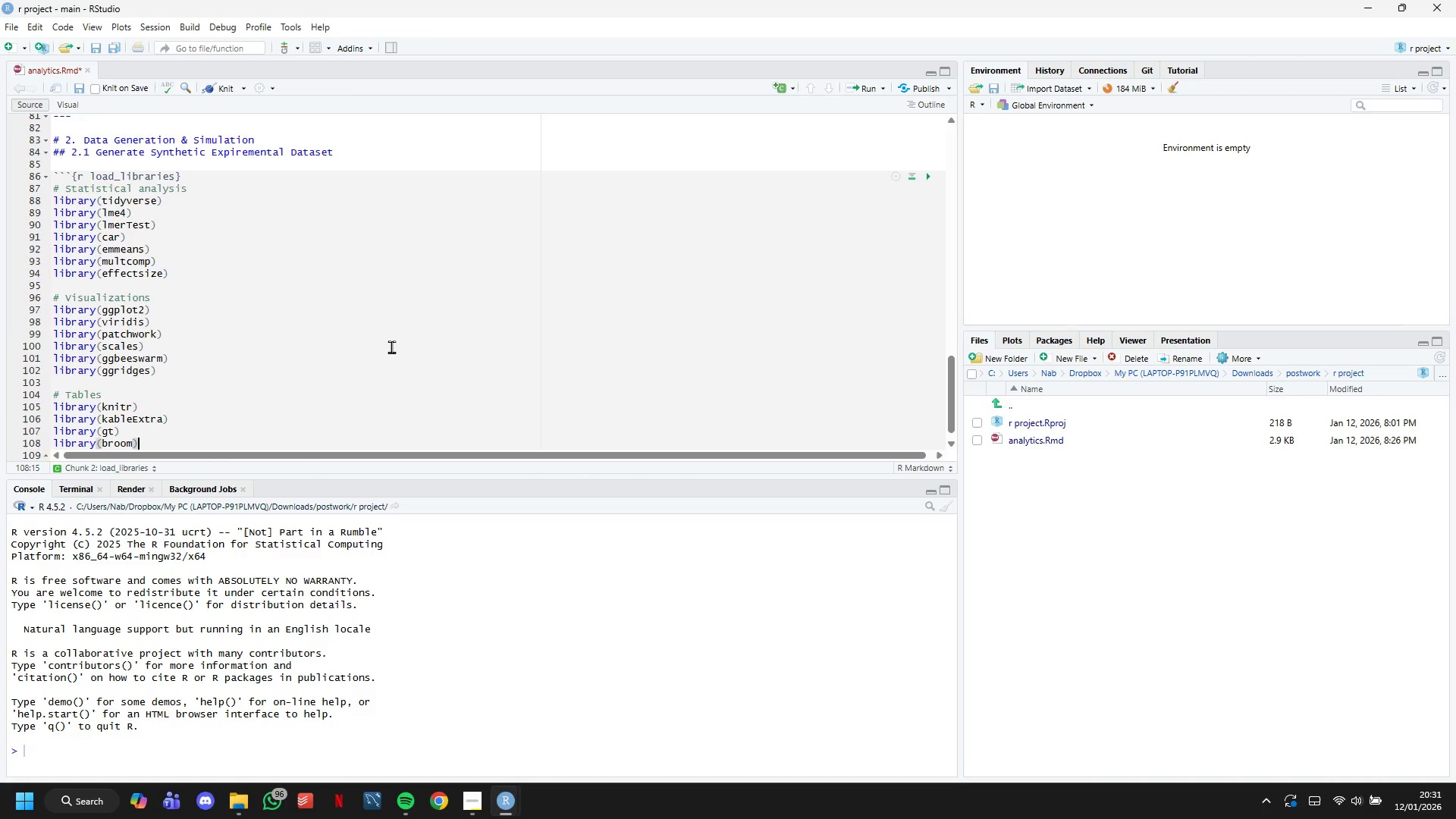 
key(Enter)
 